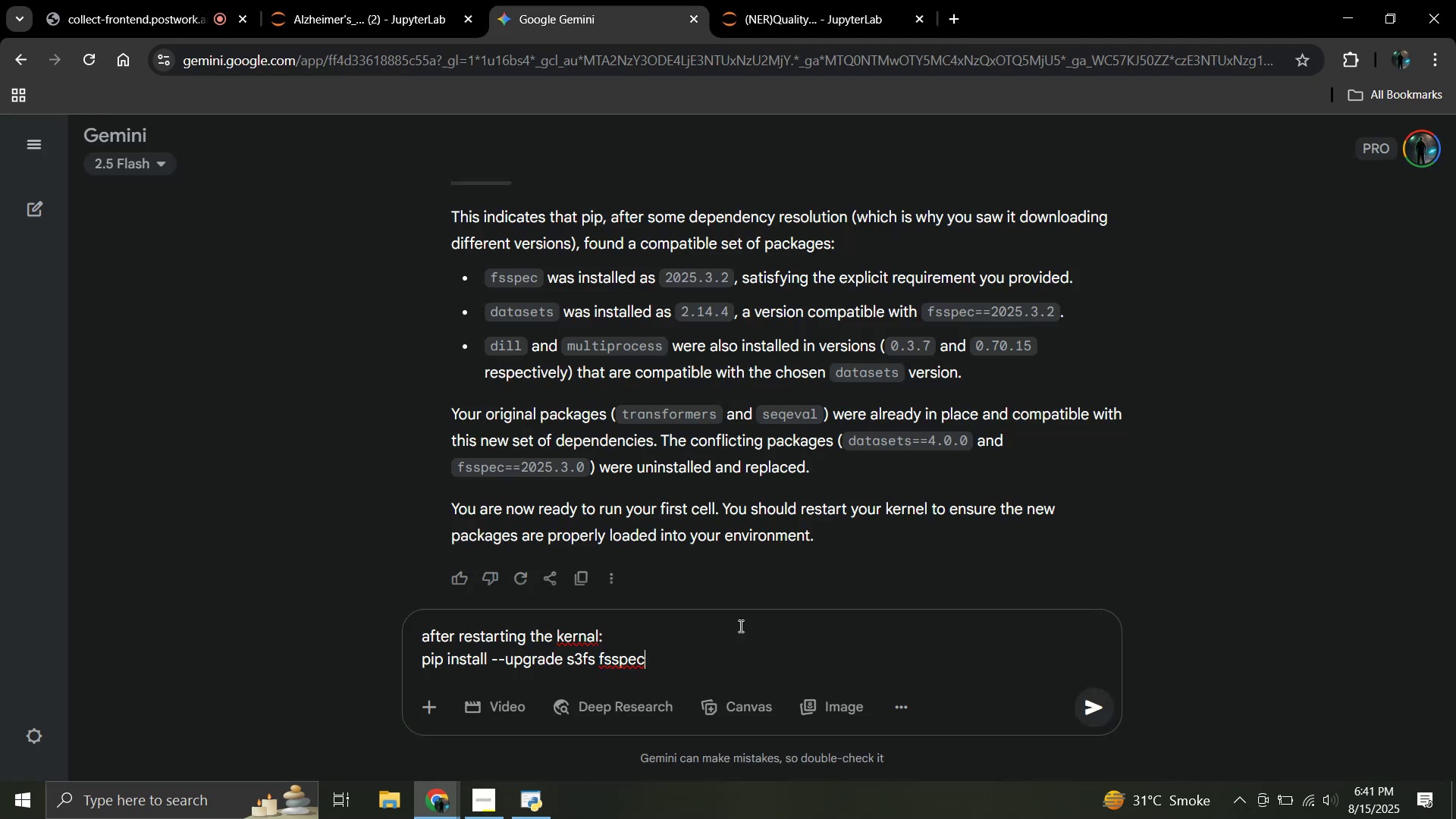 
key(Shift+Enter)
 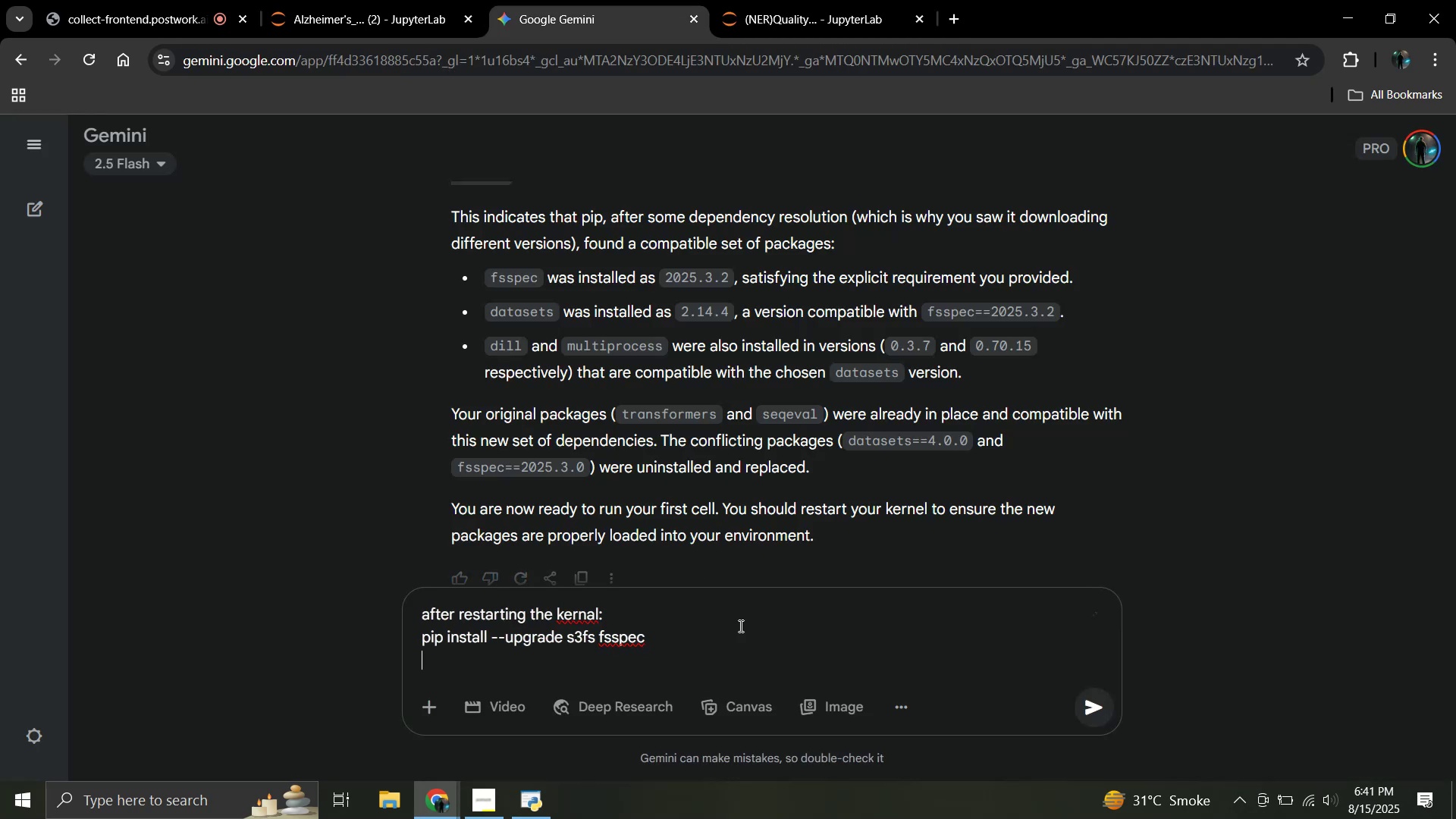 
key(Shift+Enter)
 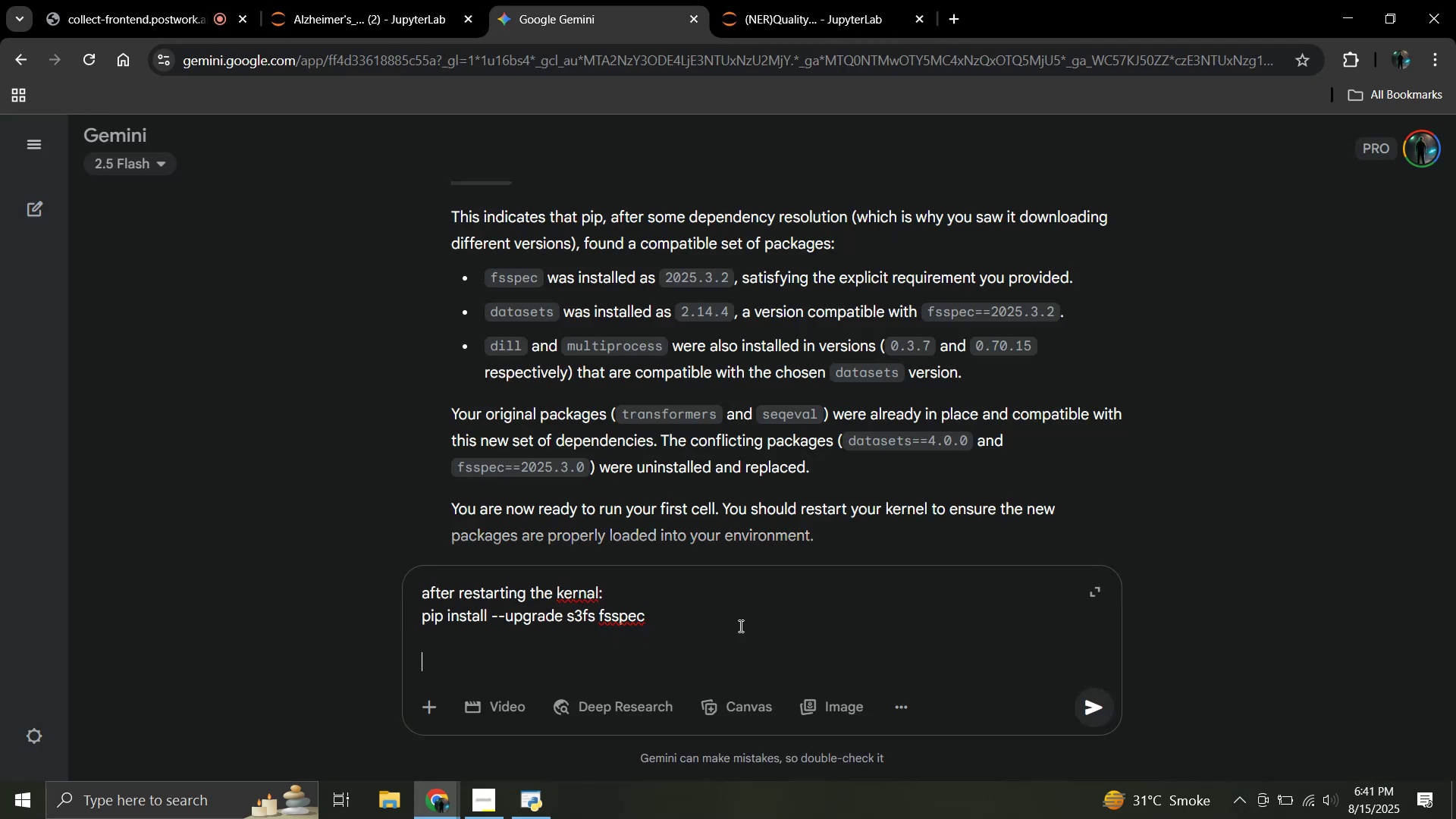 
key(Control+V)
 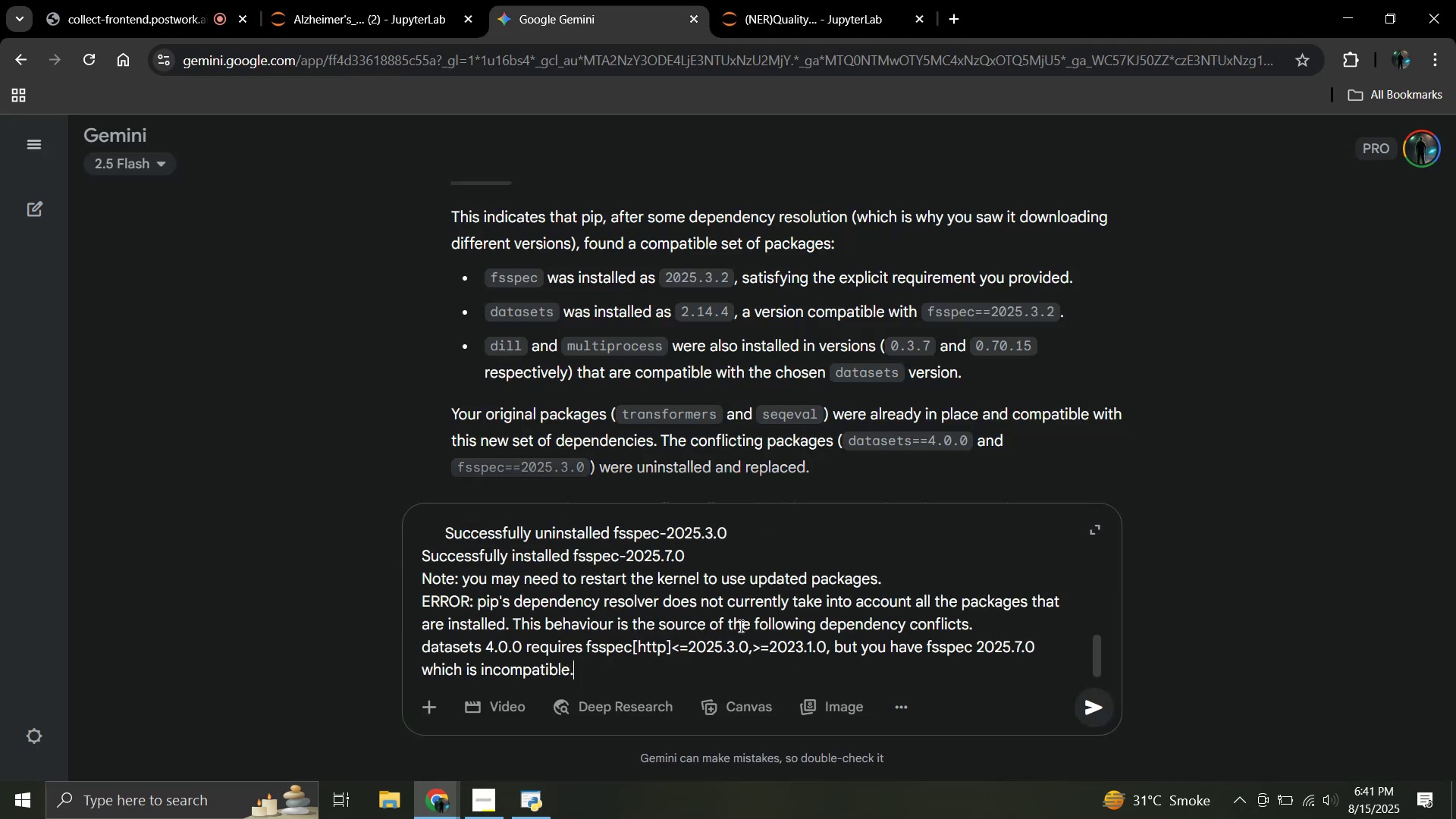 
key(Enter)
 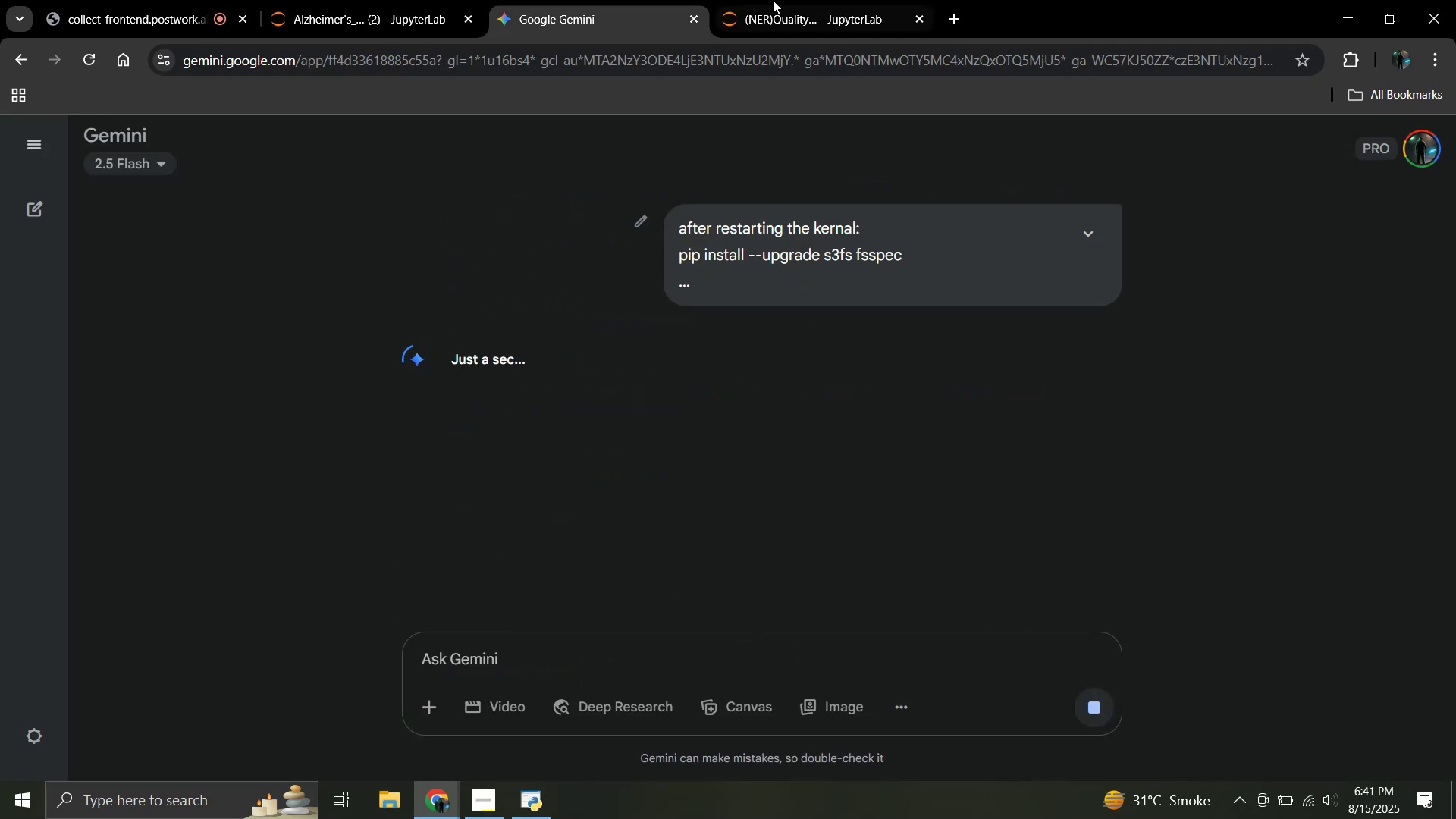 
left_click([798, 0])
 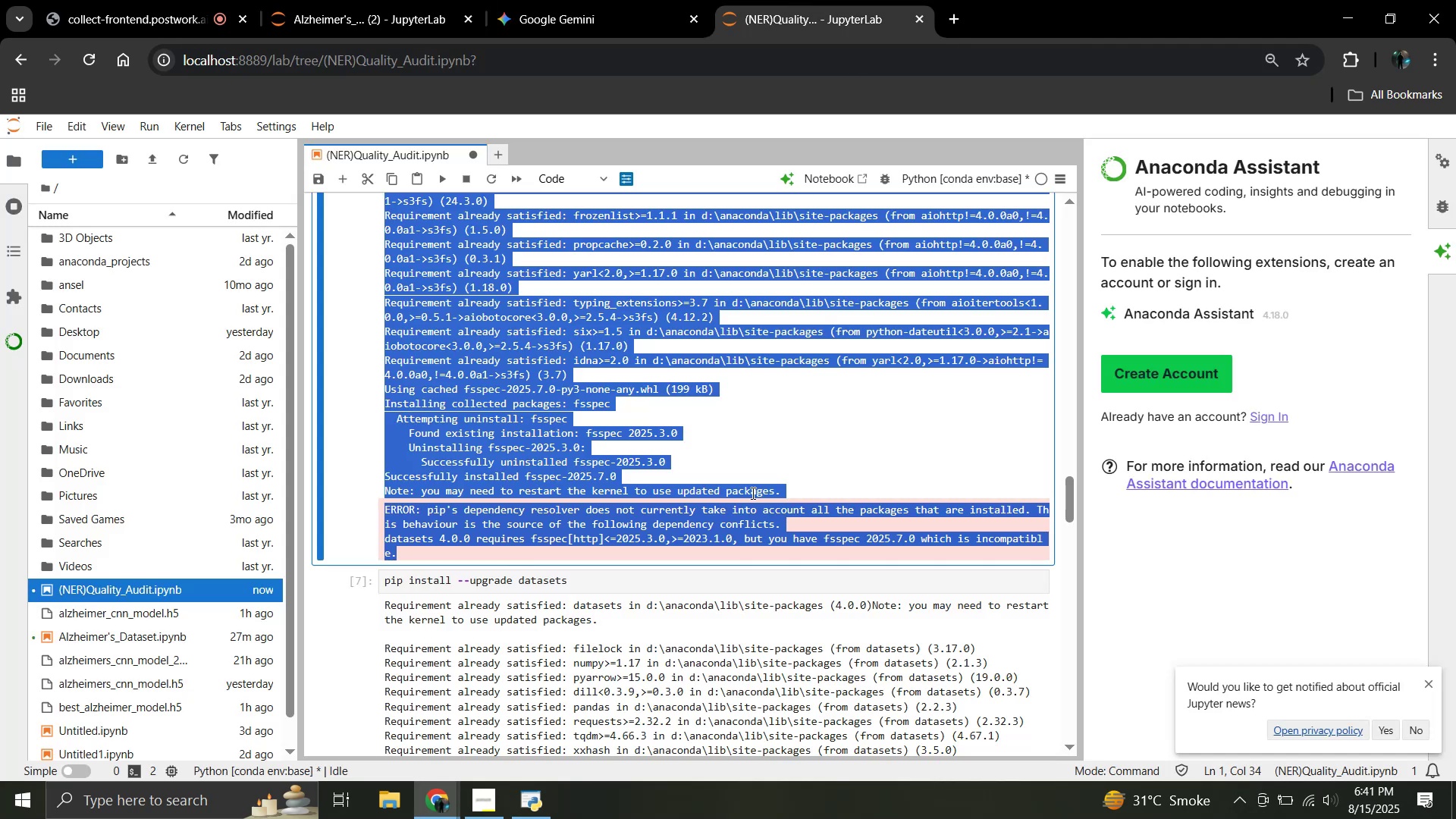 
left_click([752, 493])
 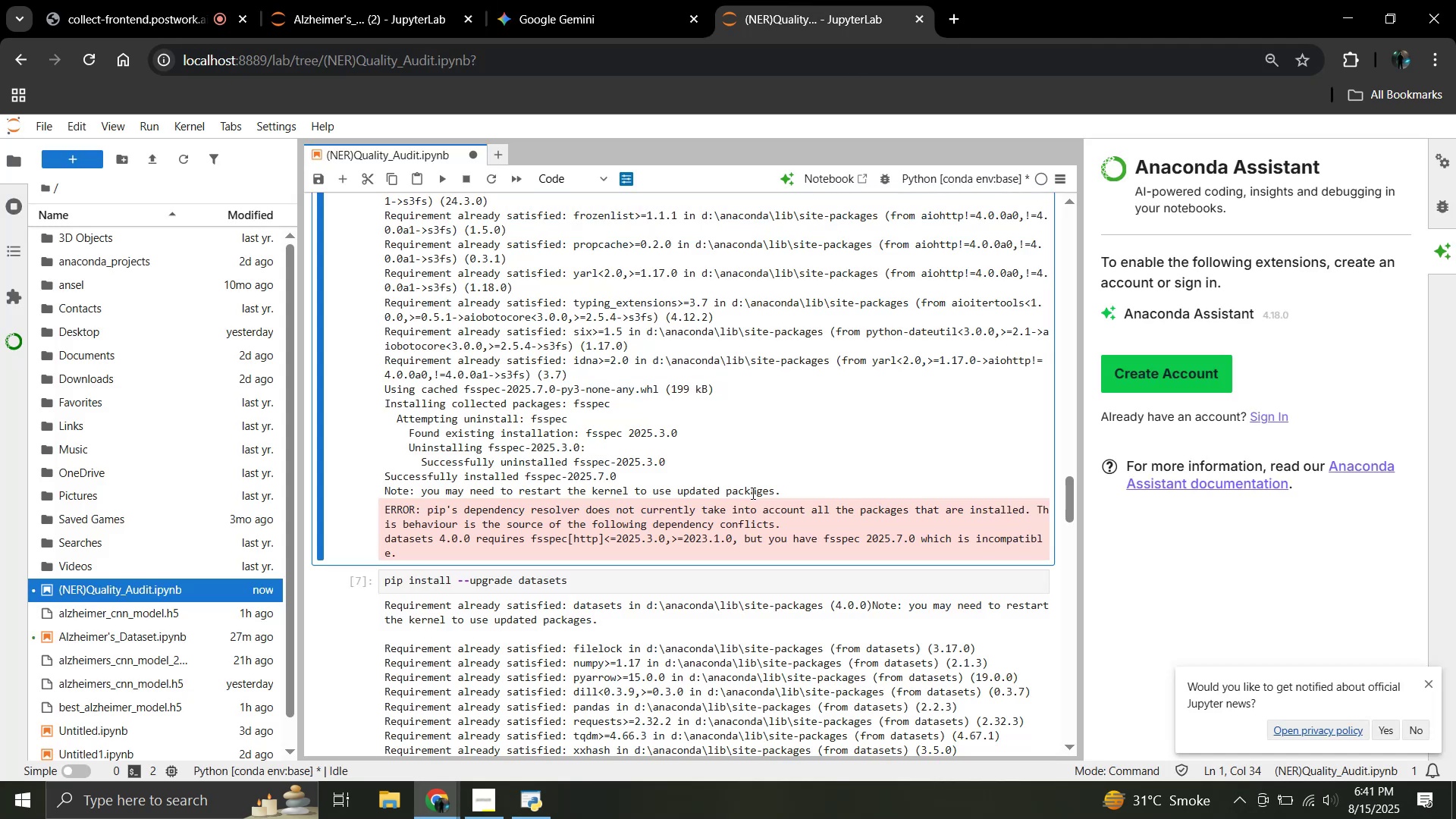 
scroll: coordinate [752, 493], scroll_direction: down, amount: 2.0
 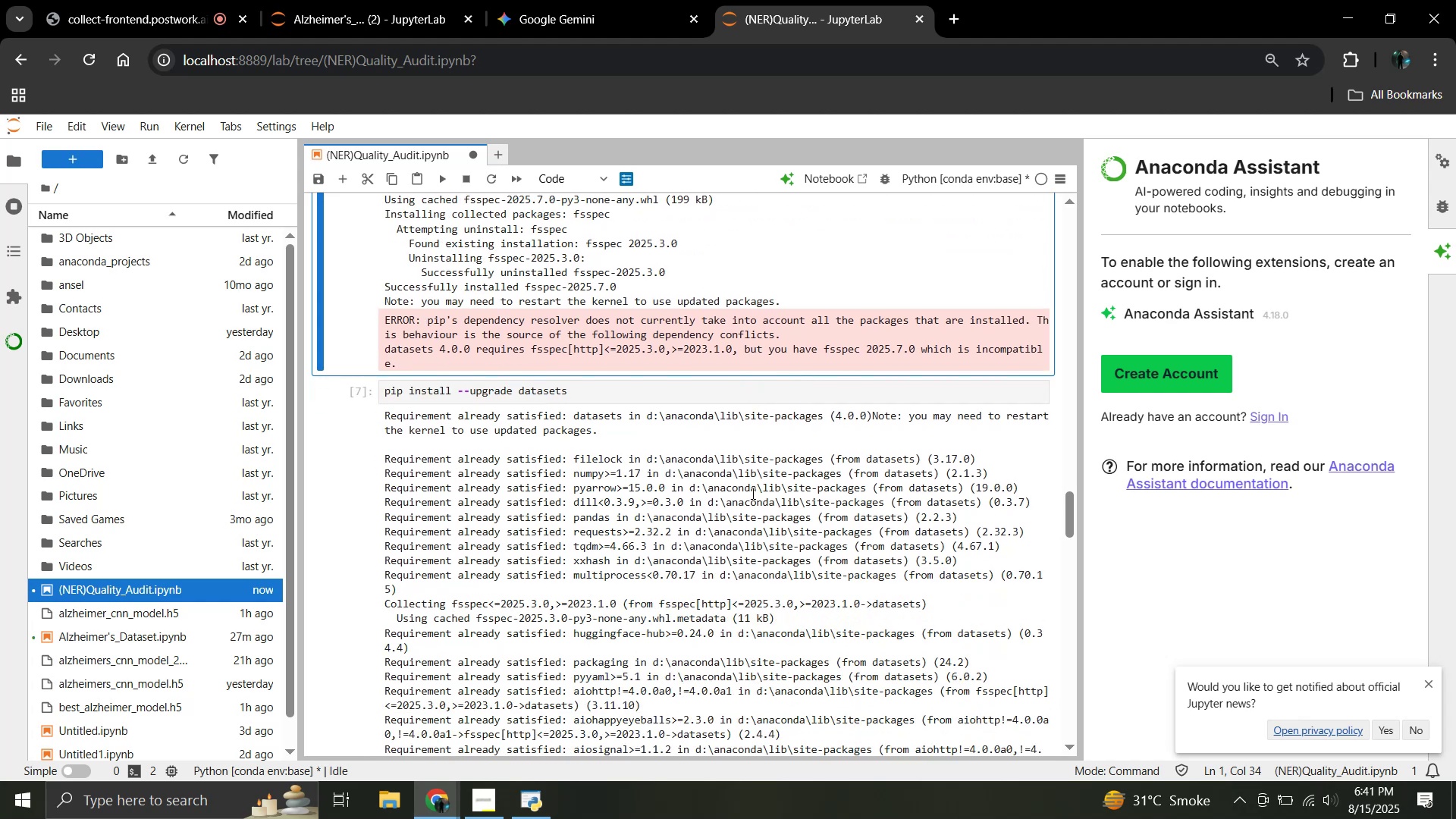 
scroll: coordinate [752, 493], scroll_direction: up, amount: 2.0
 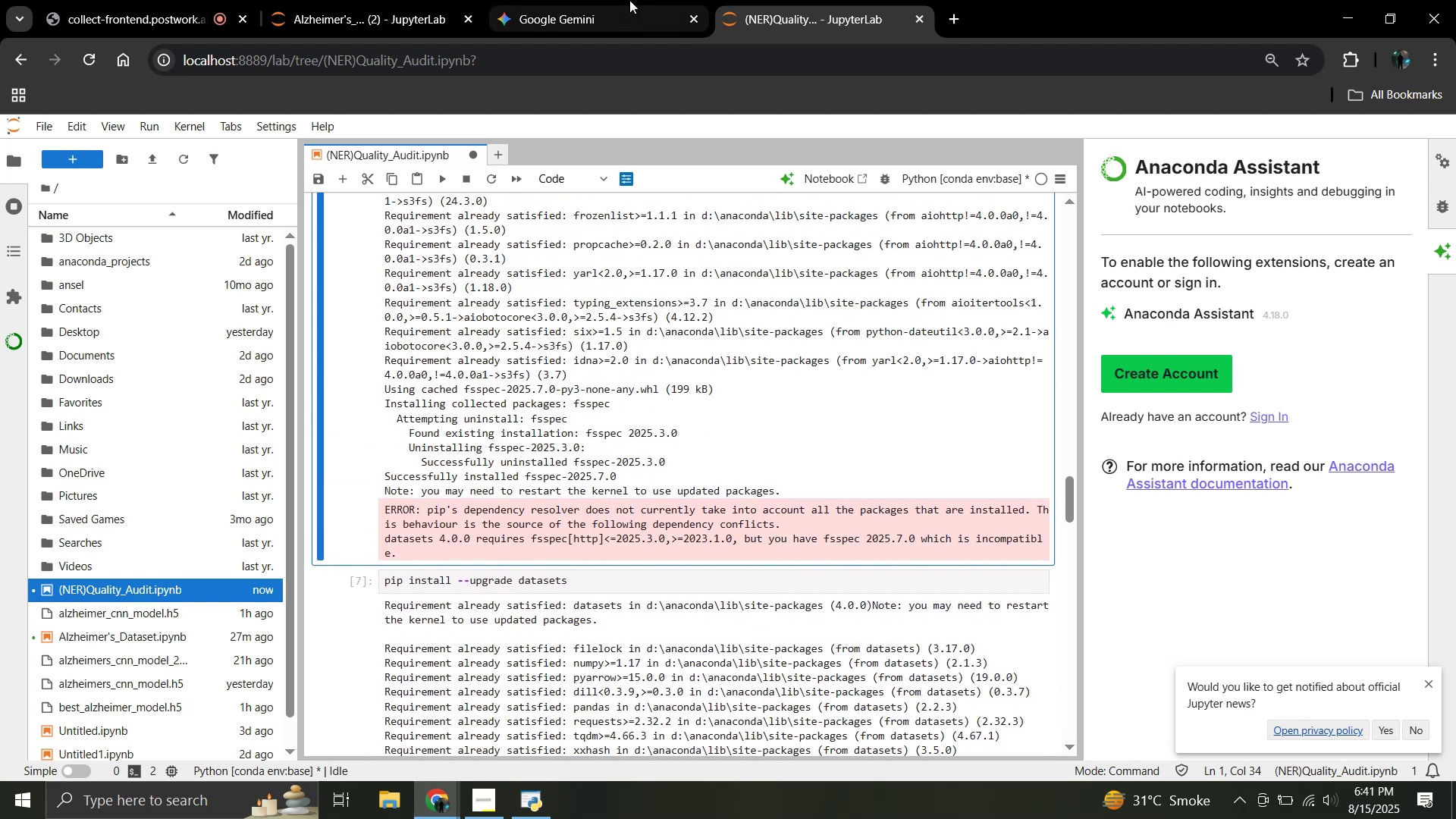 
left_click([629, 0])
 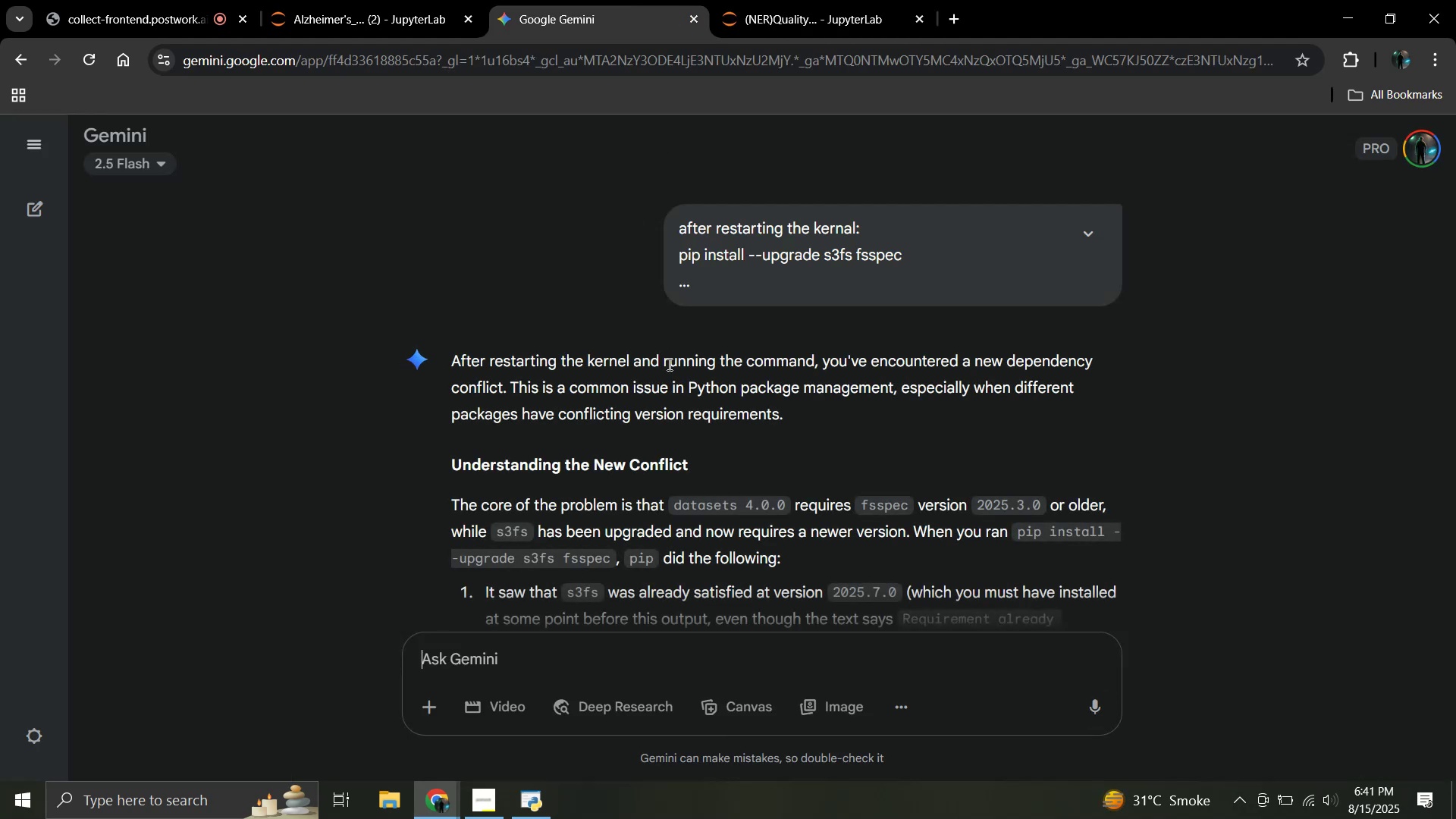 
scroll: coordinate [668, 364], scroll_direction: down, amount: 4.0
 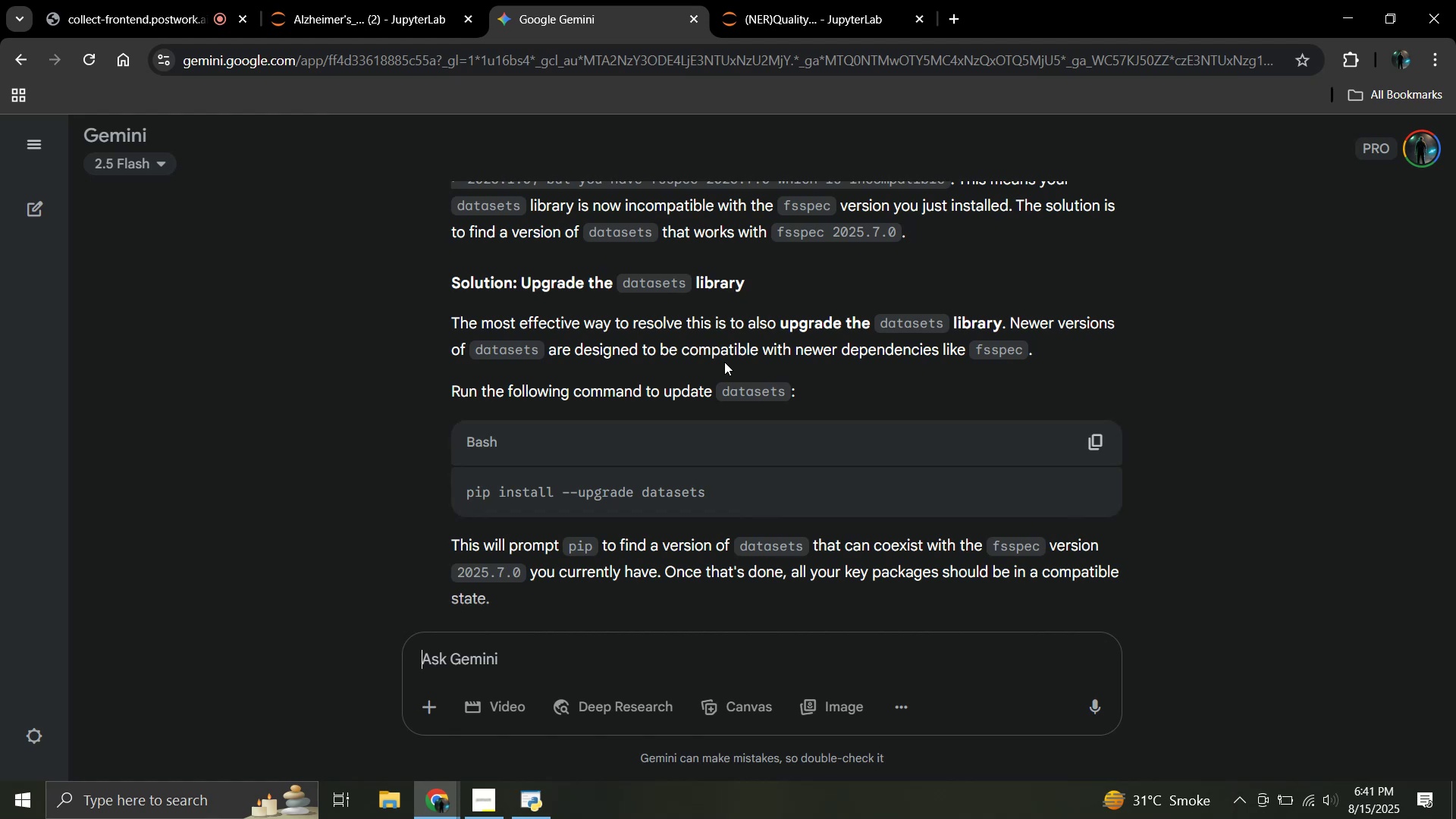 
left_click([770, 0])
 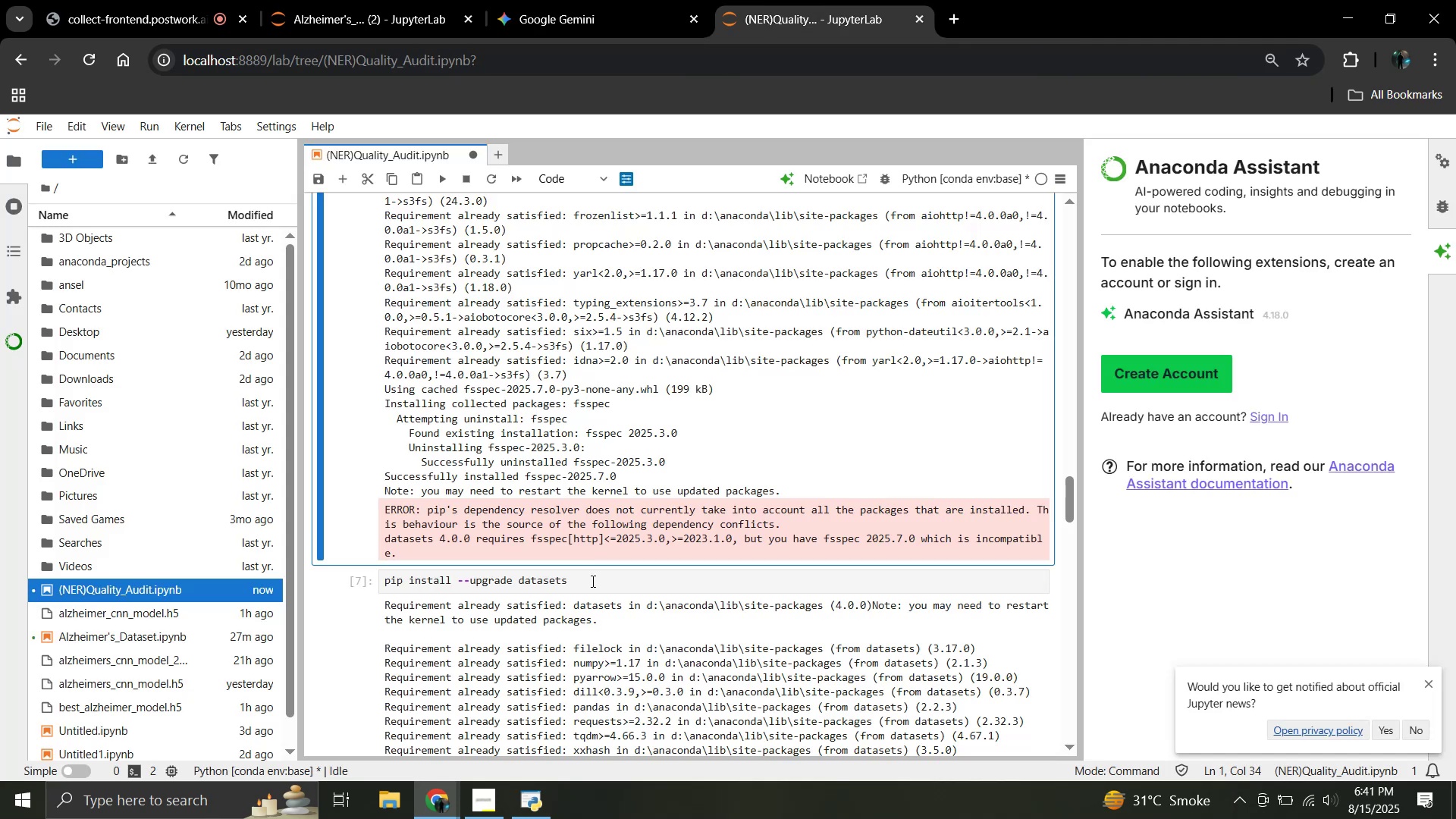 
left_click_drag(start_coordinate=[589, 581], to_coordinate=[403, 571])
 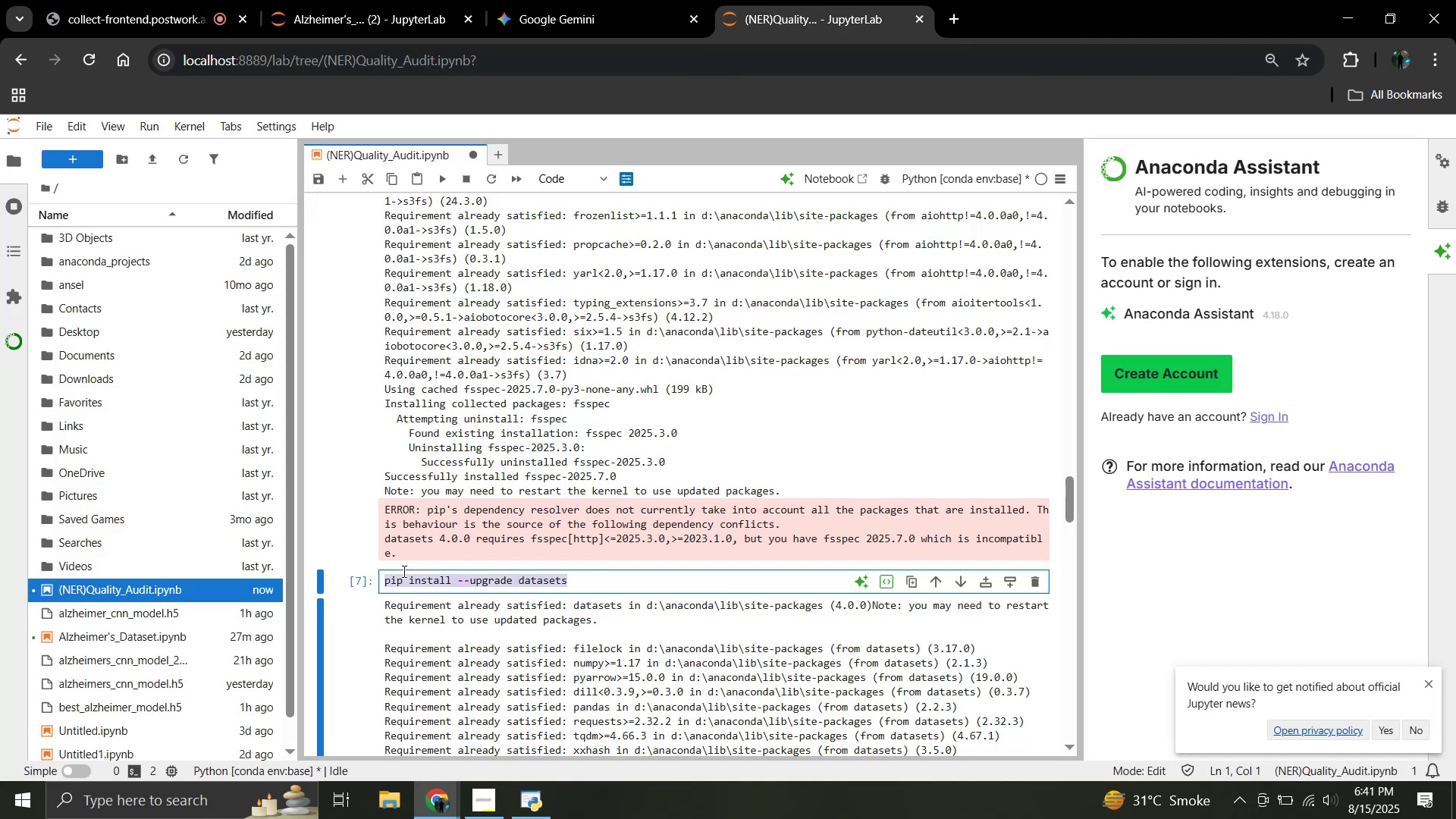 
key(Control+C)
 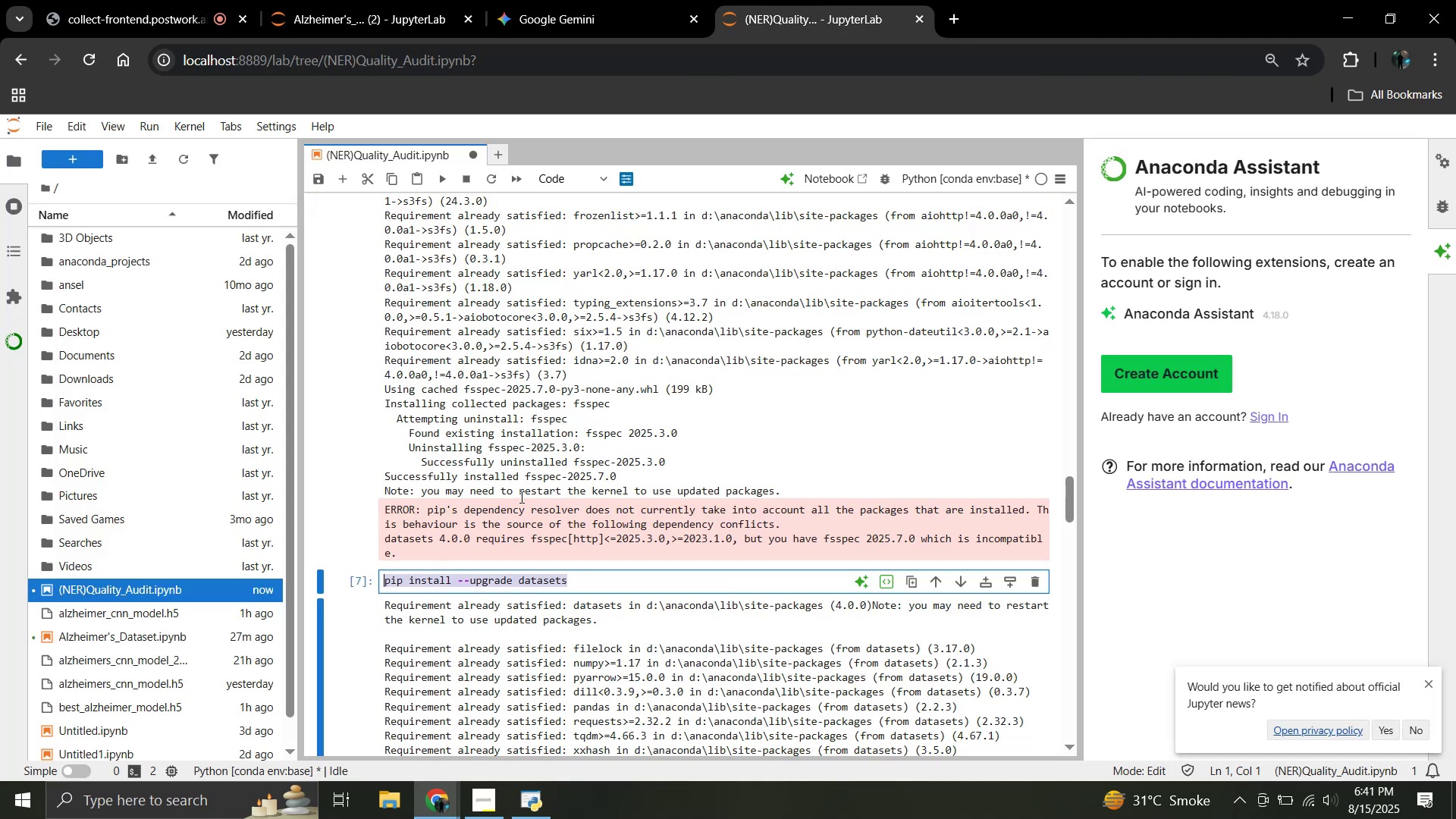 
scroll: coordinate [520, 497], scroll_direction: up, amount: 7.0
 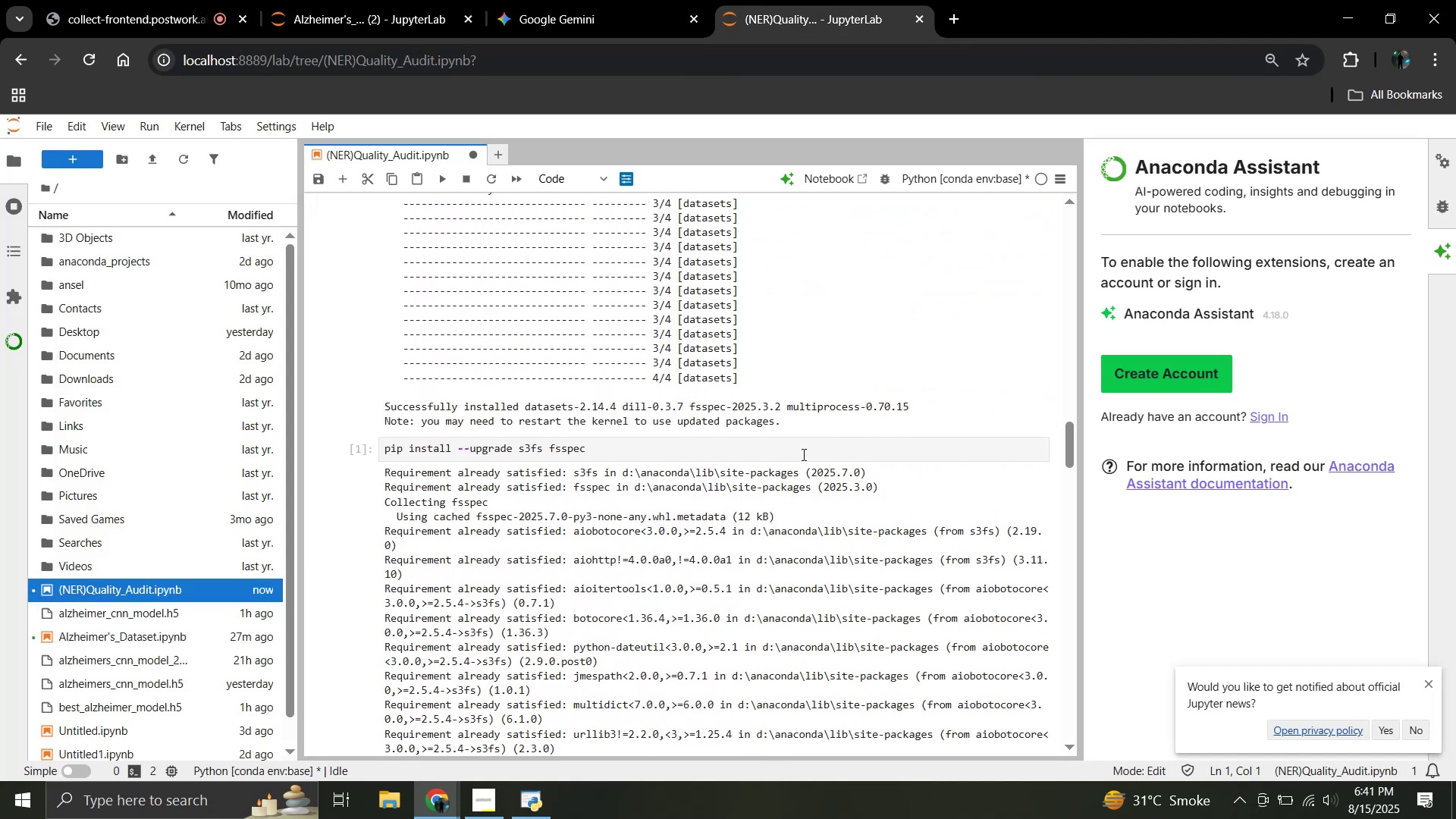 
left_click([805, 450])
 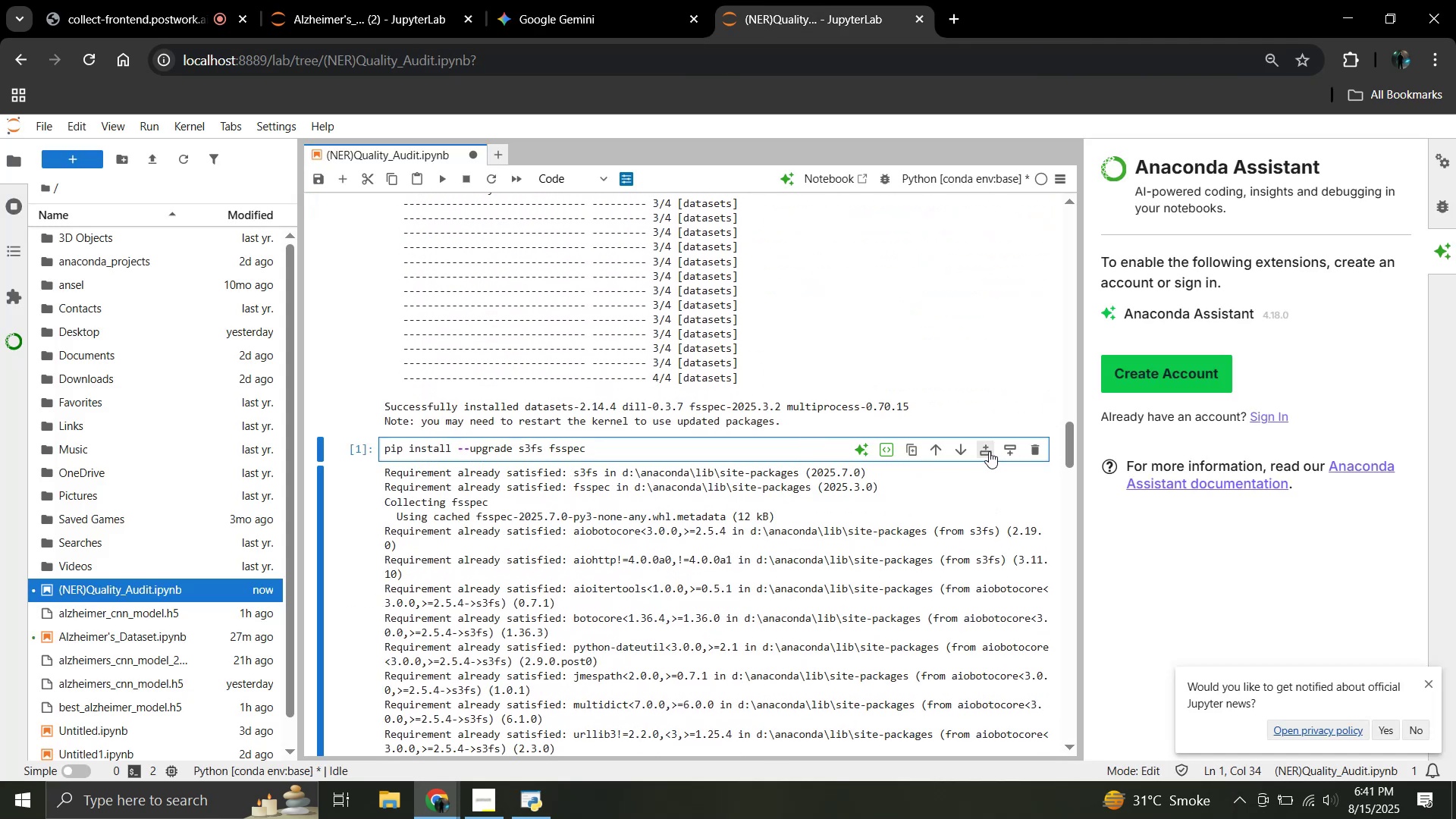 
left_click([981, 451])
 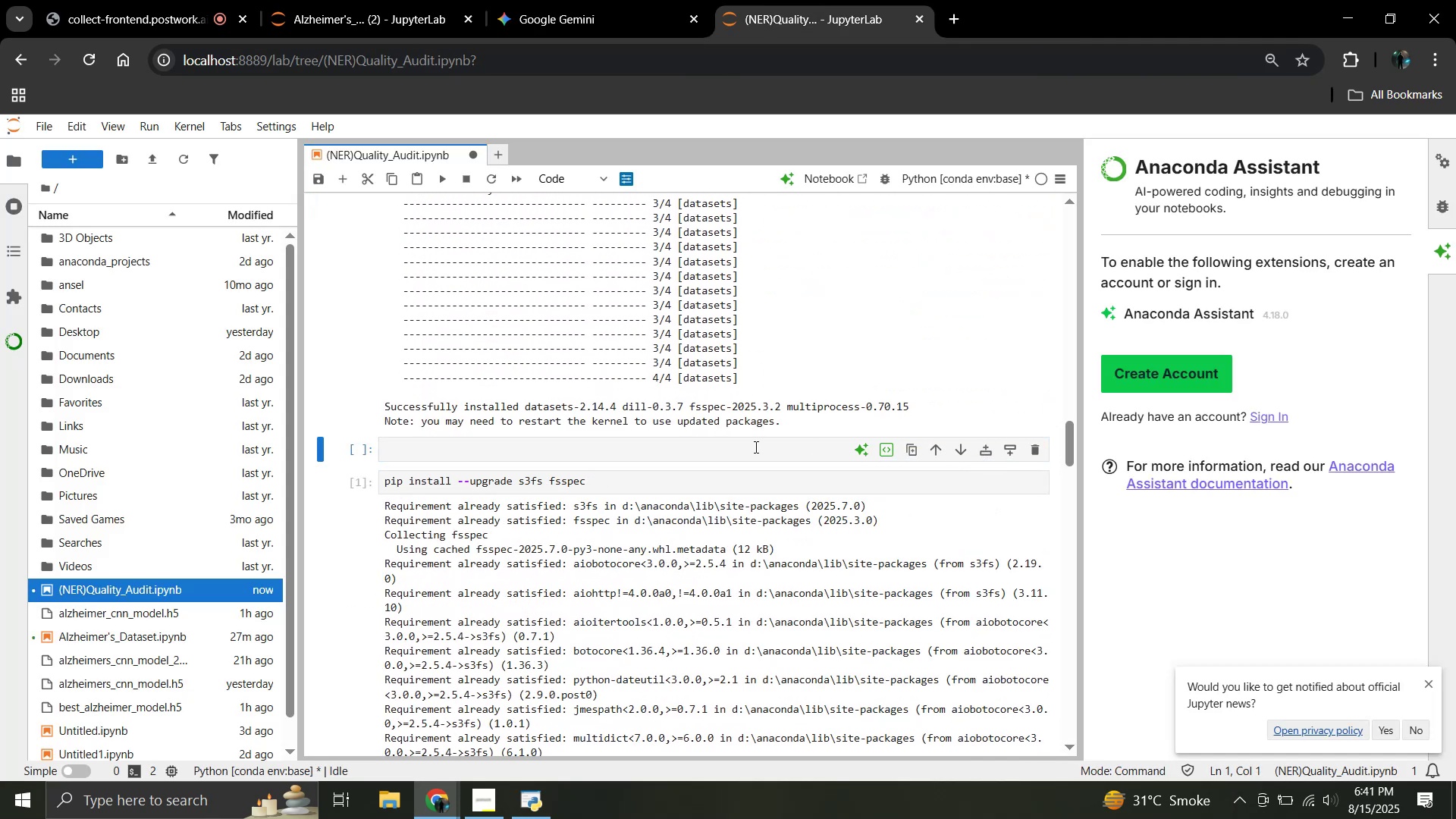 
key(Control+ControlLeft)
 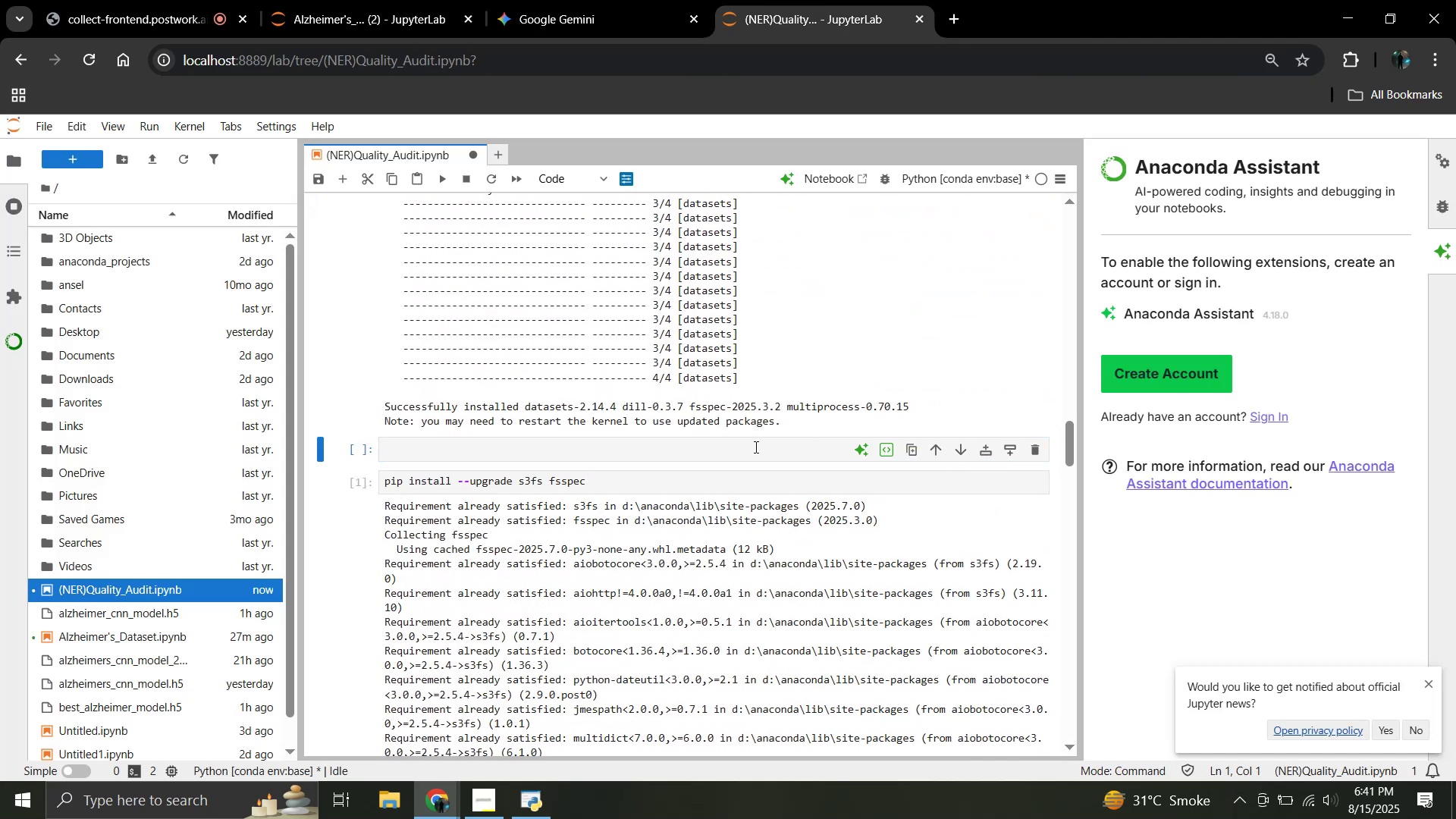 
left_click([755, 447])
 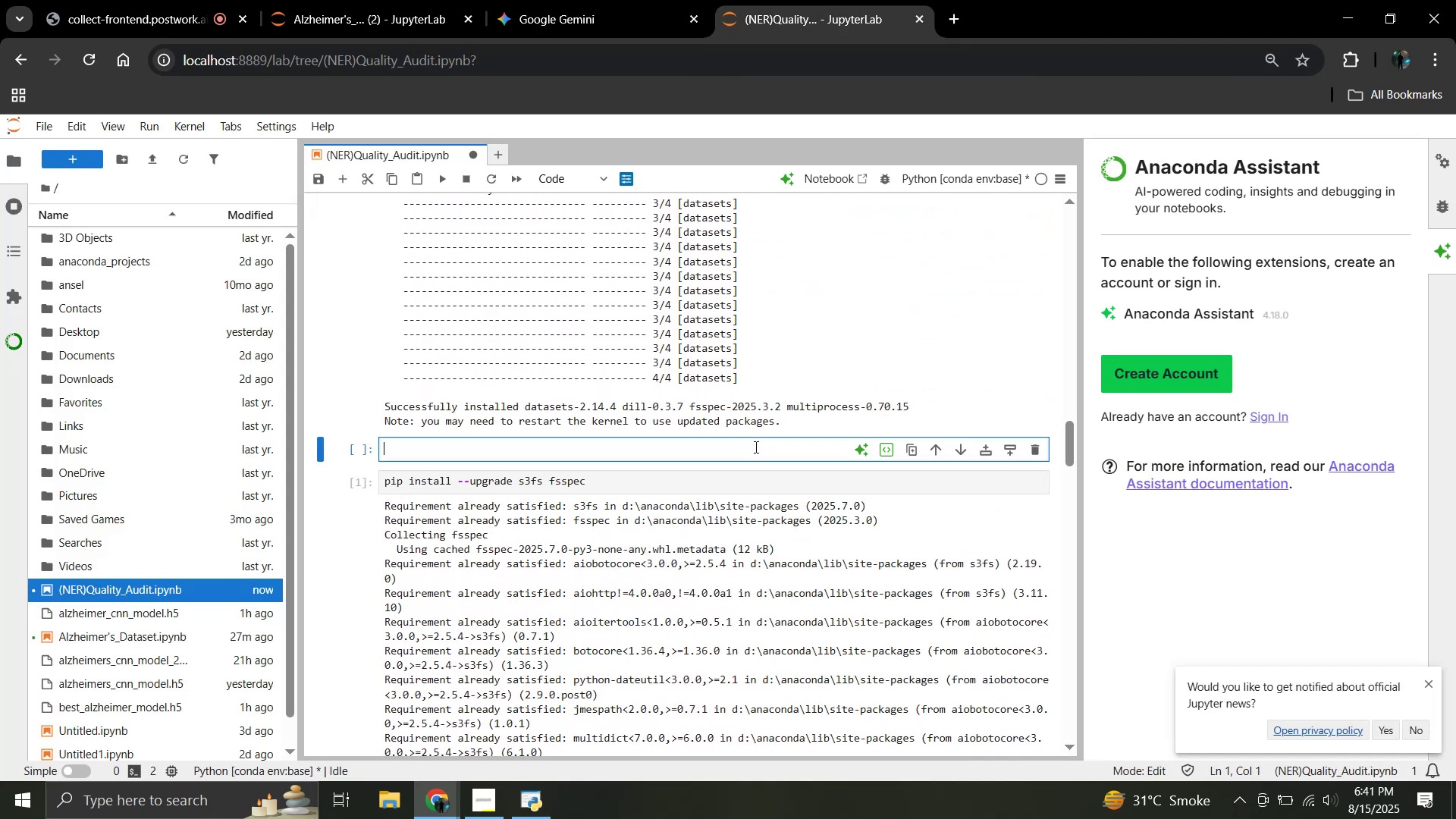 
key(Control+ControlLeft)
 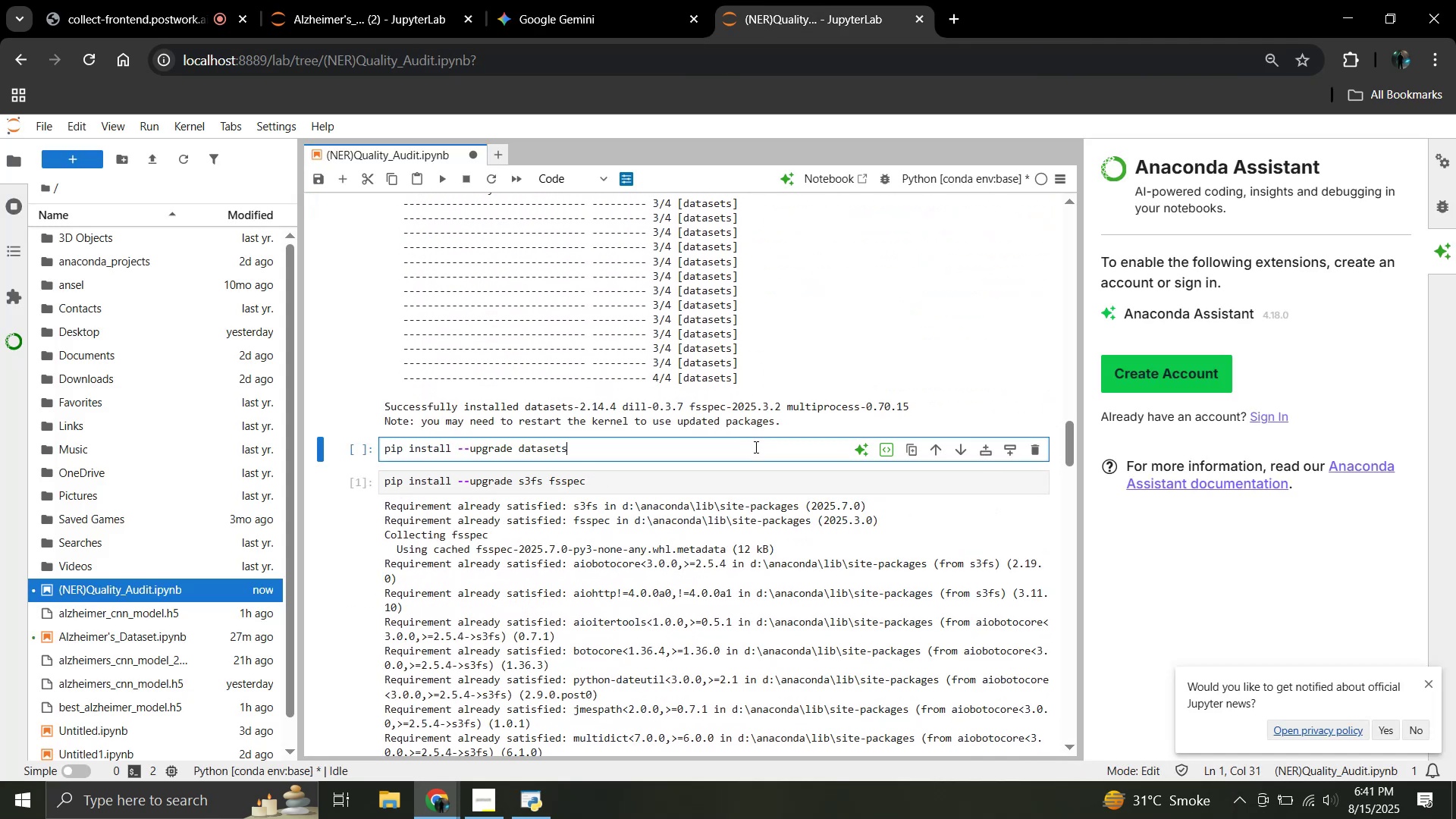 
key(Control+V)
 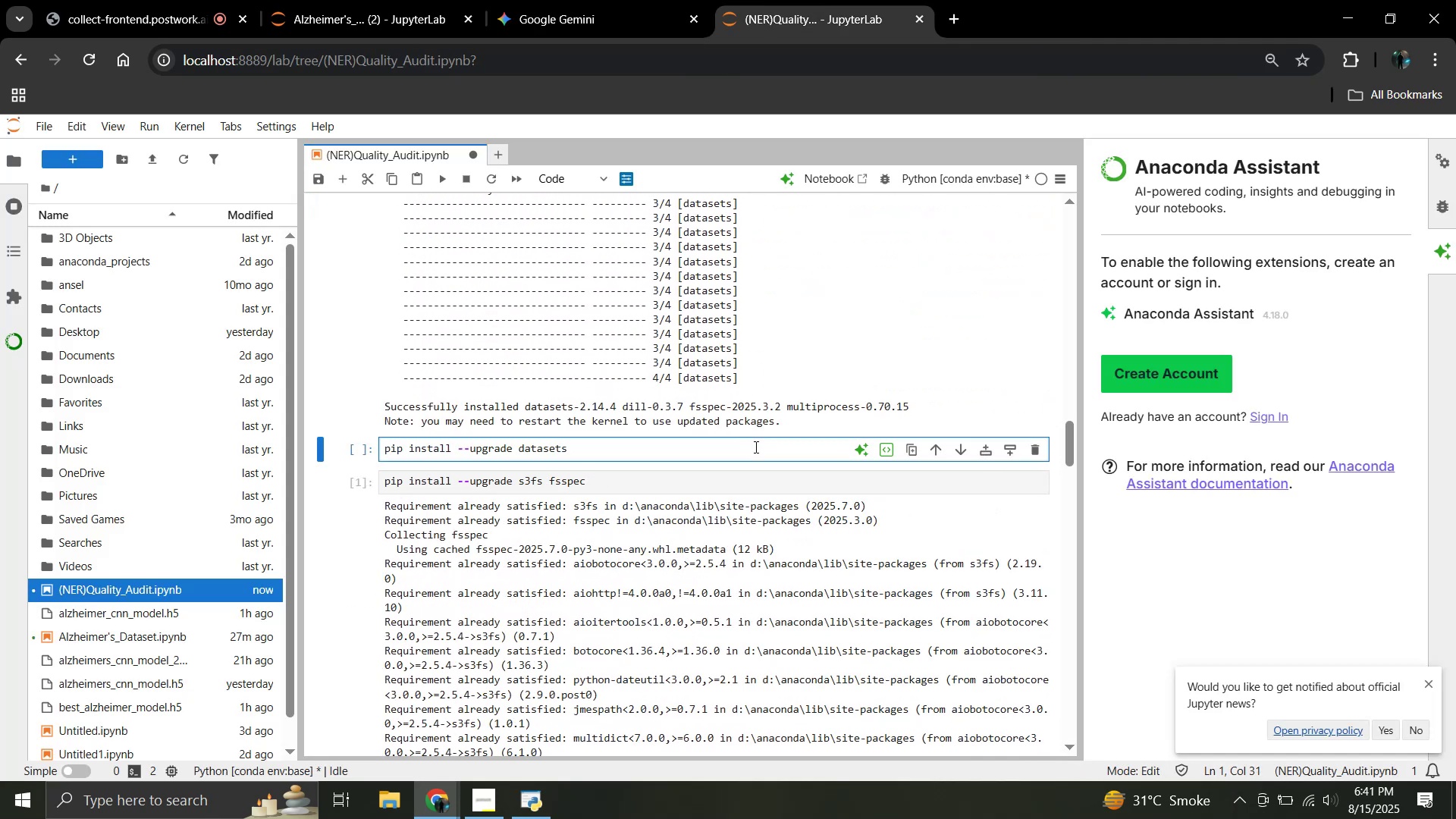 
key(Enter)
 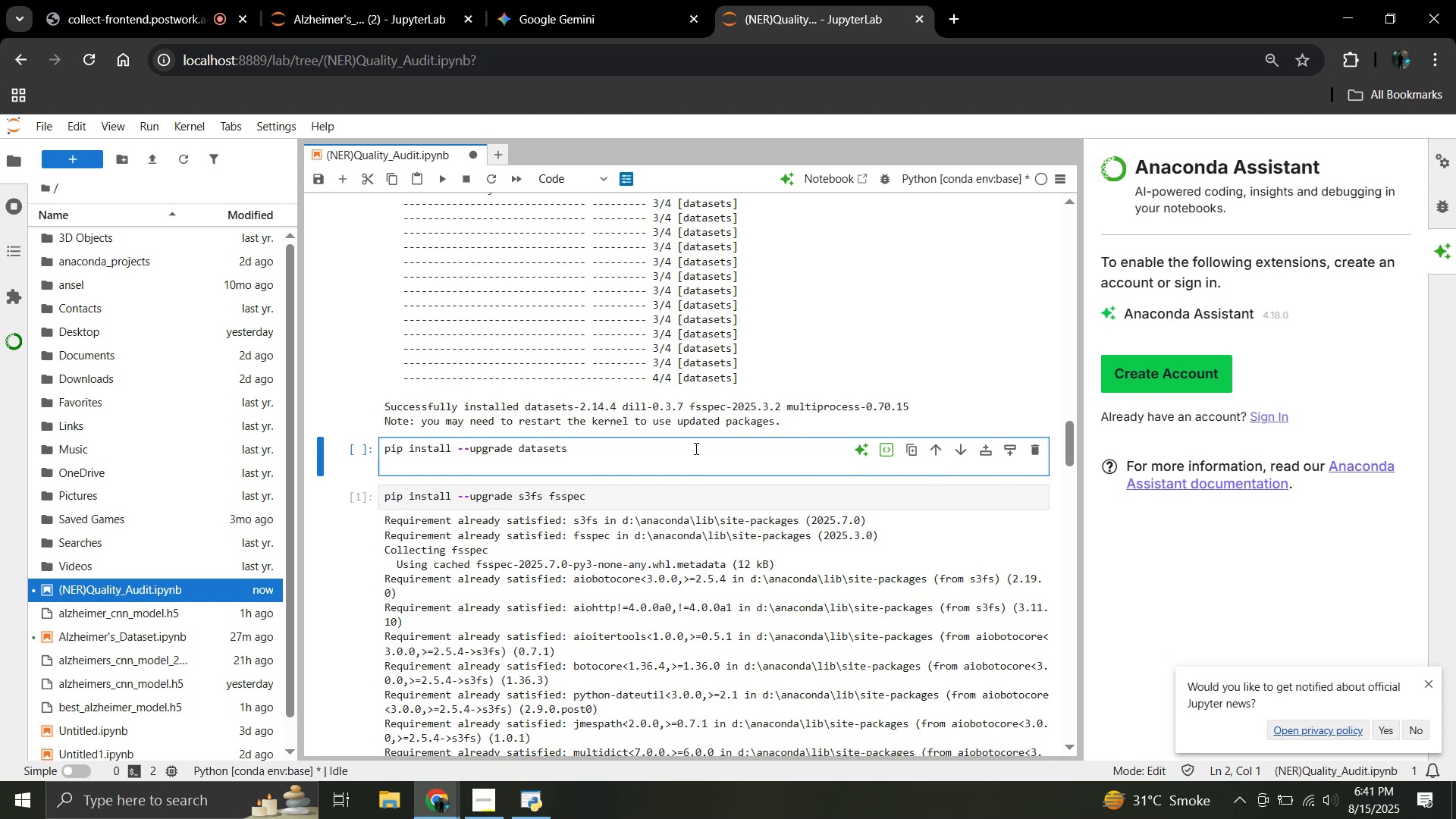 
key(Shift+ShiftRight)
 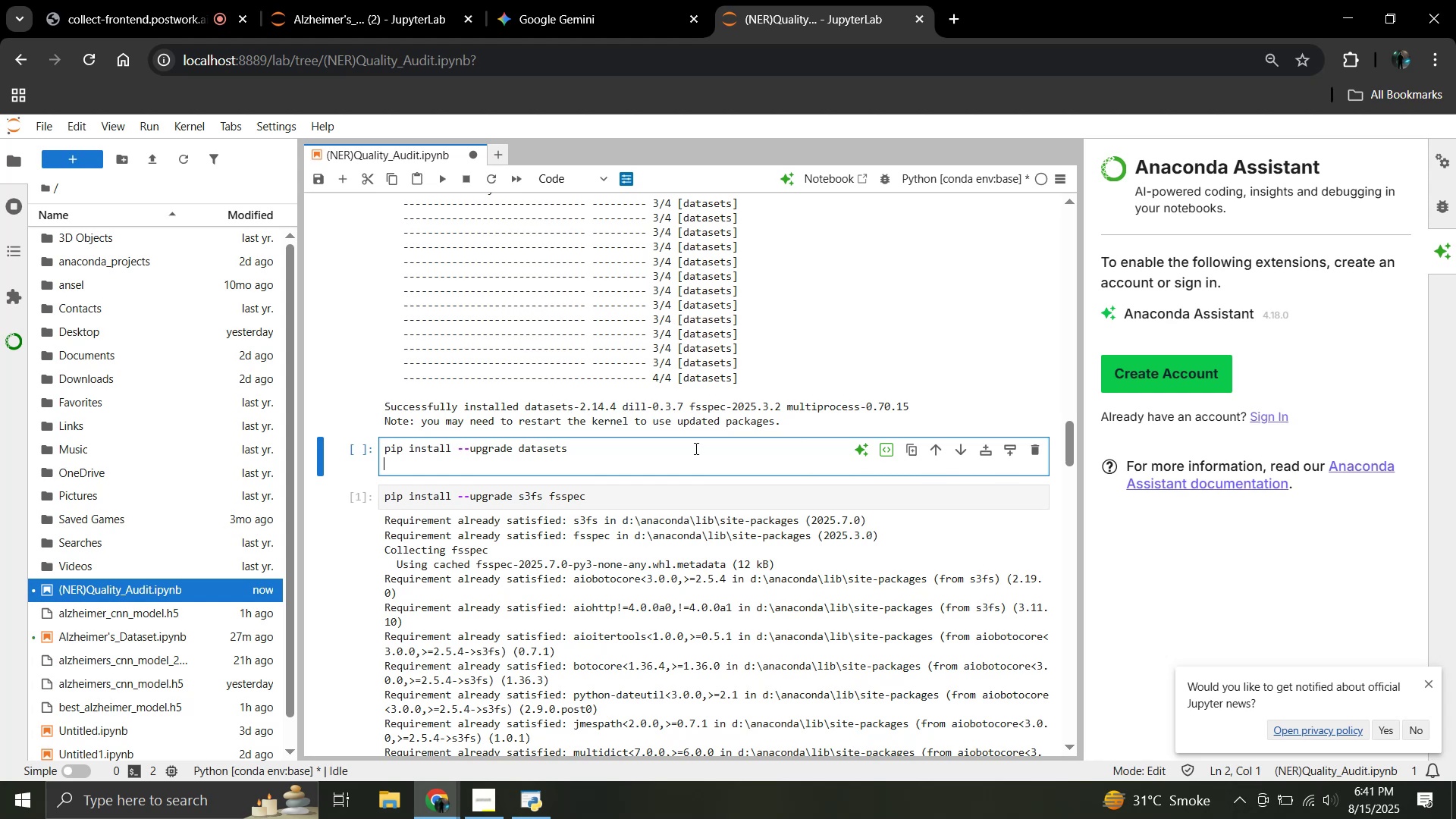 
key(Shift+Enter)
 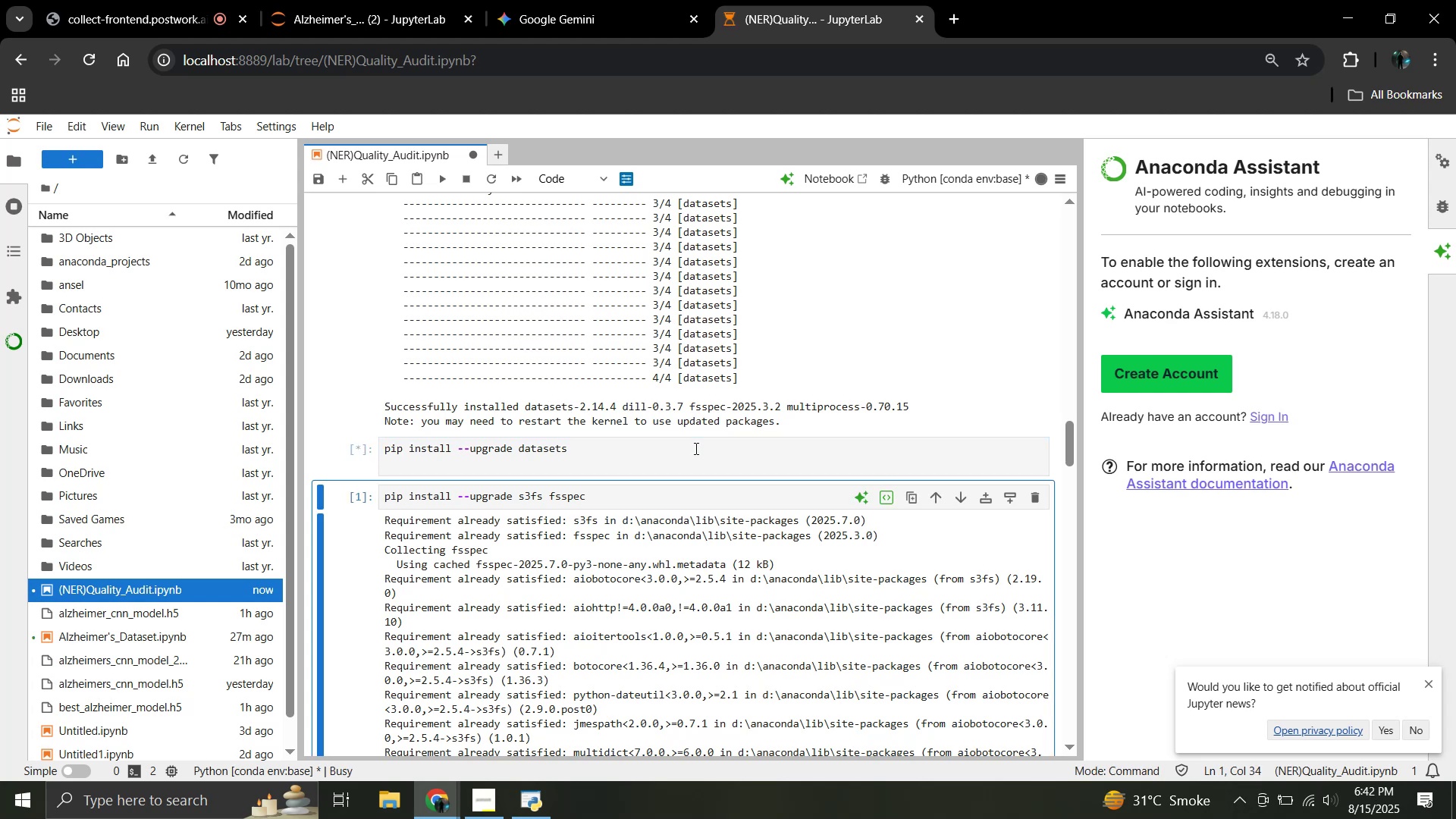 
left_click([695, 448])
 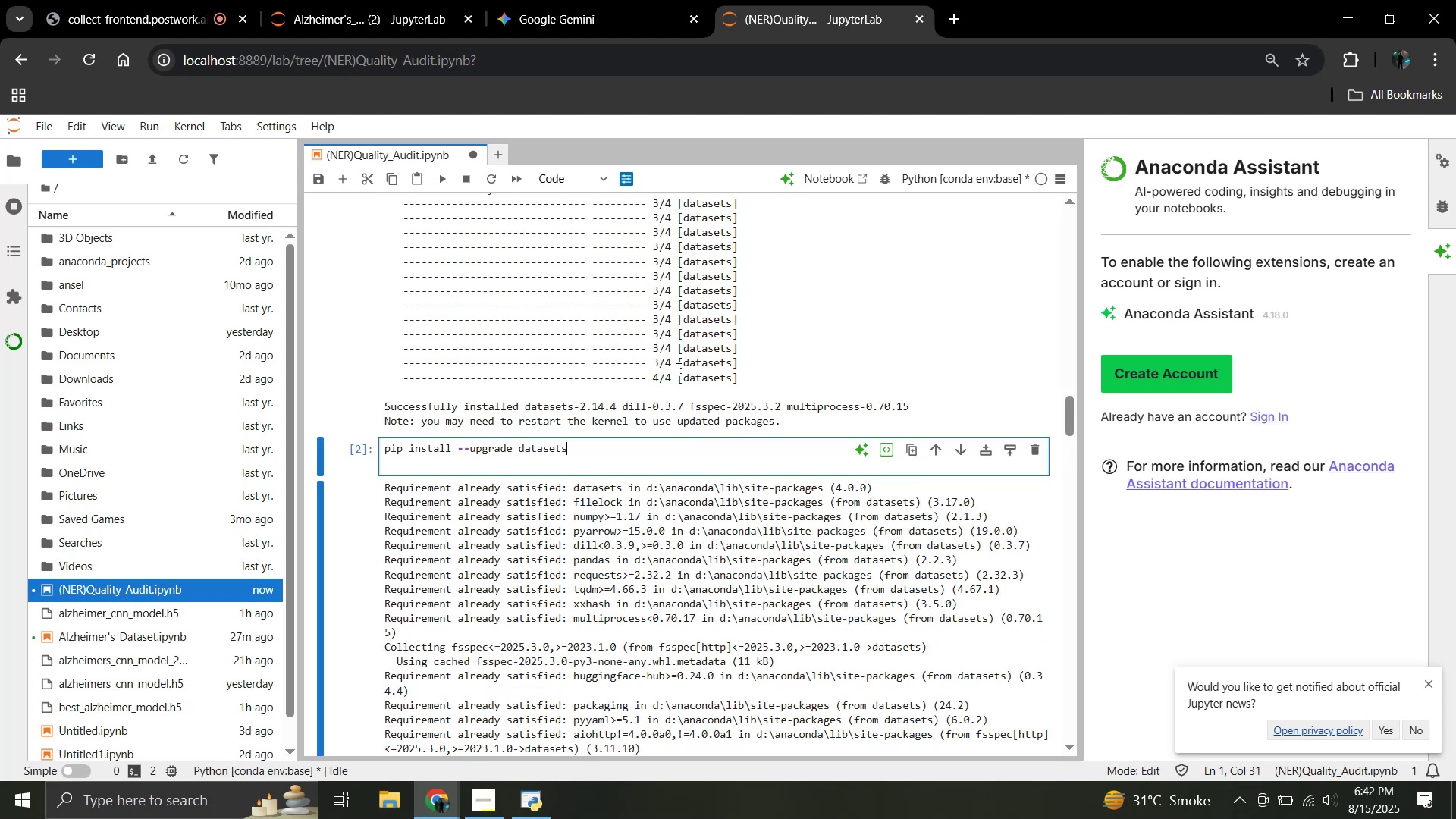 
wait(11.03)
 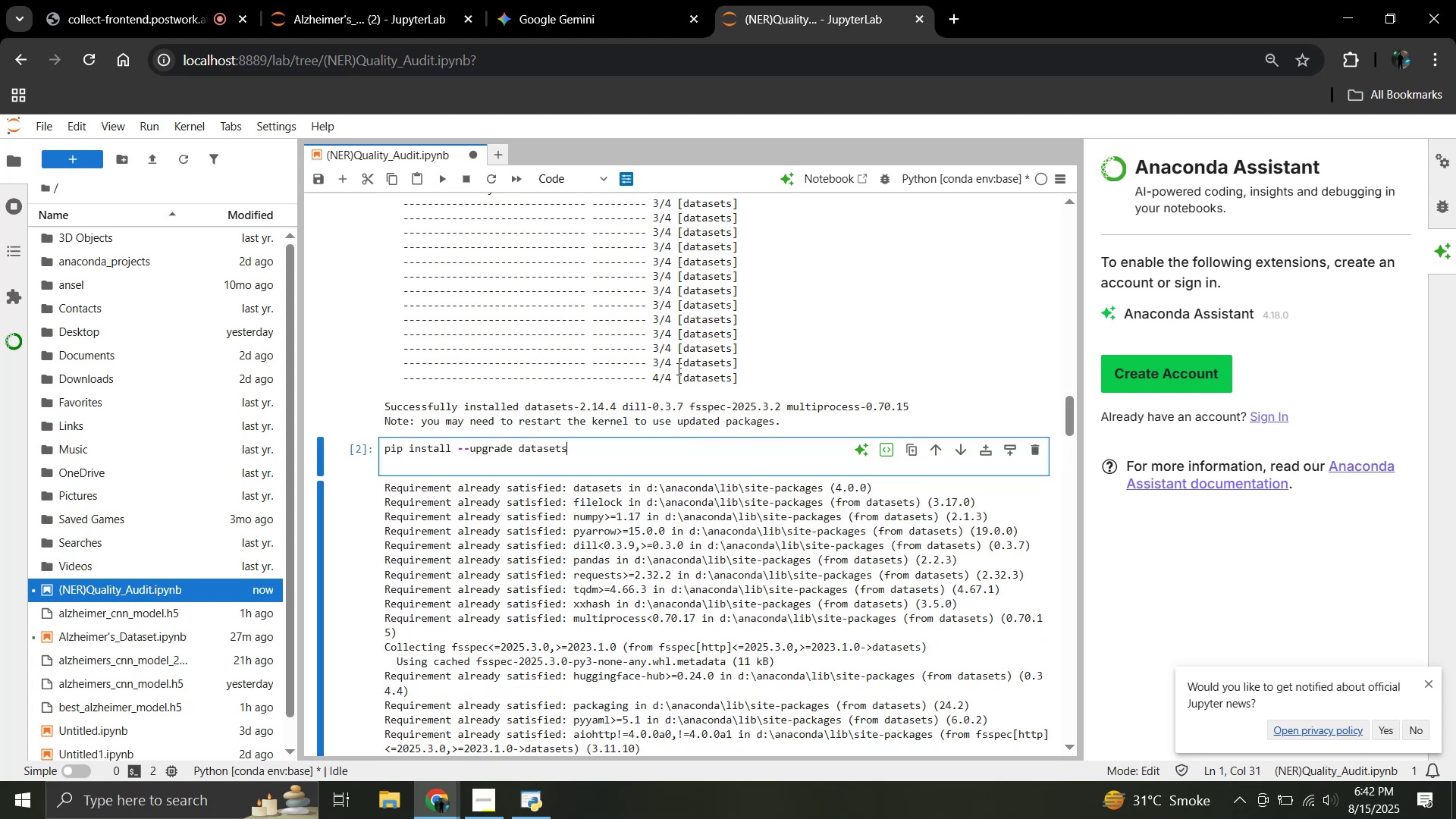 
scroll: coordinate [645, 431], scroll_direction: down, amount: 10.0
 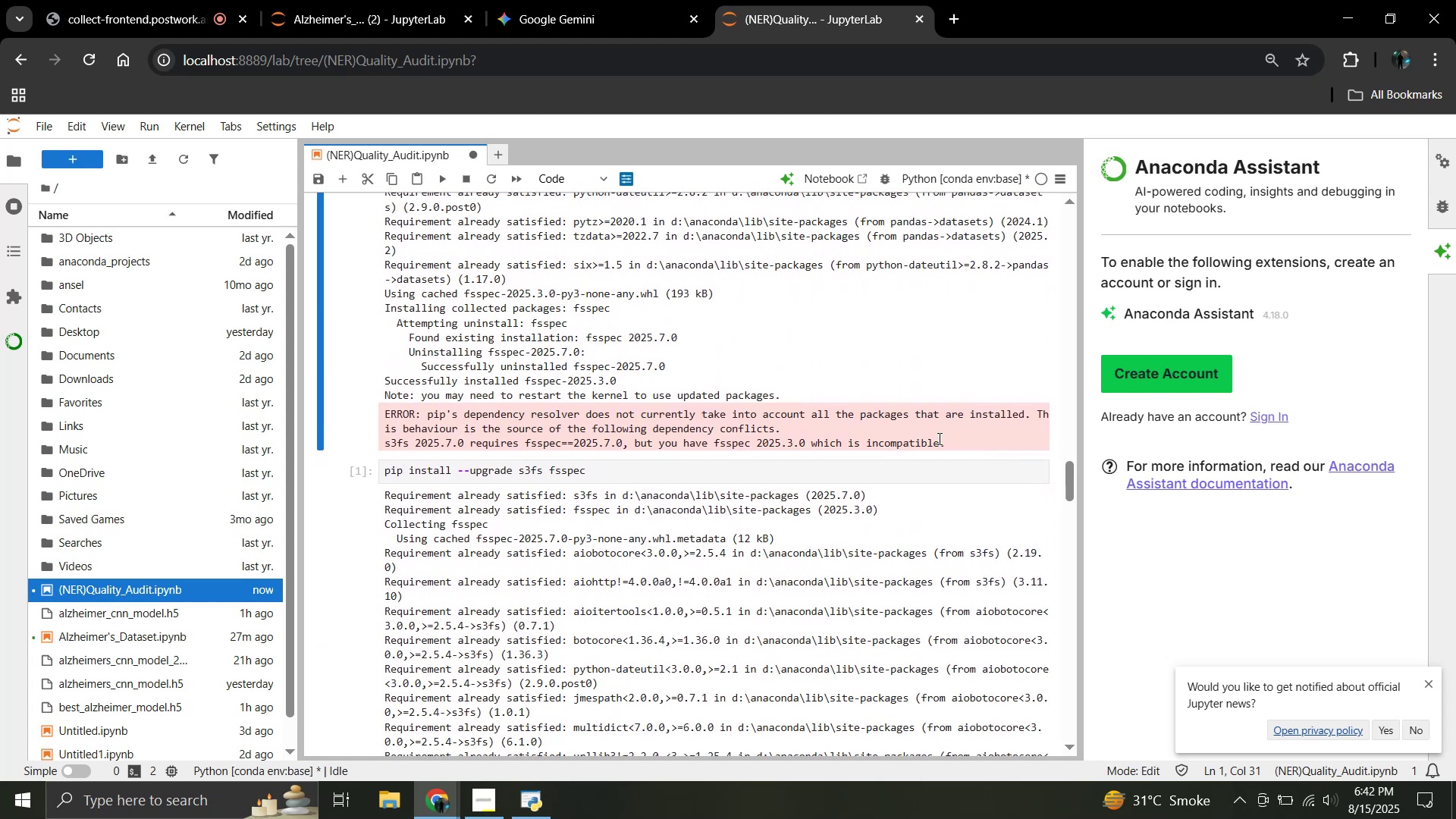 
left_click_drag(start_coordinate=[935, 442], to_coordinate=[383, 297])
 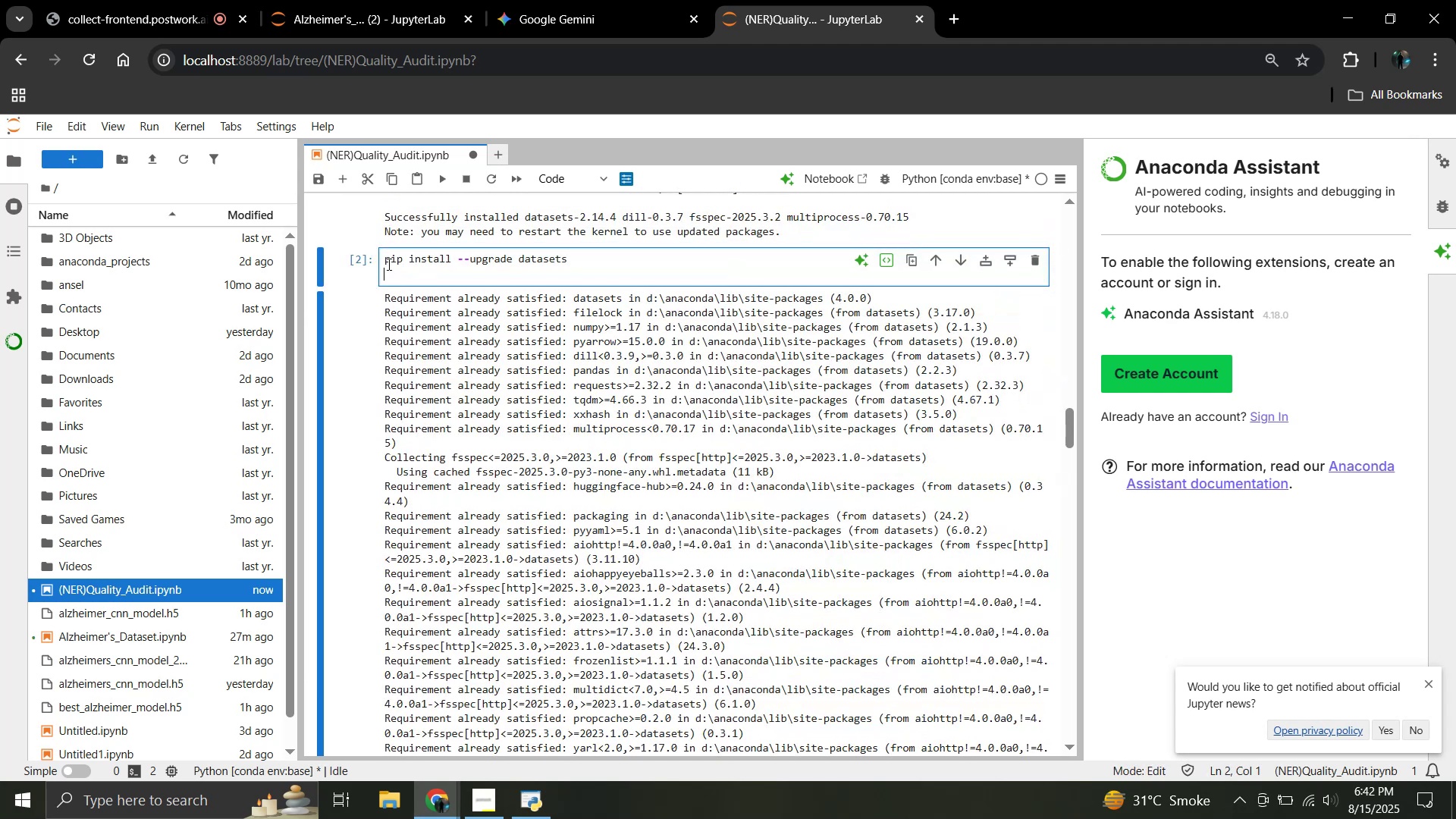 
scroll: coordinate [393, 275], scroll_direction: up, amount: 8.0
 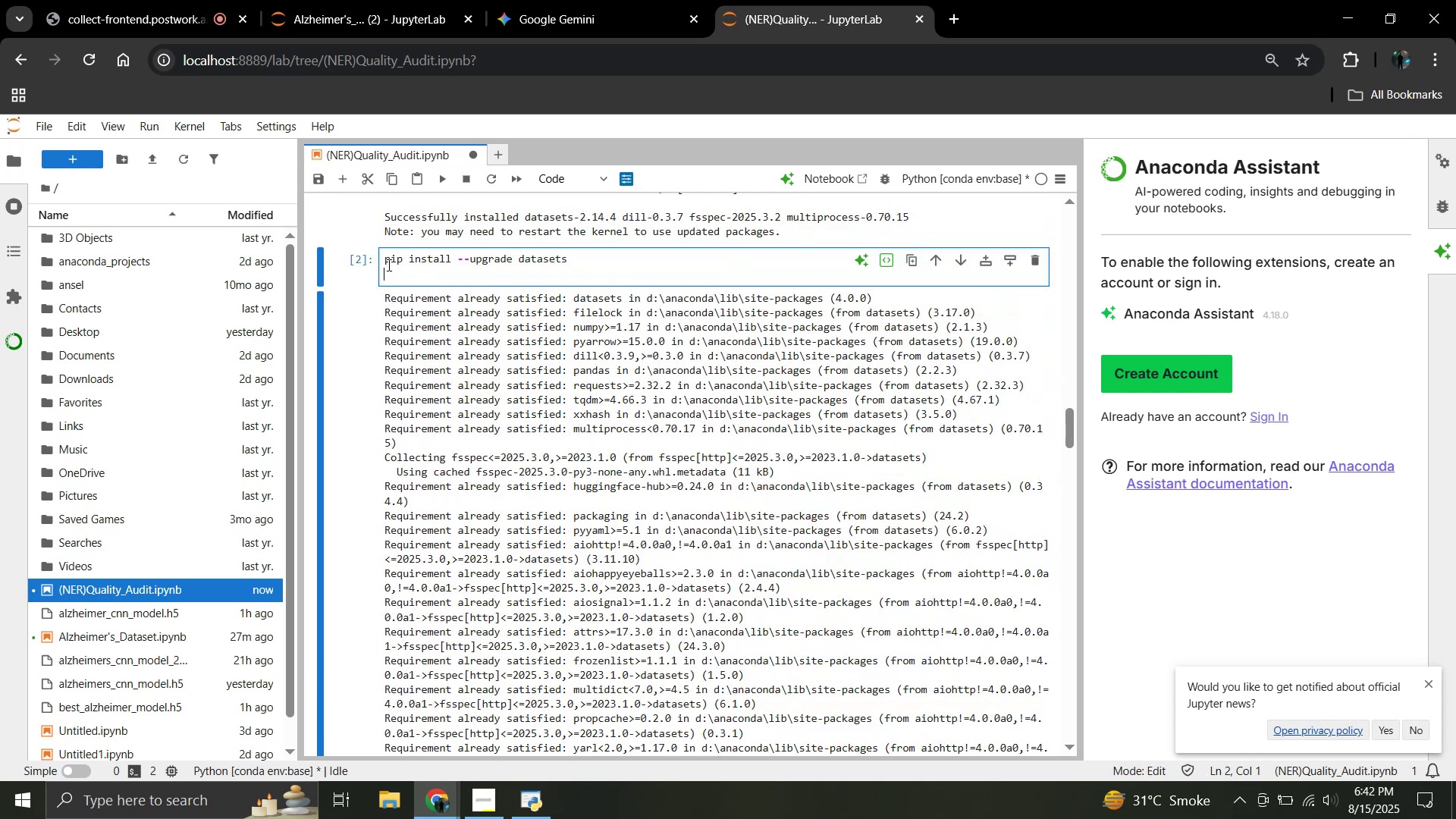 
left_click_drag(start_coordinate=[388, 259], to_coordinate=[594, 275])
 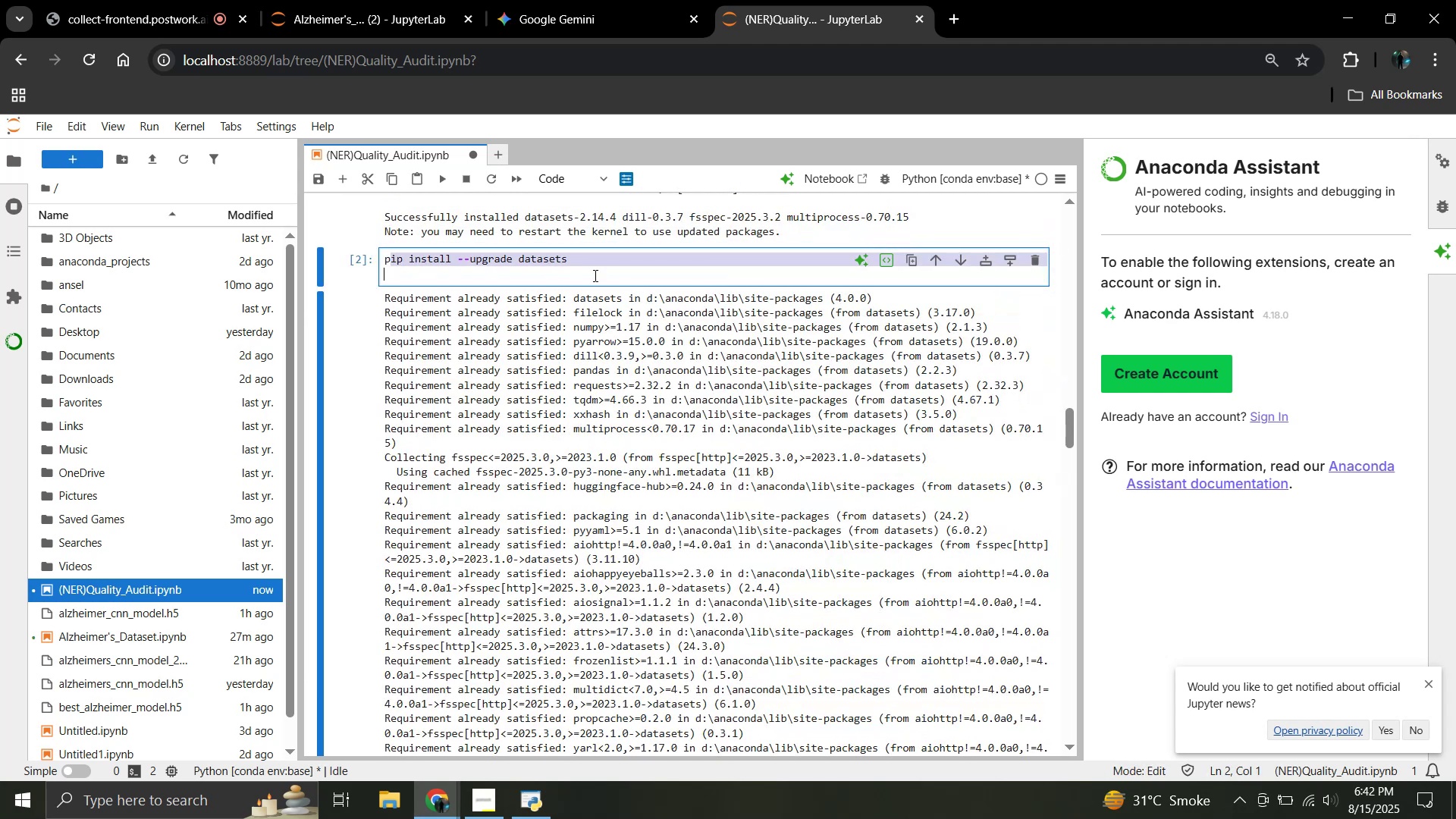 
hold_key(key=ControlLeft, duration=0.52)
 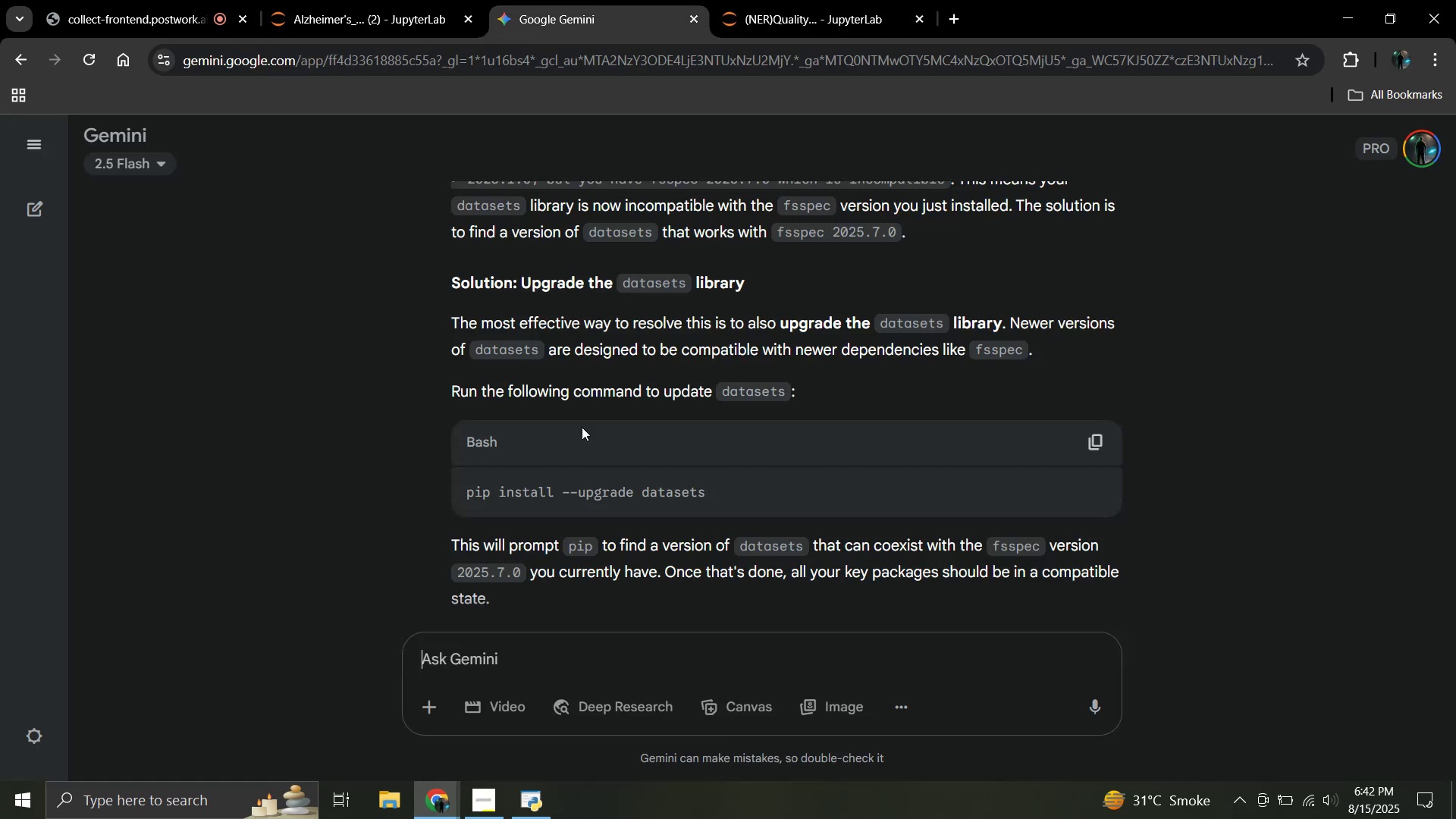 
hold_key(key=C, duration=21.13)
 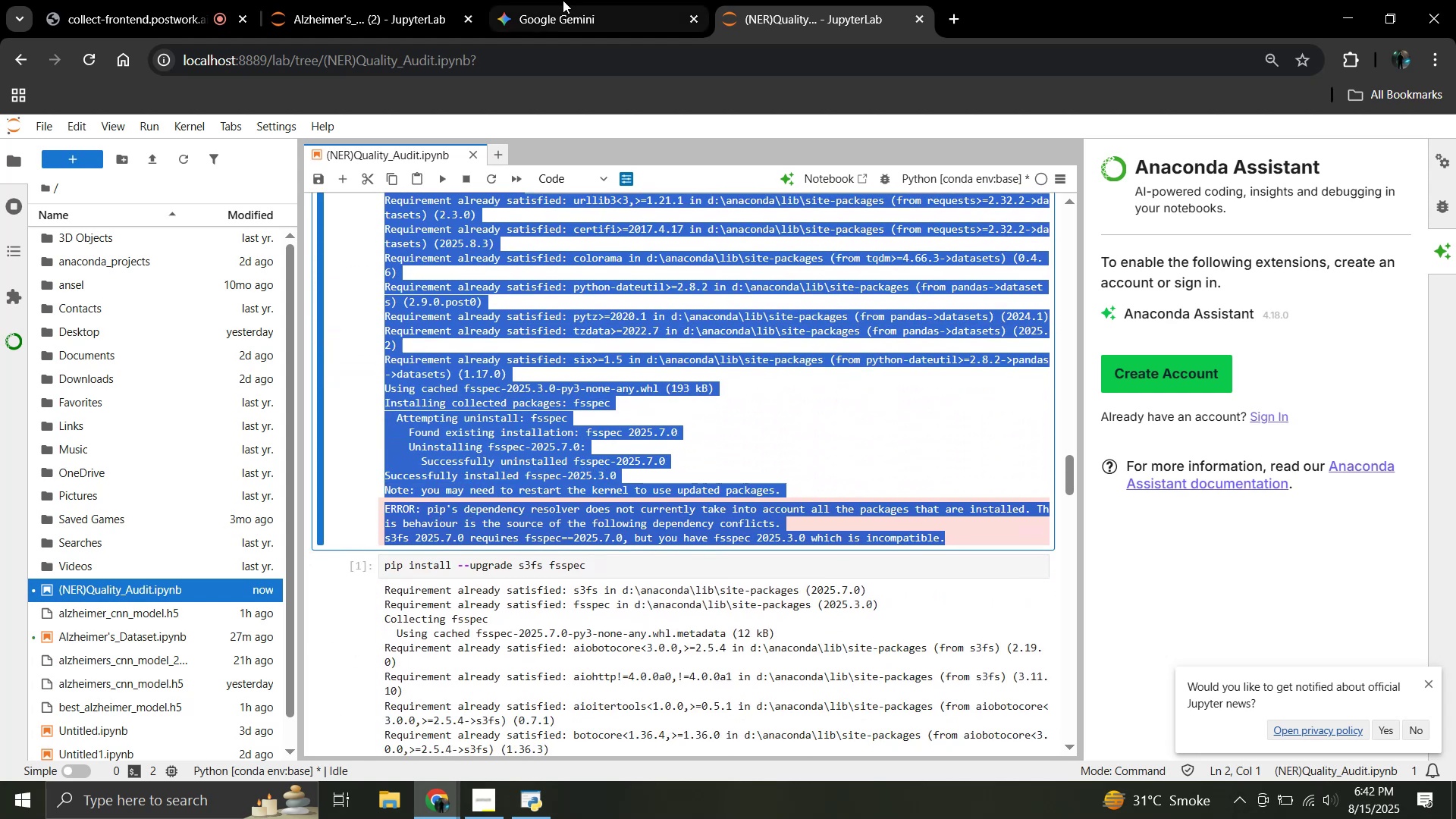 
left_click([606, 0])
 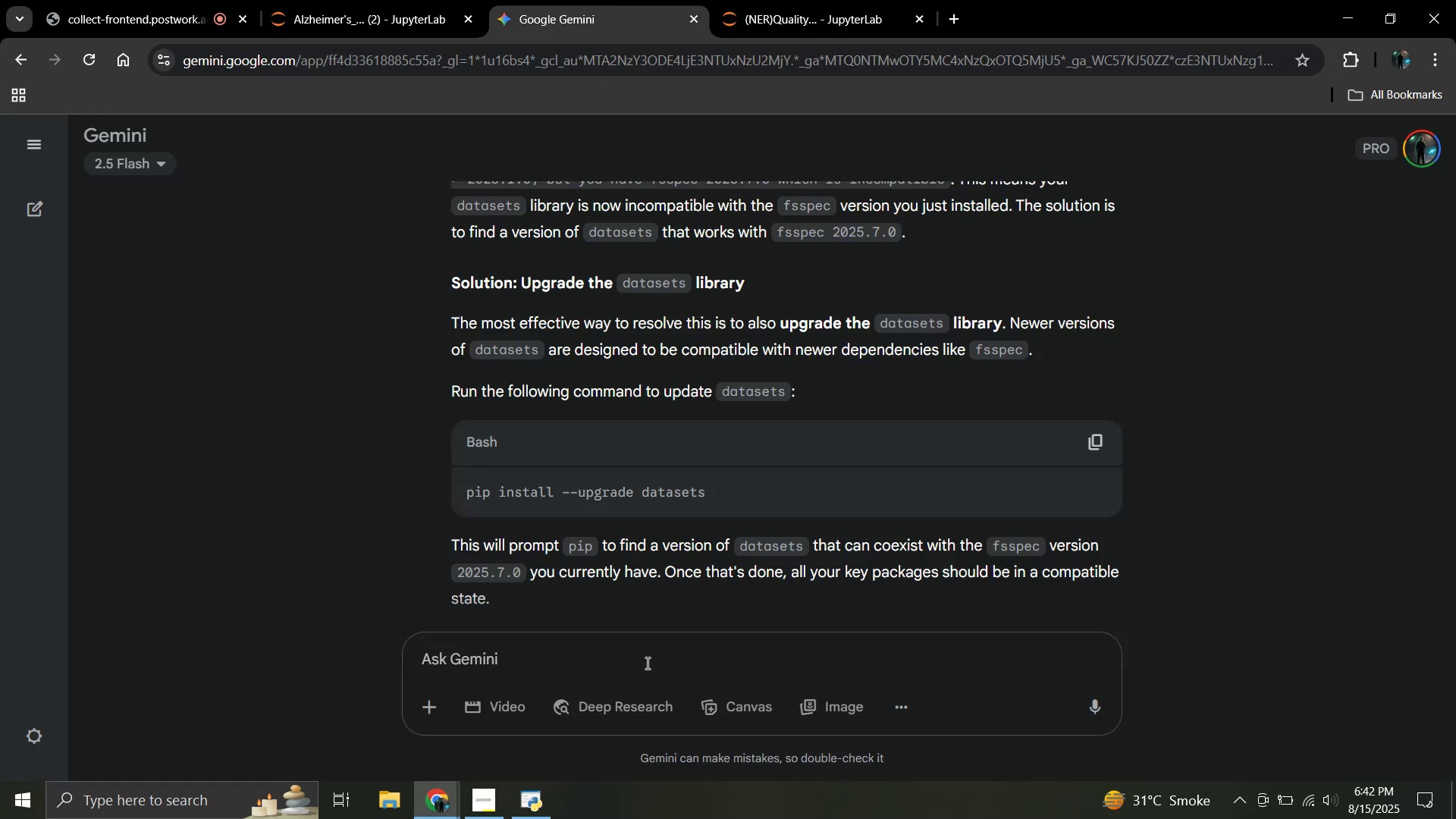 
key(Control+ControlLeft)
 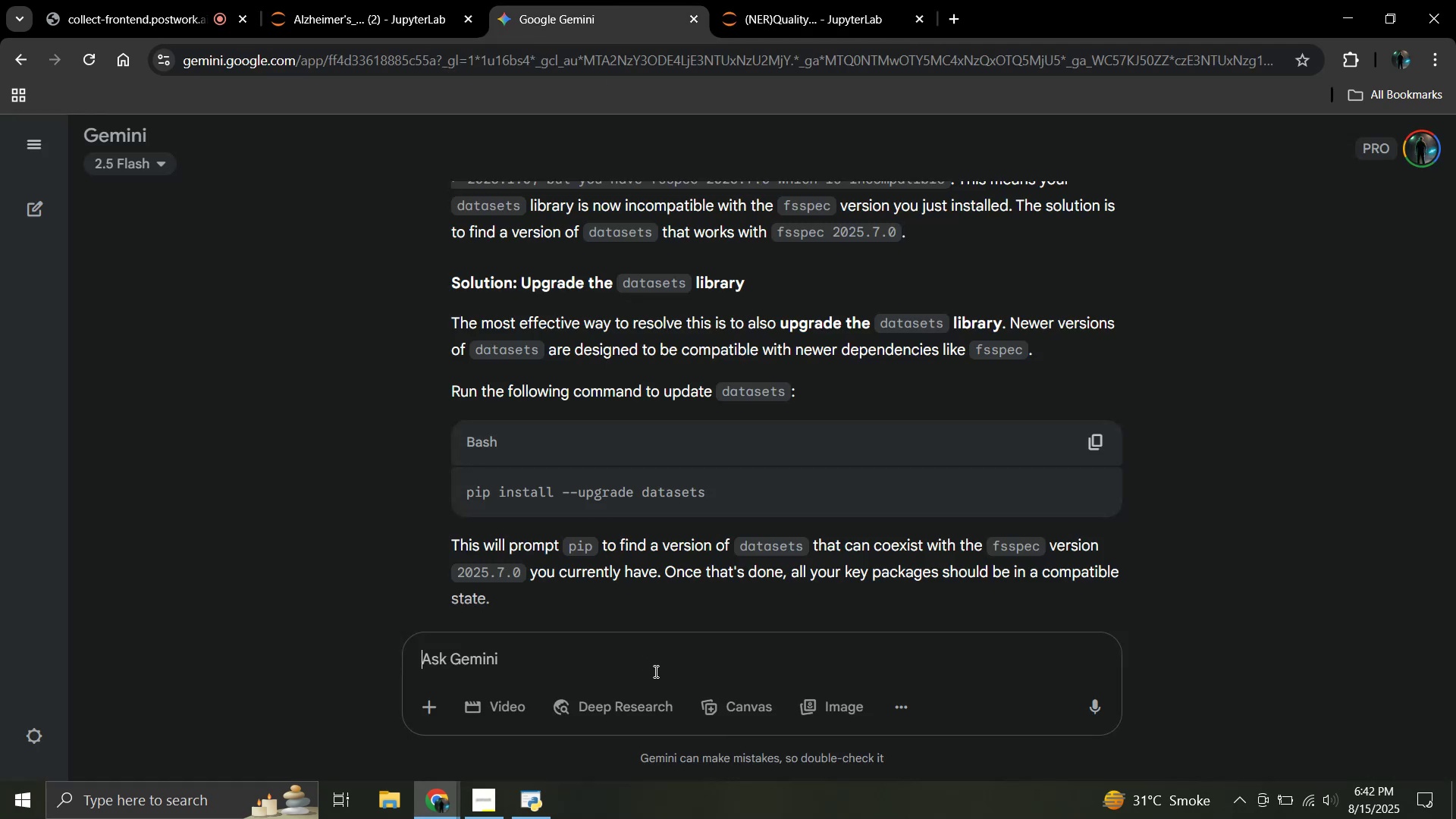 
key(Control+V)
 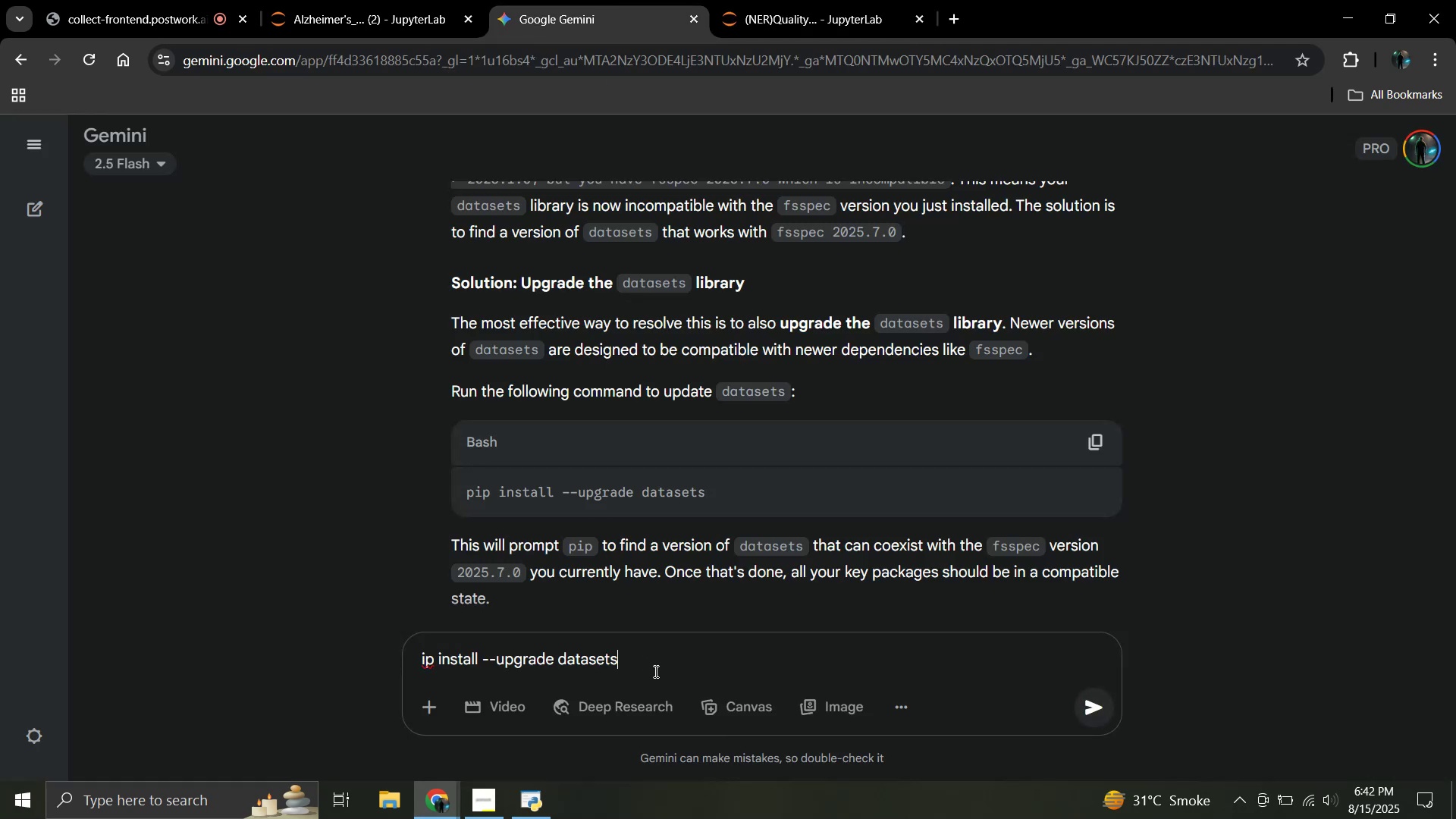 
key(Shift+Enter)
 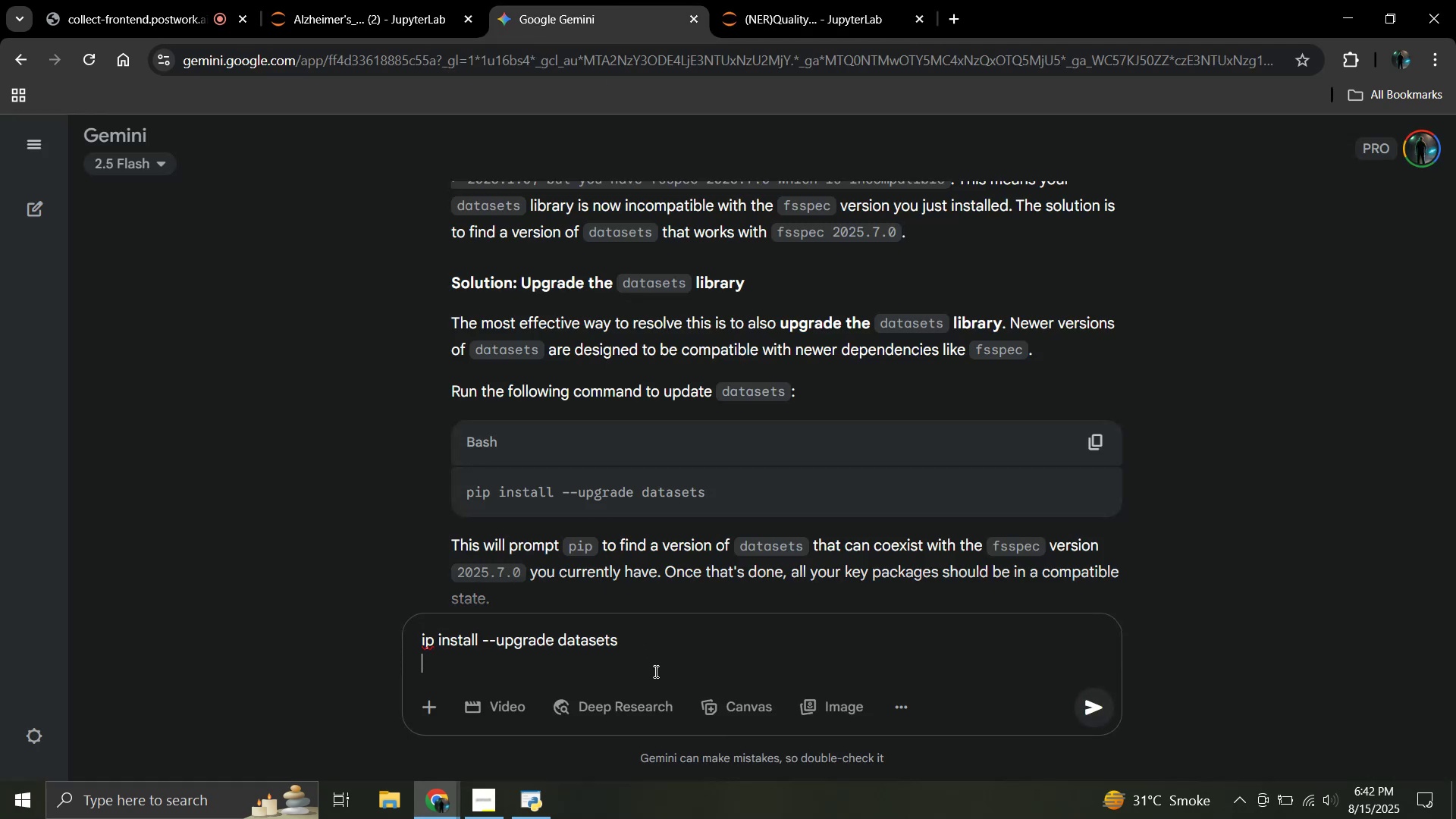 
key(Shift+Enter)
 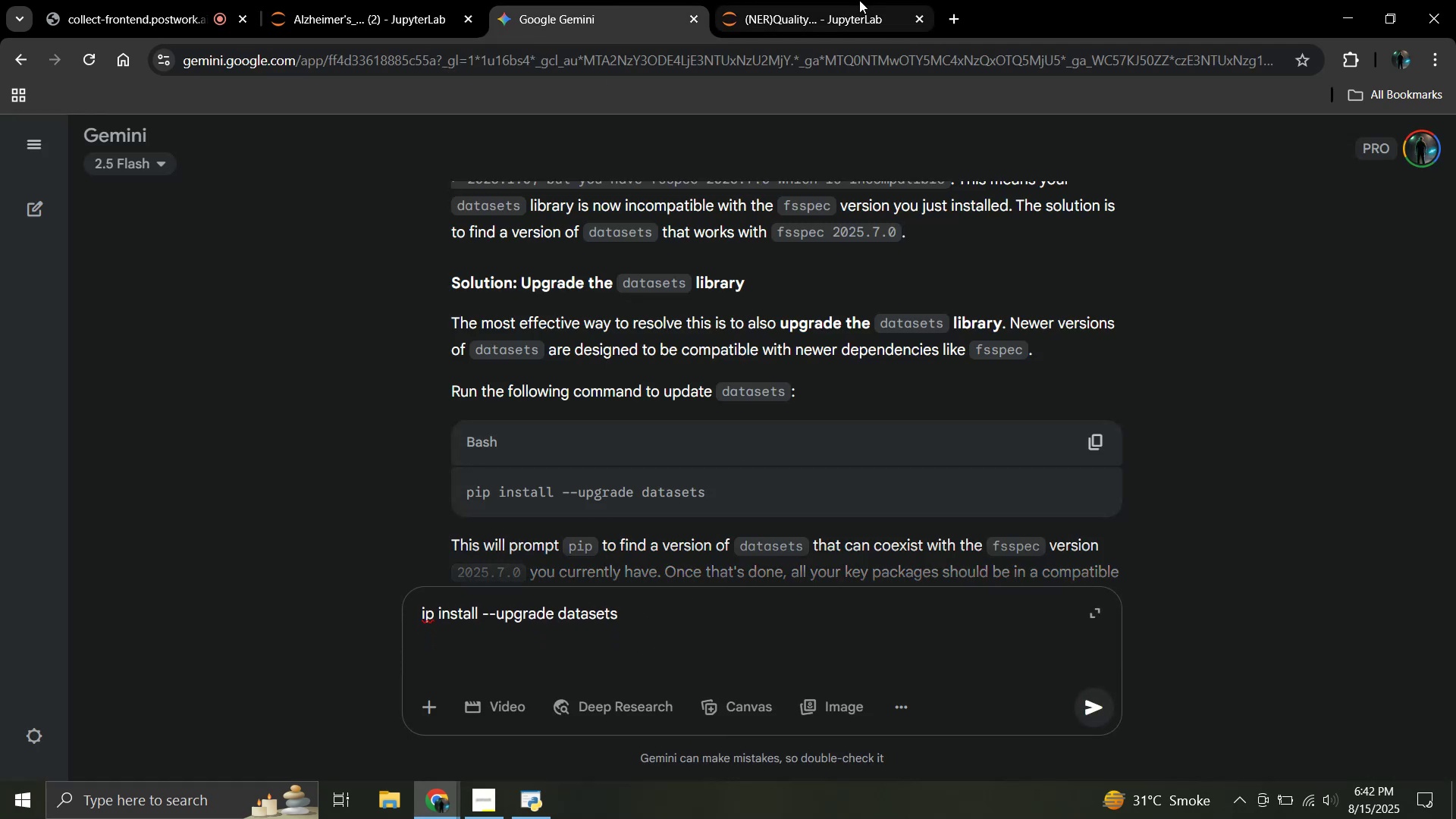 
left_click([859, 0])
 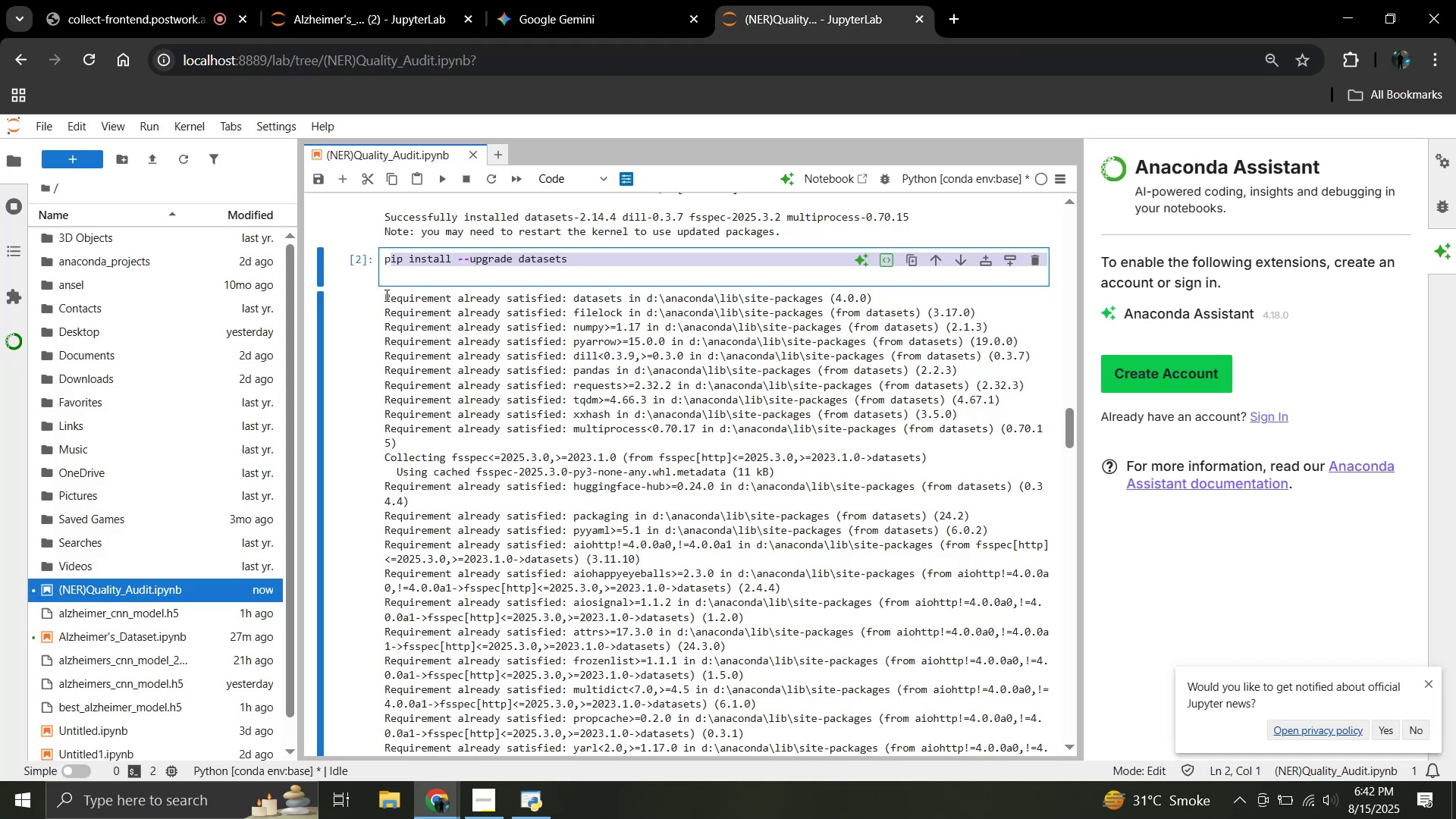 
left_click_drag(start_coordinate=[385, 293], to_coordinate=[930, 550])
 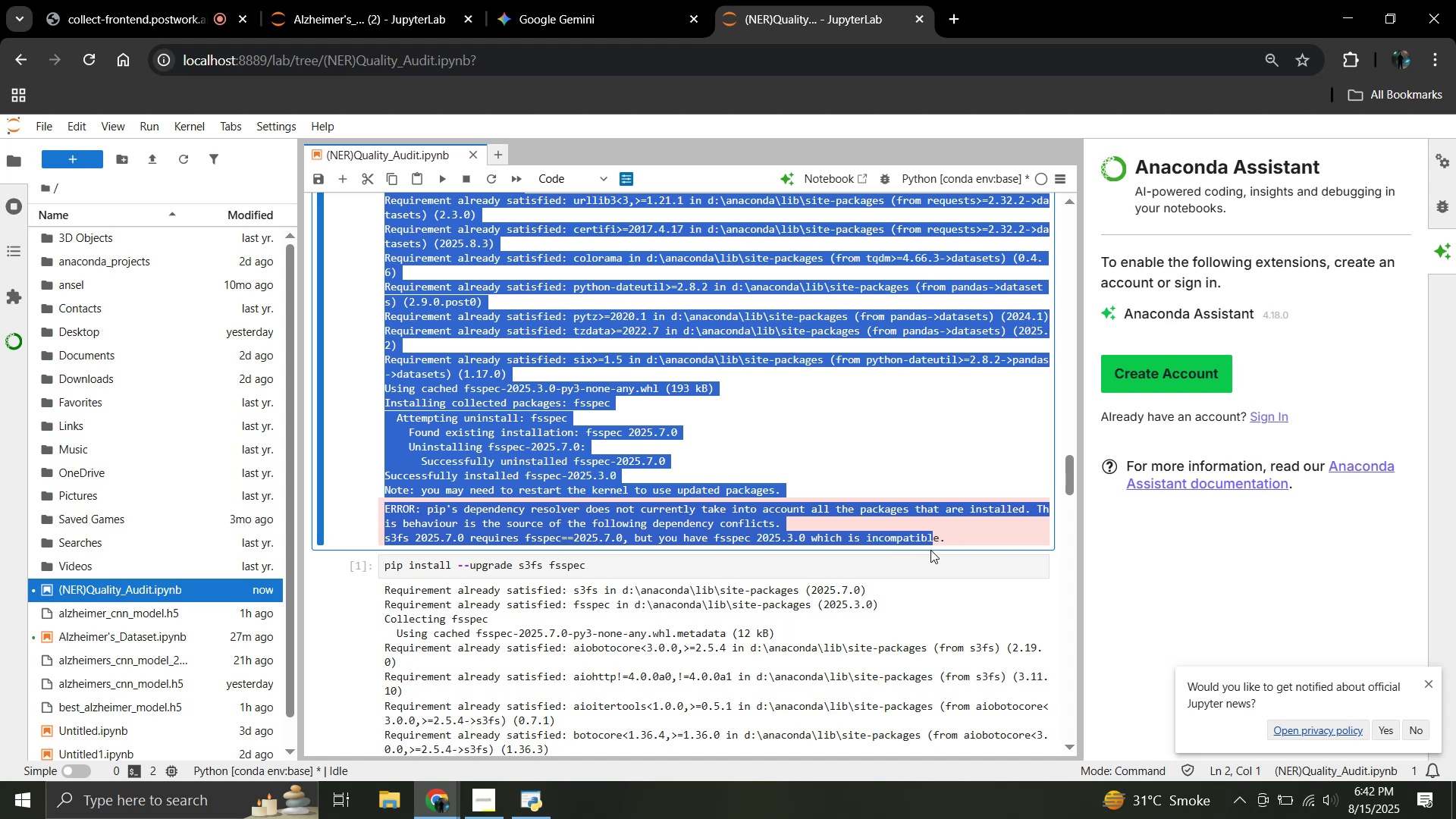 
scroll: coordinate [582, 513], scroll_direction: down, amount: 7.0
 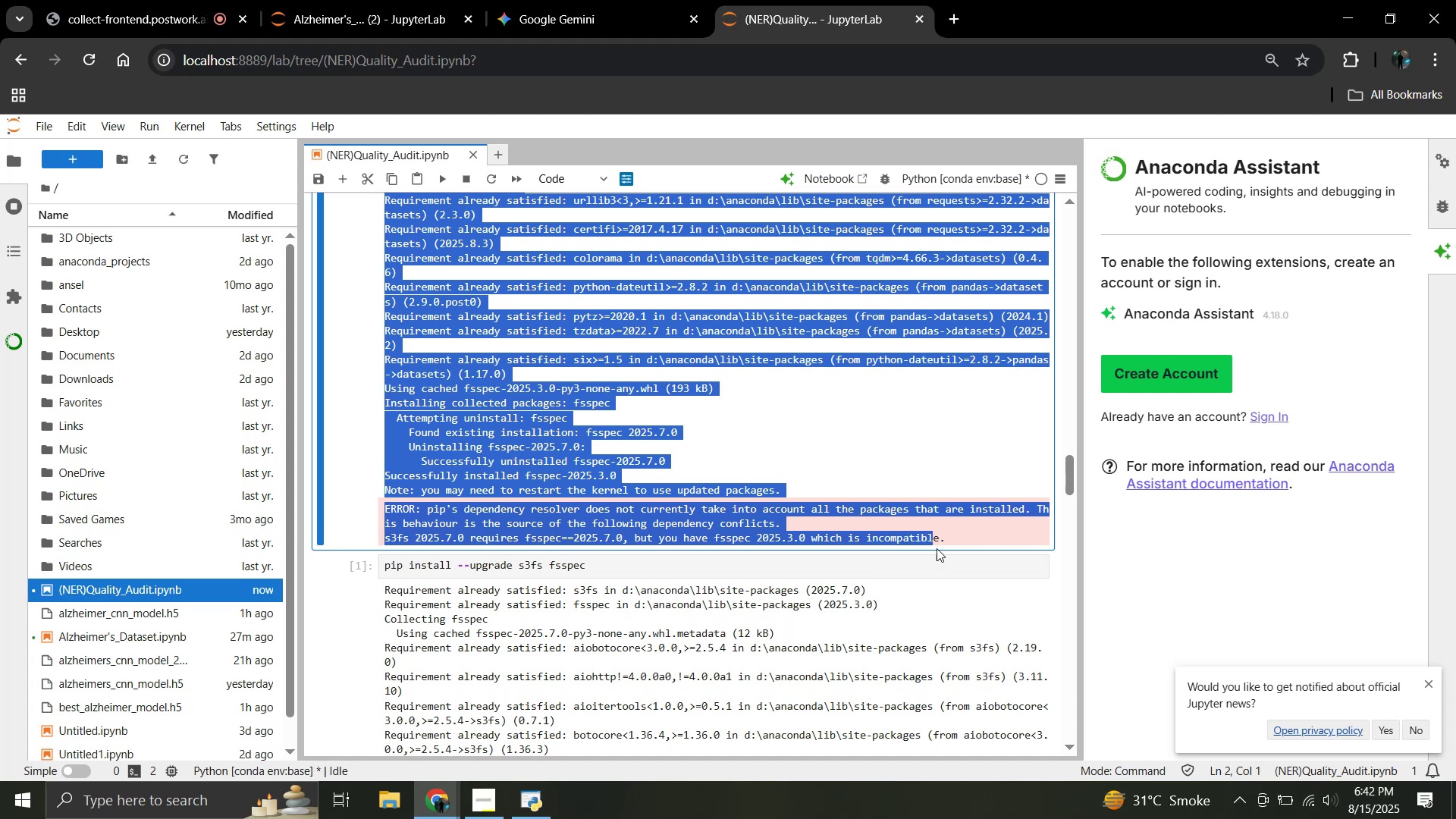 
left_click([959, 532])
 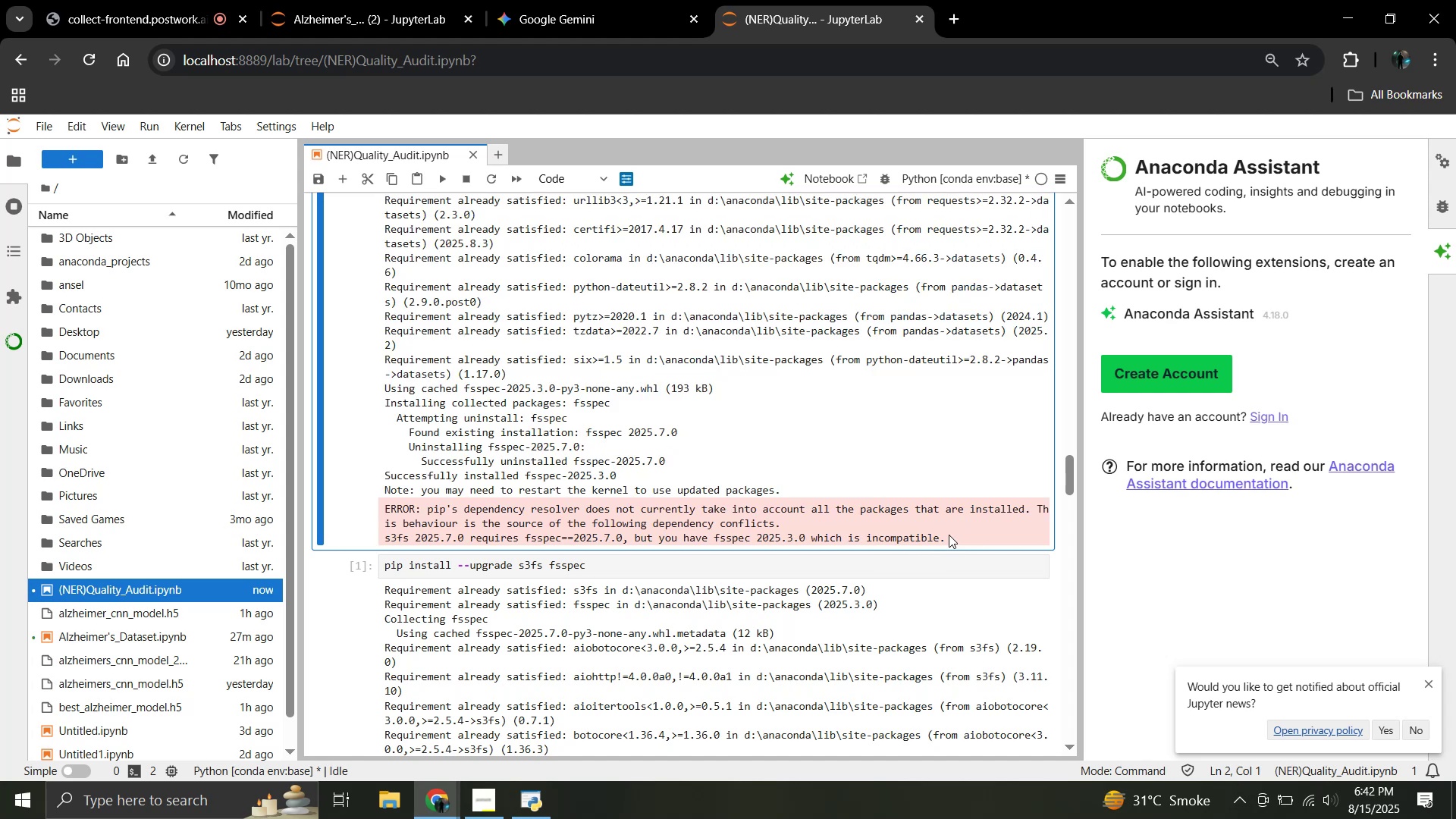 
left_click_drag(start_coordinate=[949, 535], to_coordinate=[384, 394])
 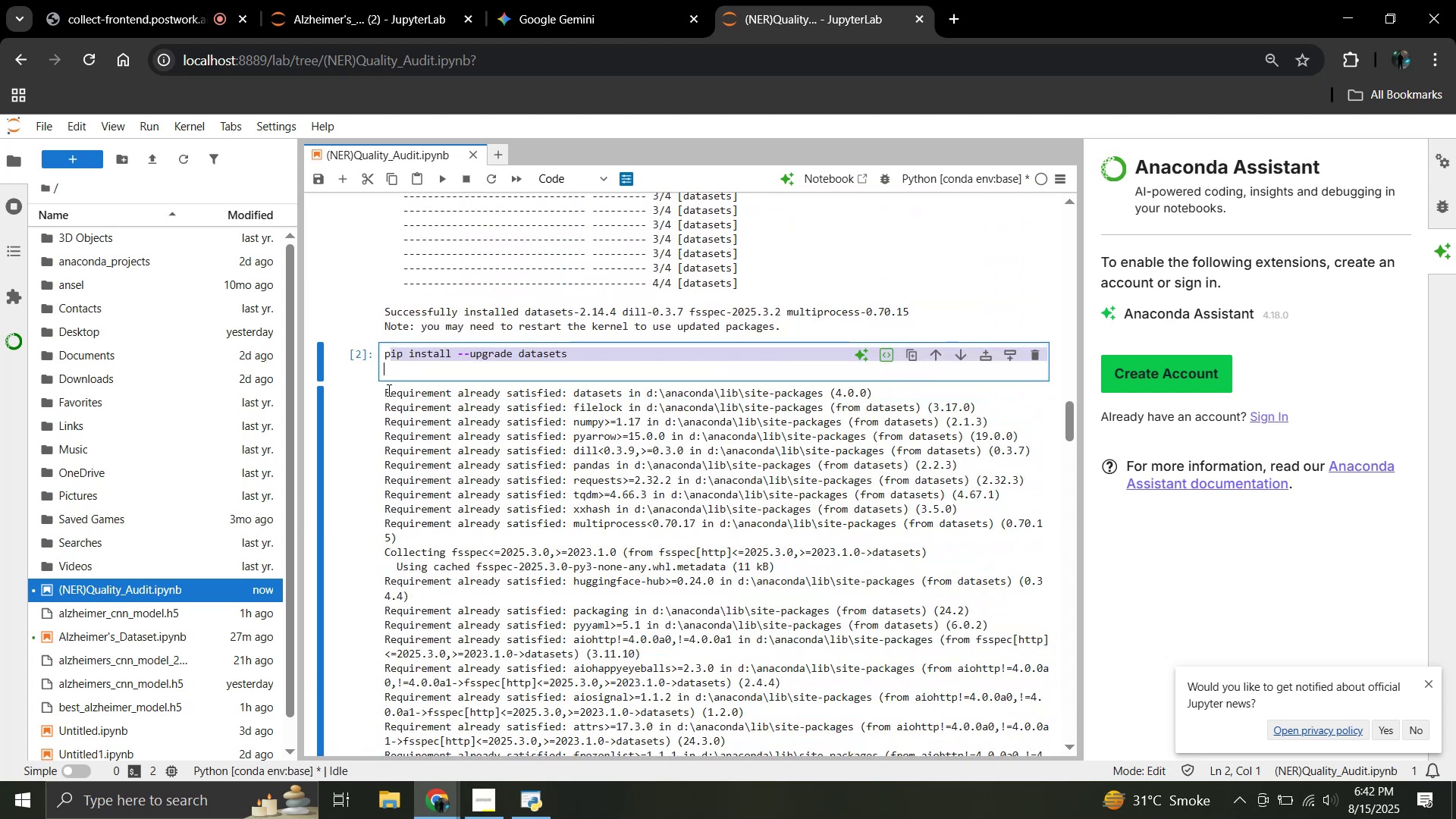 
scroll: coordinate [407, 364], scroll_direction: up, amount: 8.0
 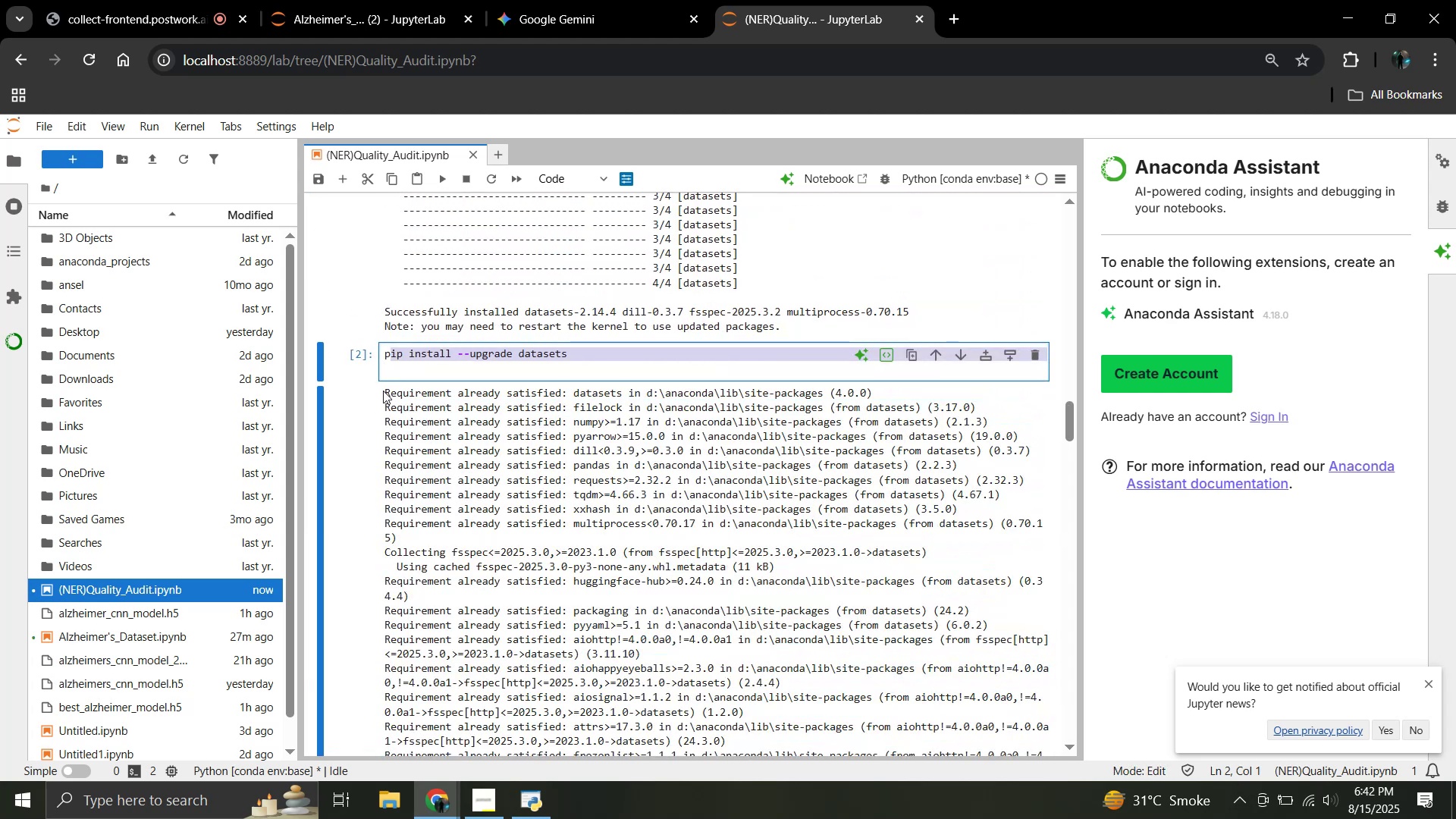 
left_click_drag(start_coordinate=[383, 391], to_coordinate=[946, 541])
 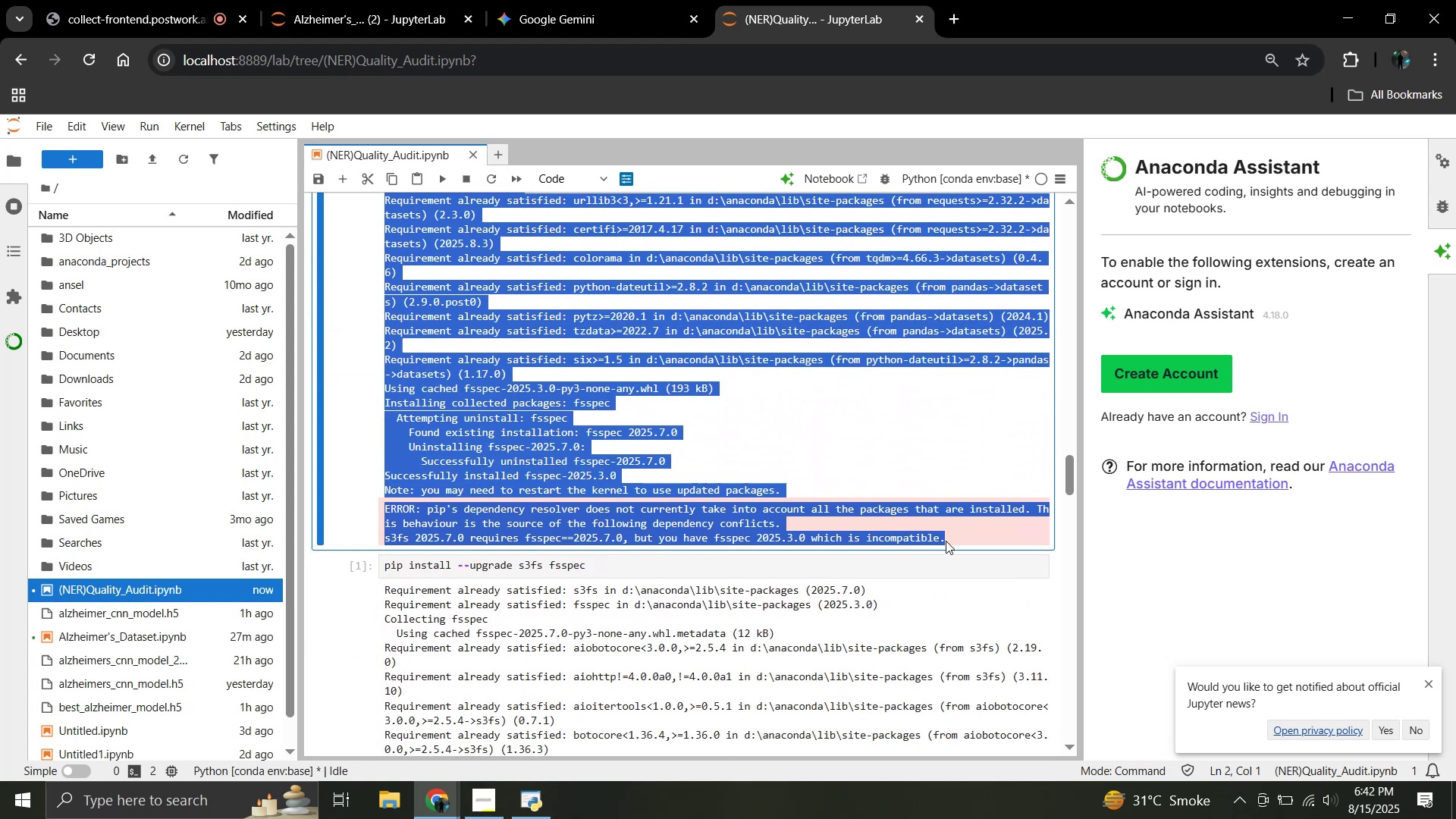 
scroll: coordinate [489, 478], scroll_direction: down, amount: 8.0
 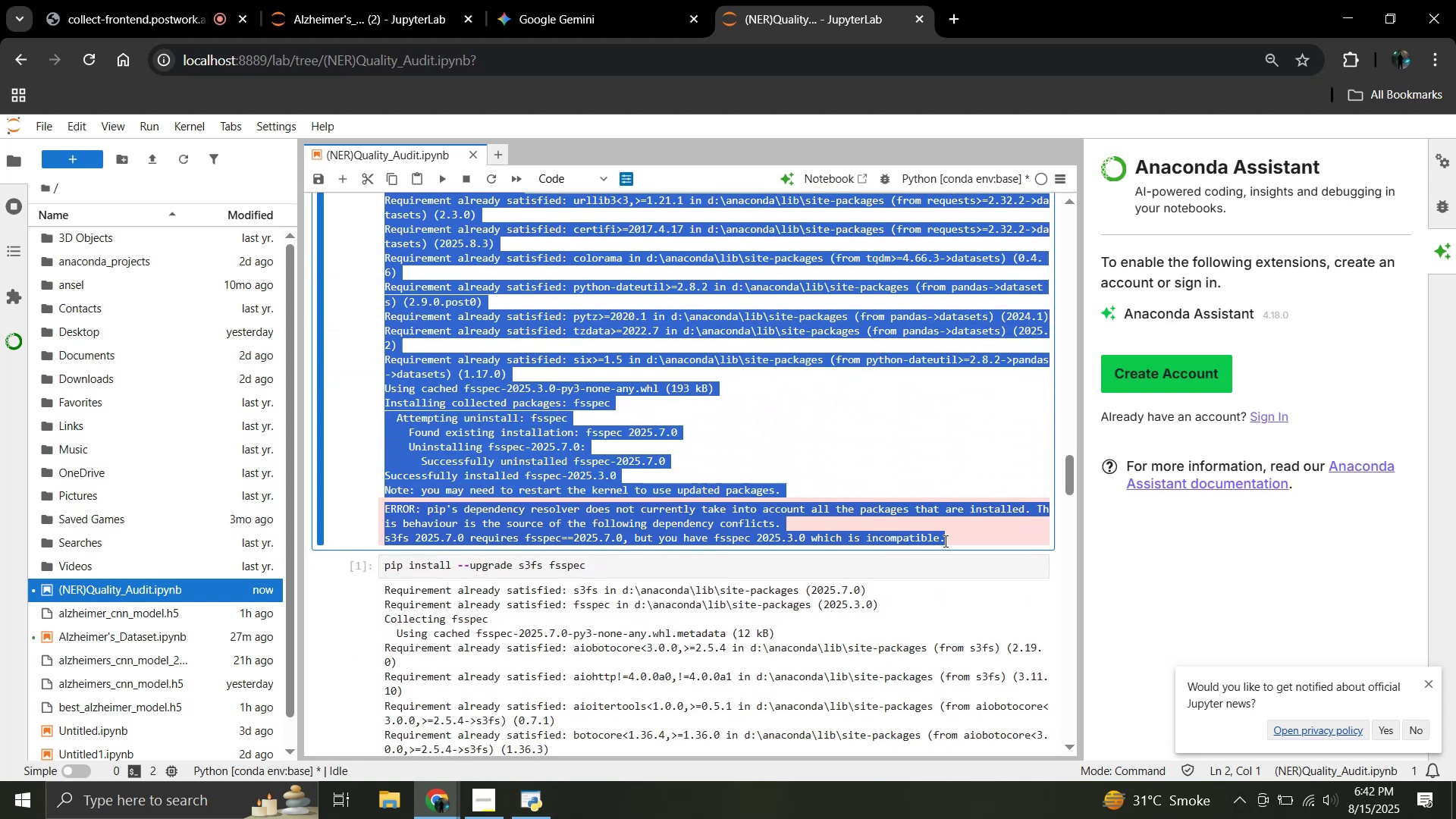 
hold_key(key=ControlLeft, duration=0.36)
 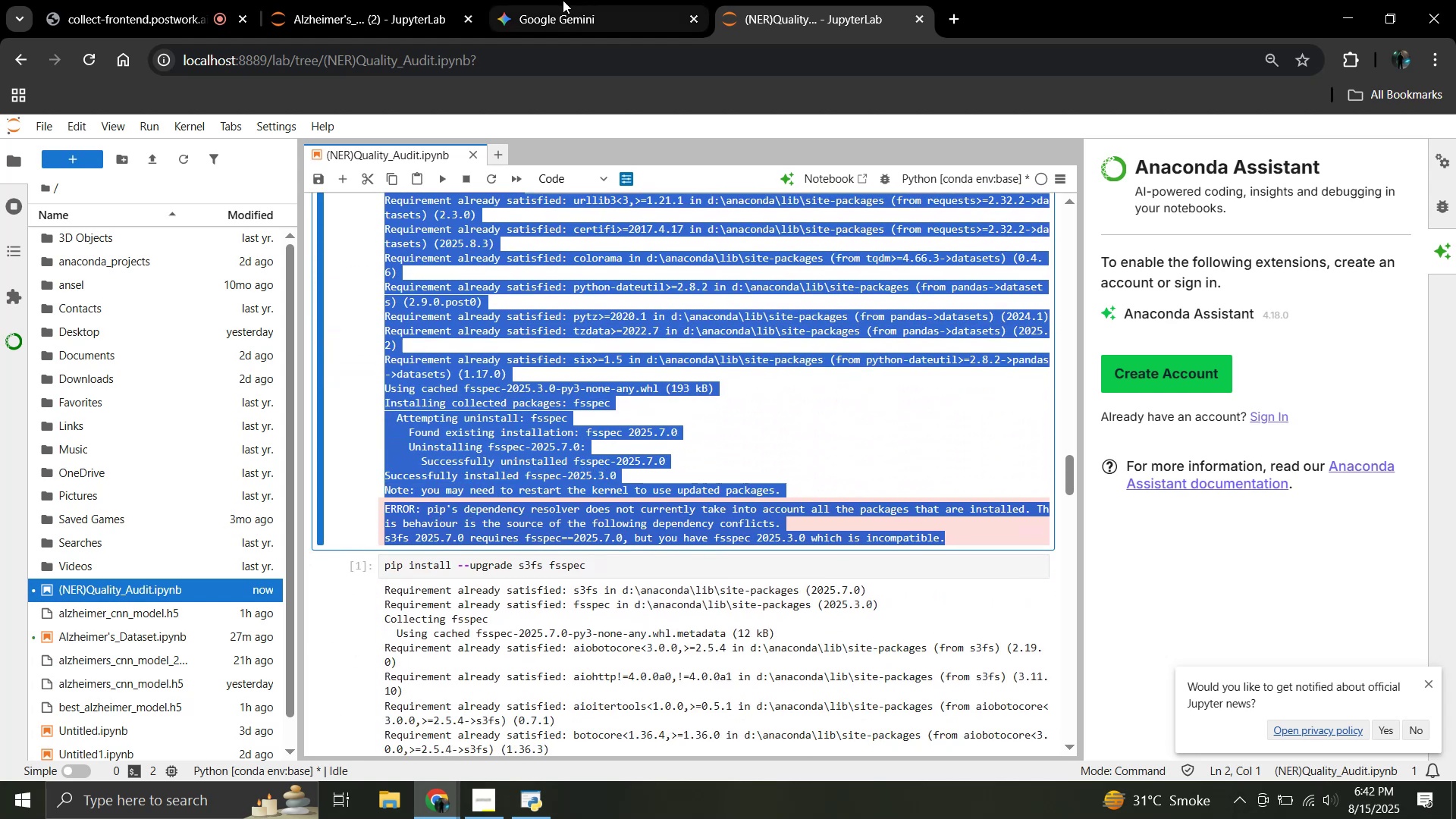 
left_click([563, 0])
 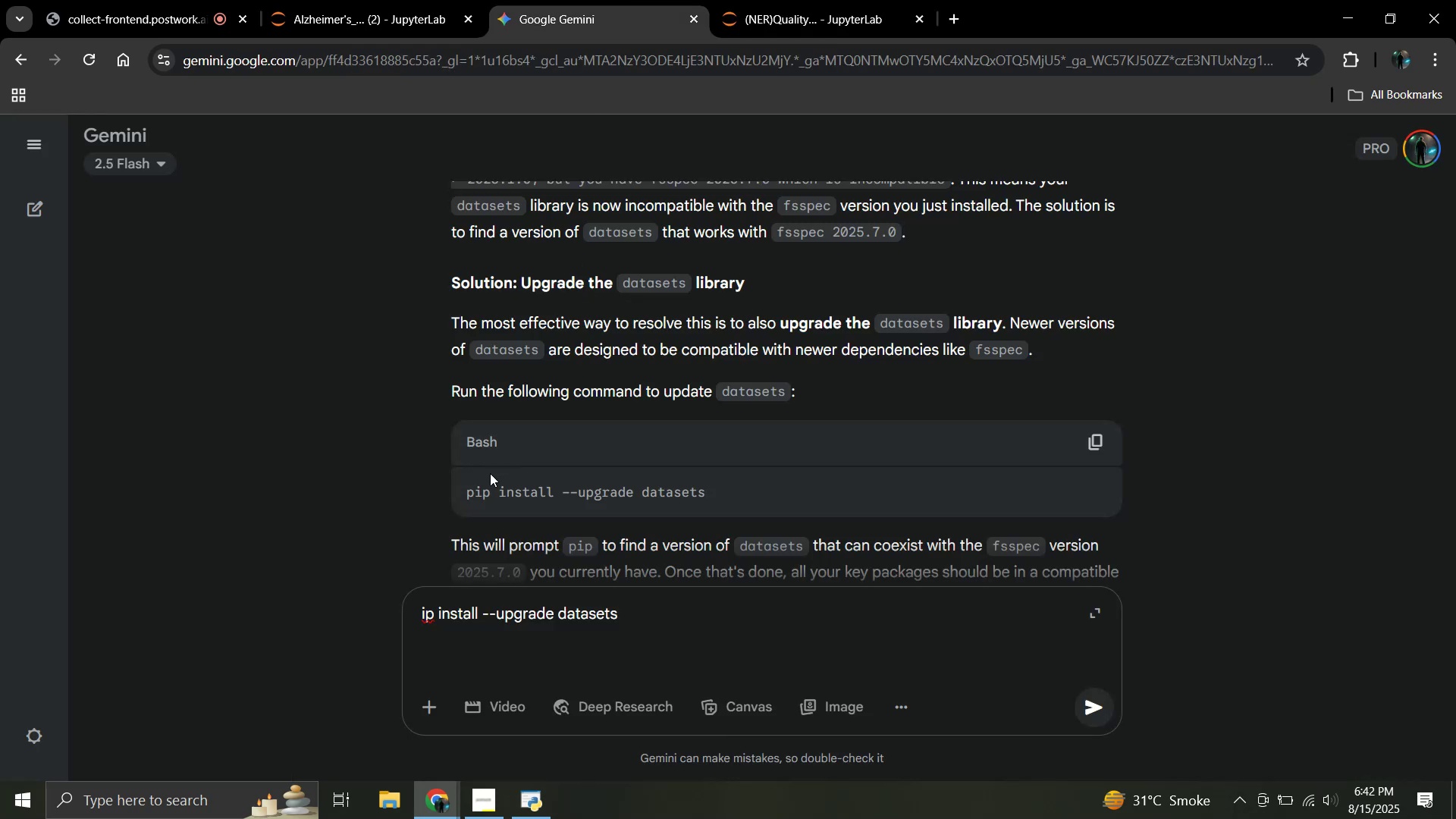 
scroll: coordinate [509, 461], scroll_direction: down, amount: 3.0
 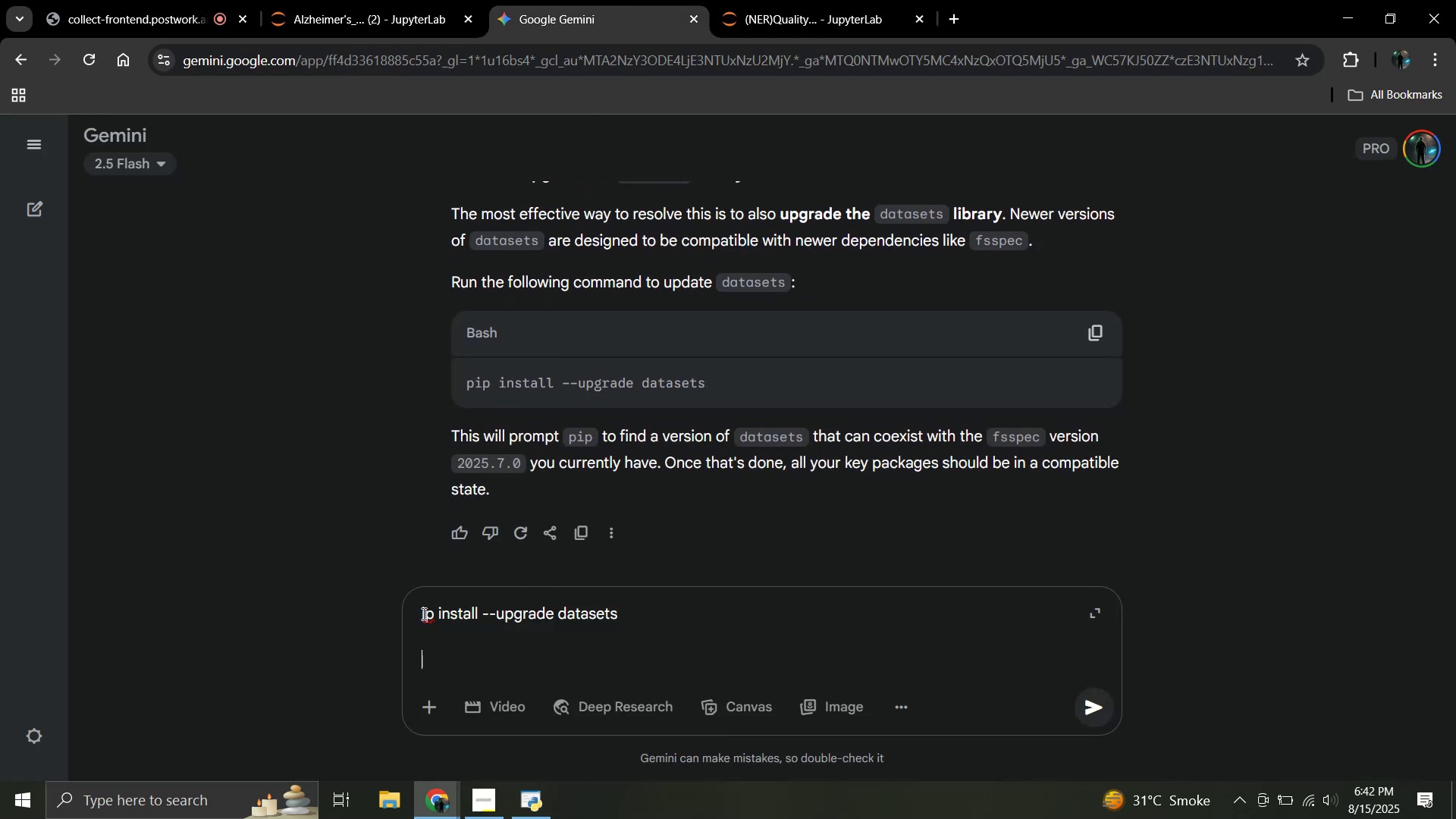 
left_click([422, 614])
 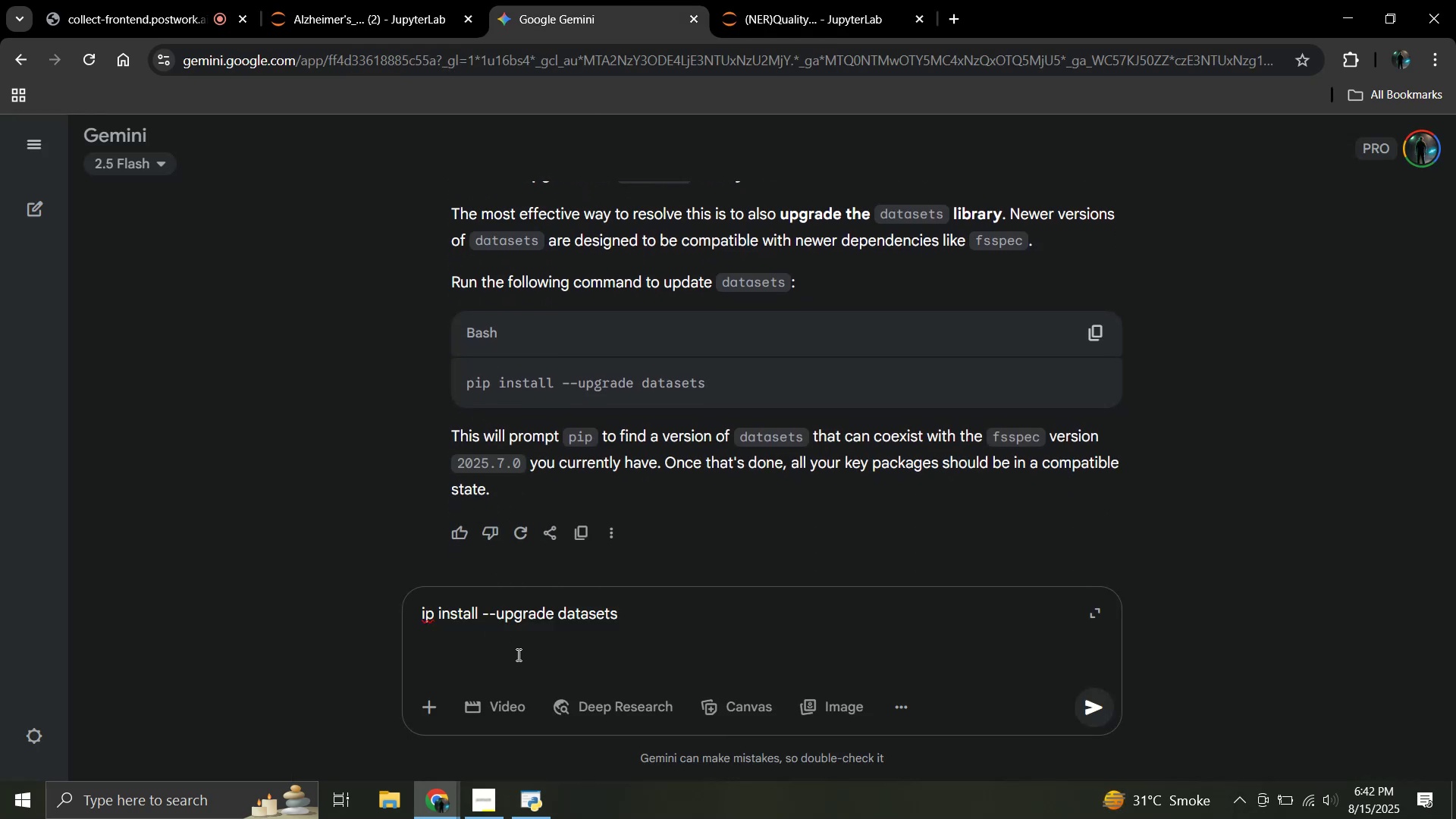 
key(P)
 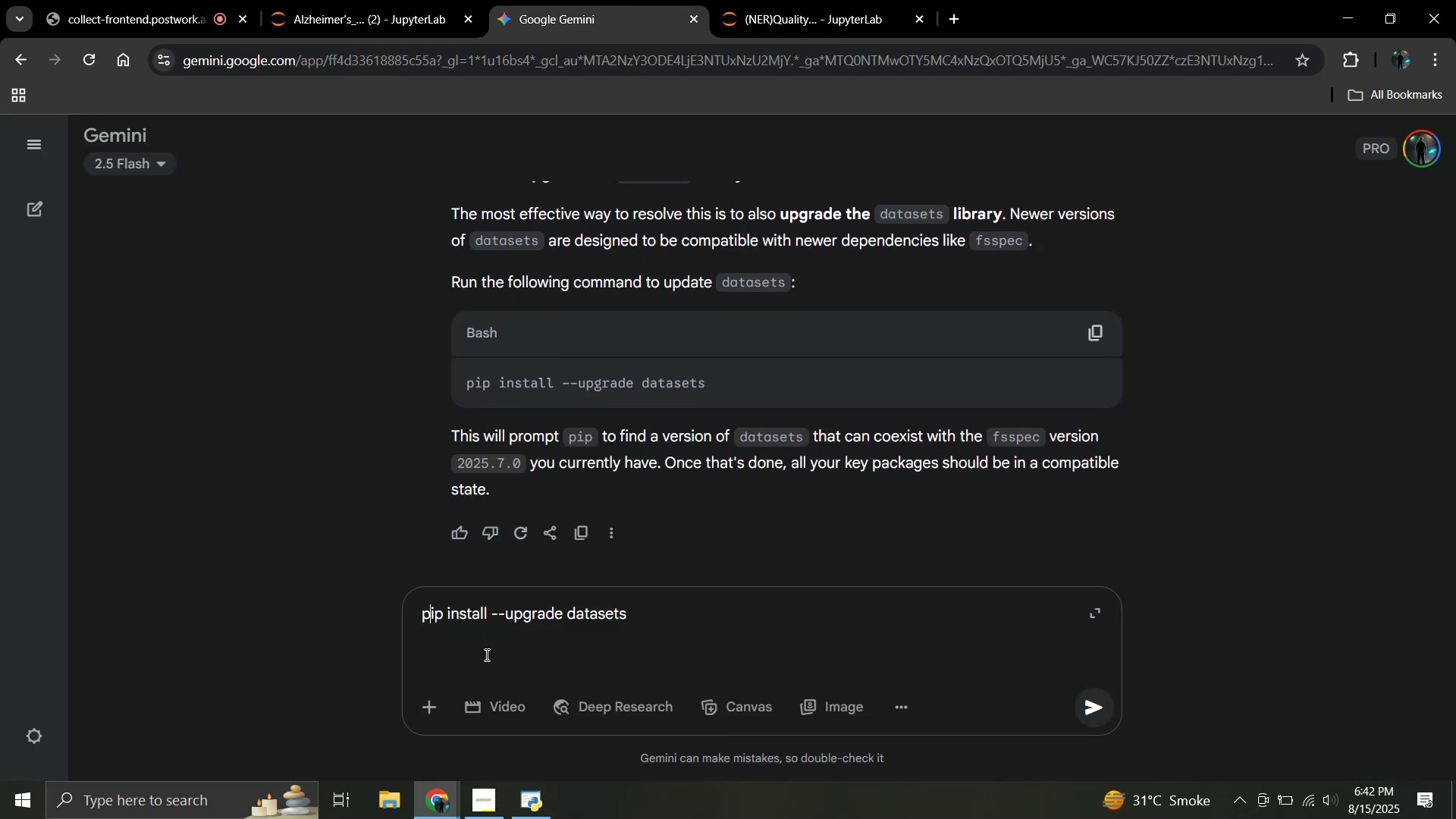 
left_click([485, 654])
 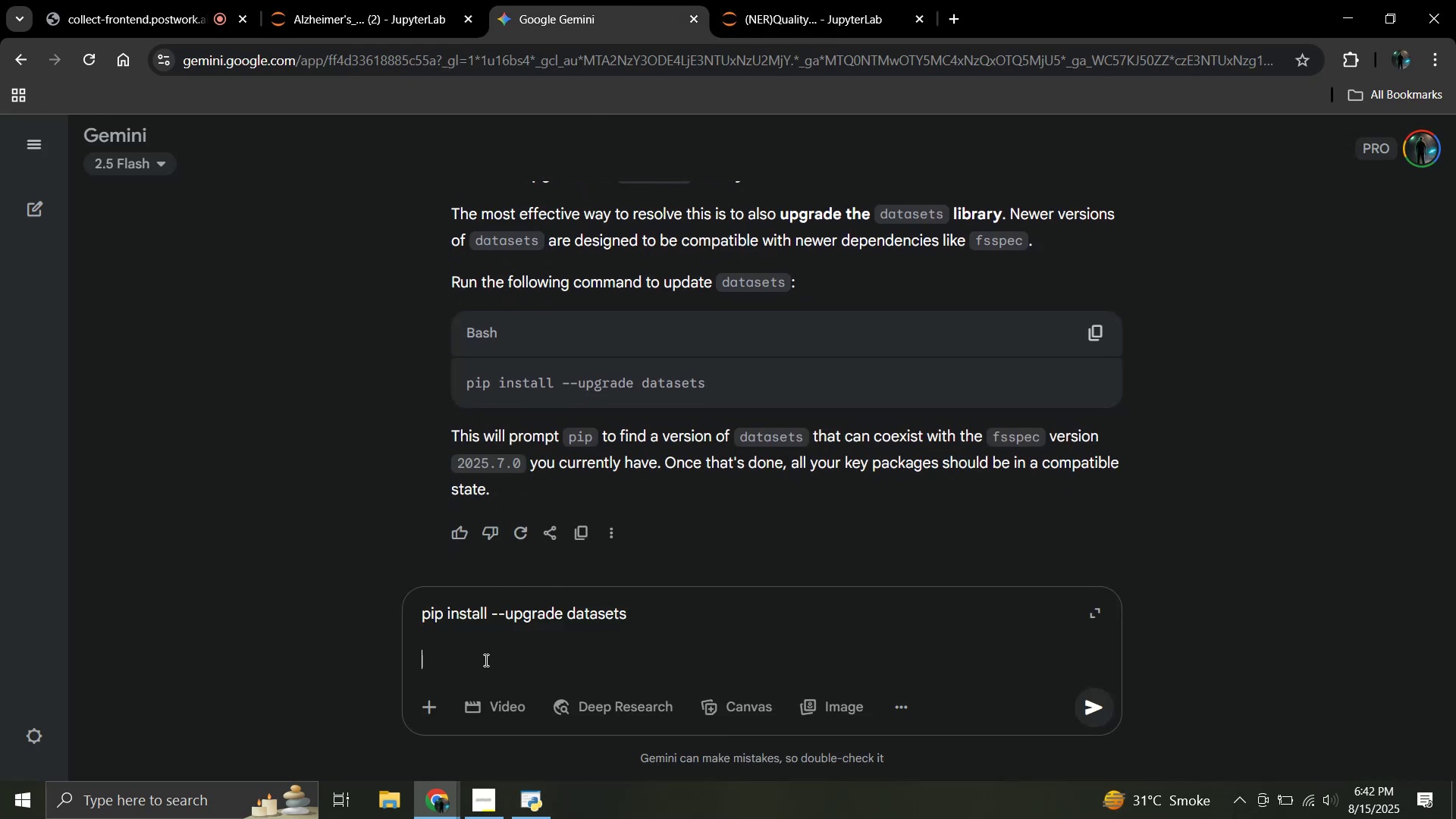 
key(Control+V)
 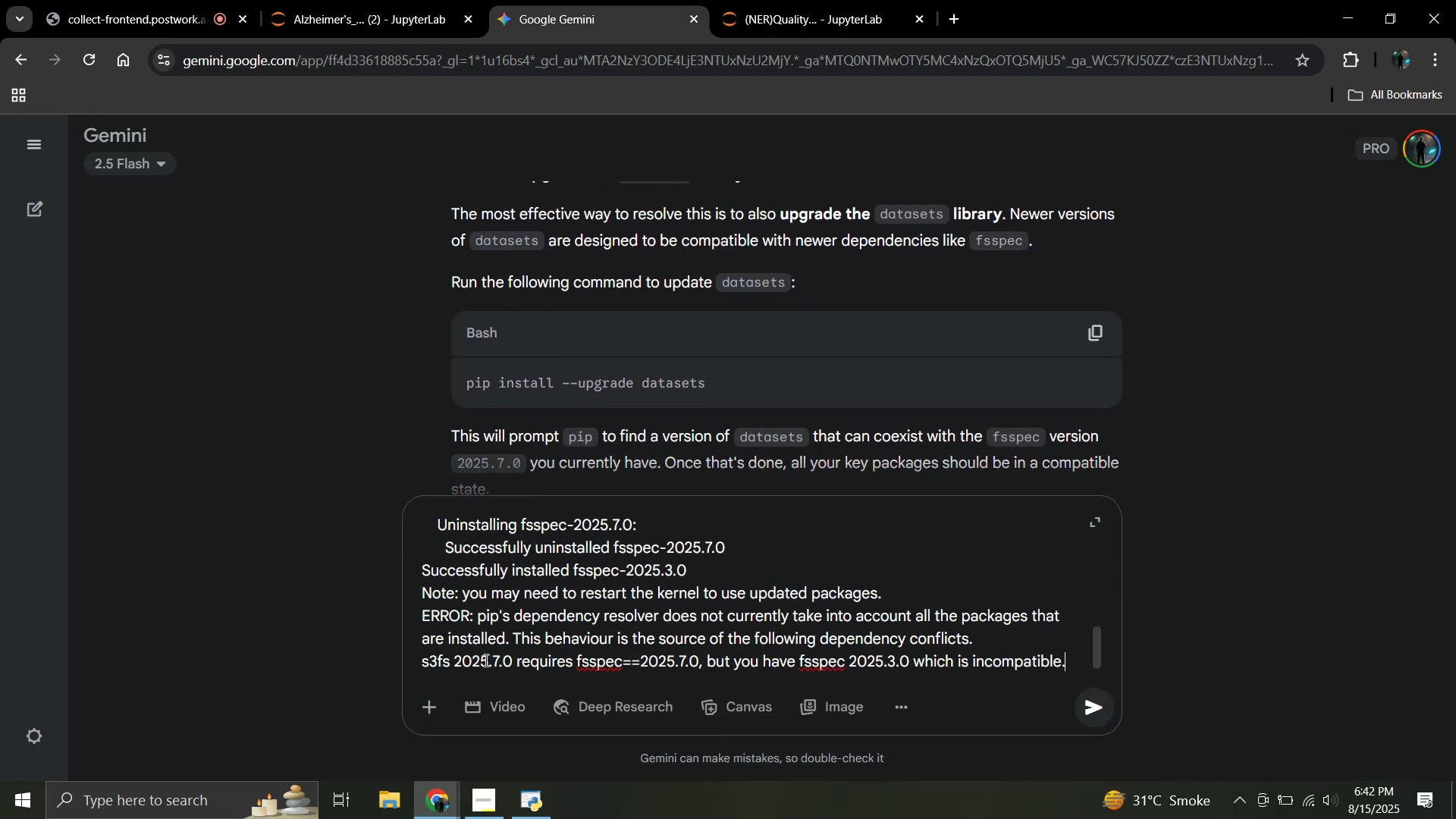 
key(Enter)
 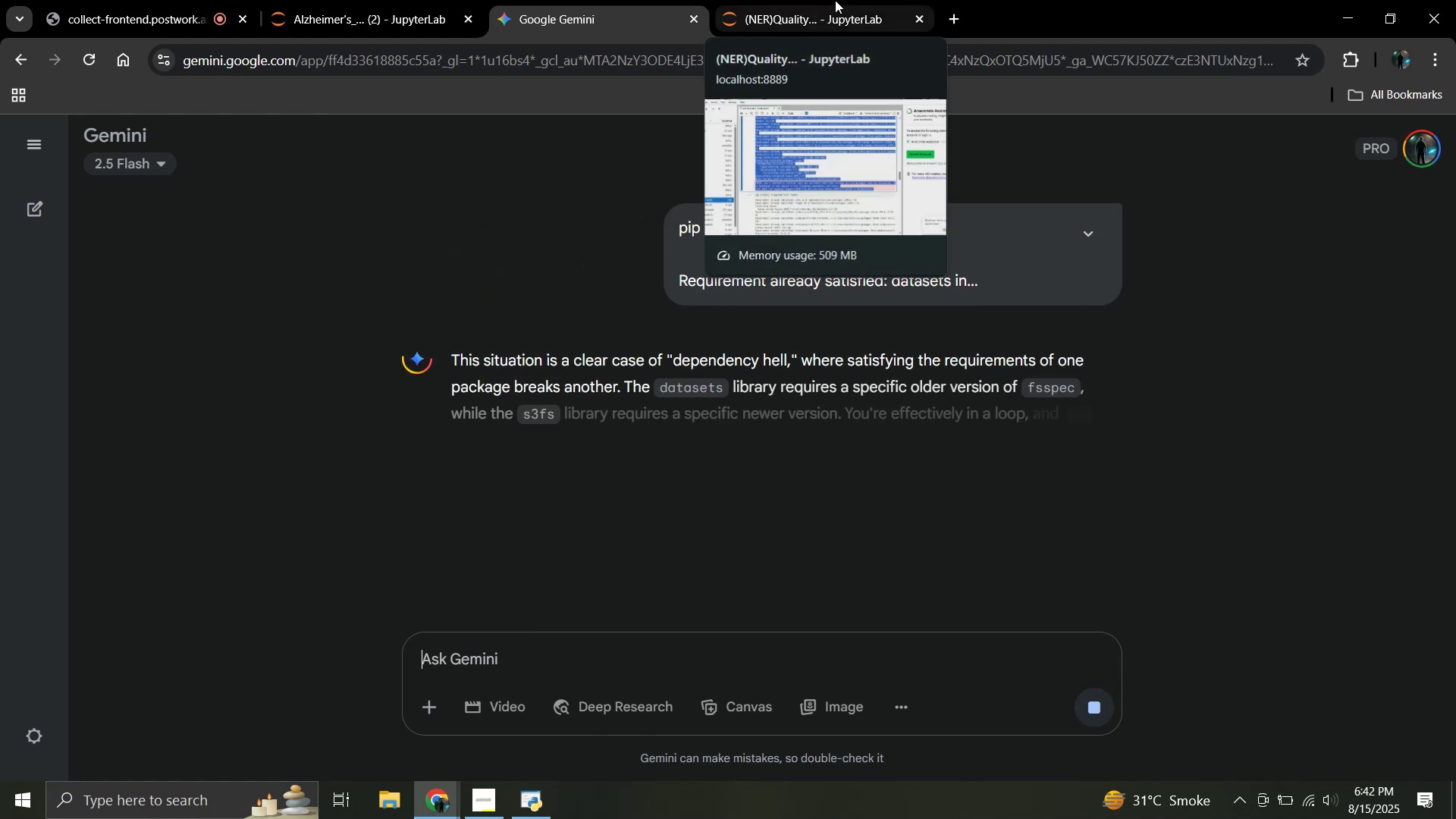 
scroll: coordinate [594, 354], scroll_direction: down, amount: 20.0
 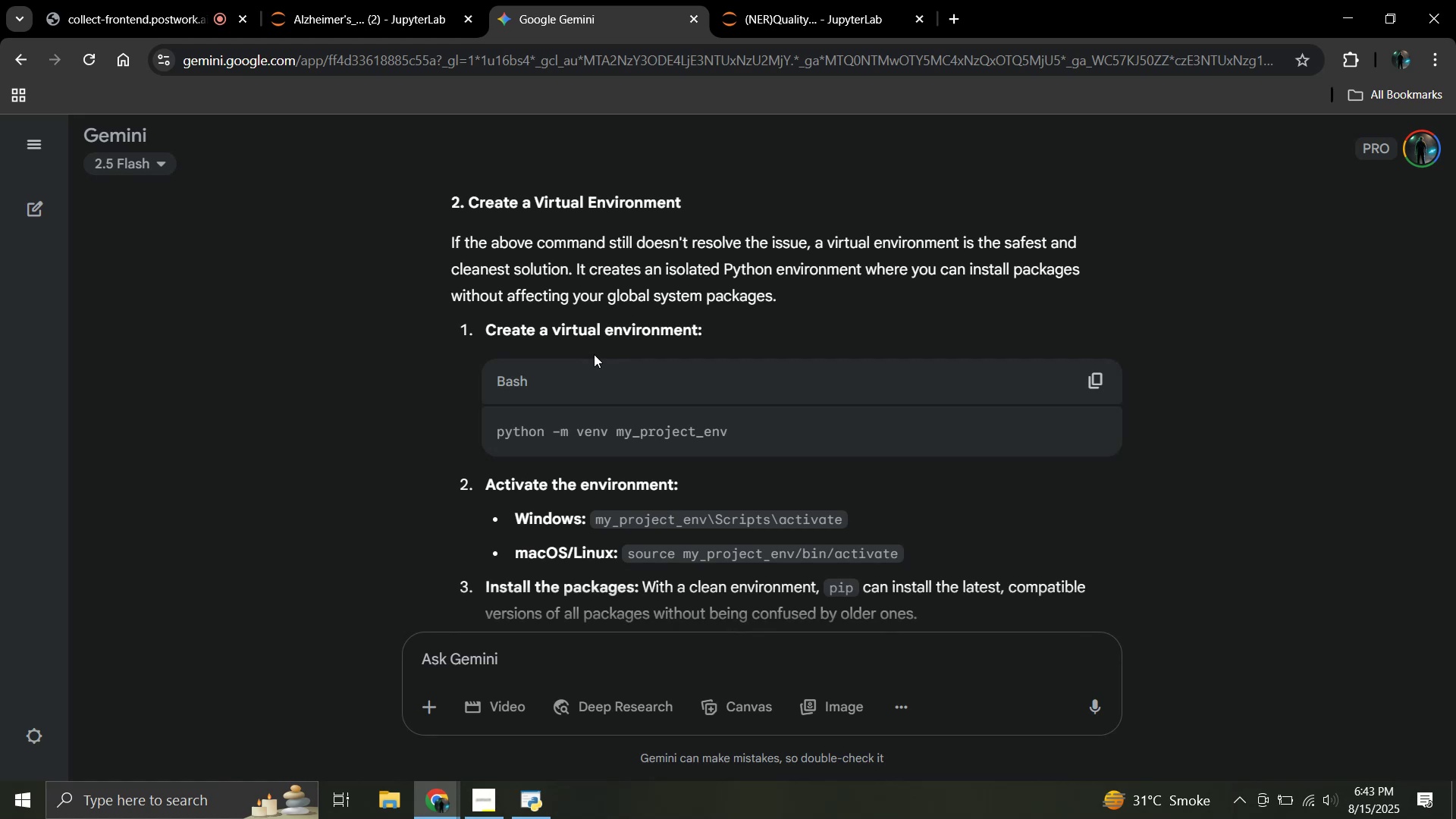 
wait(10.16)
 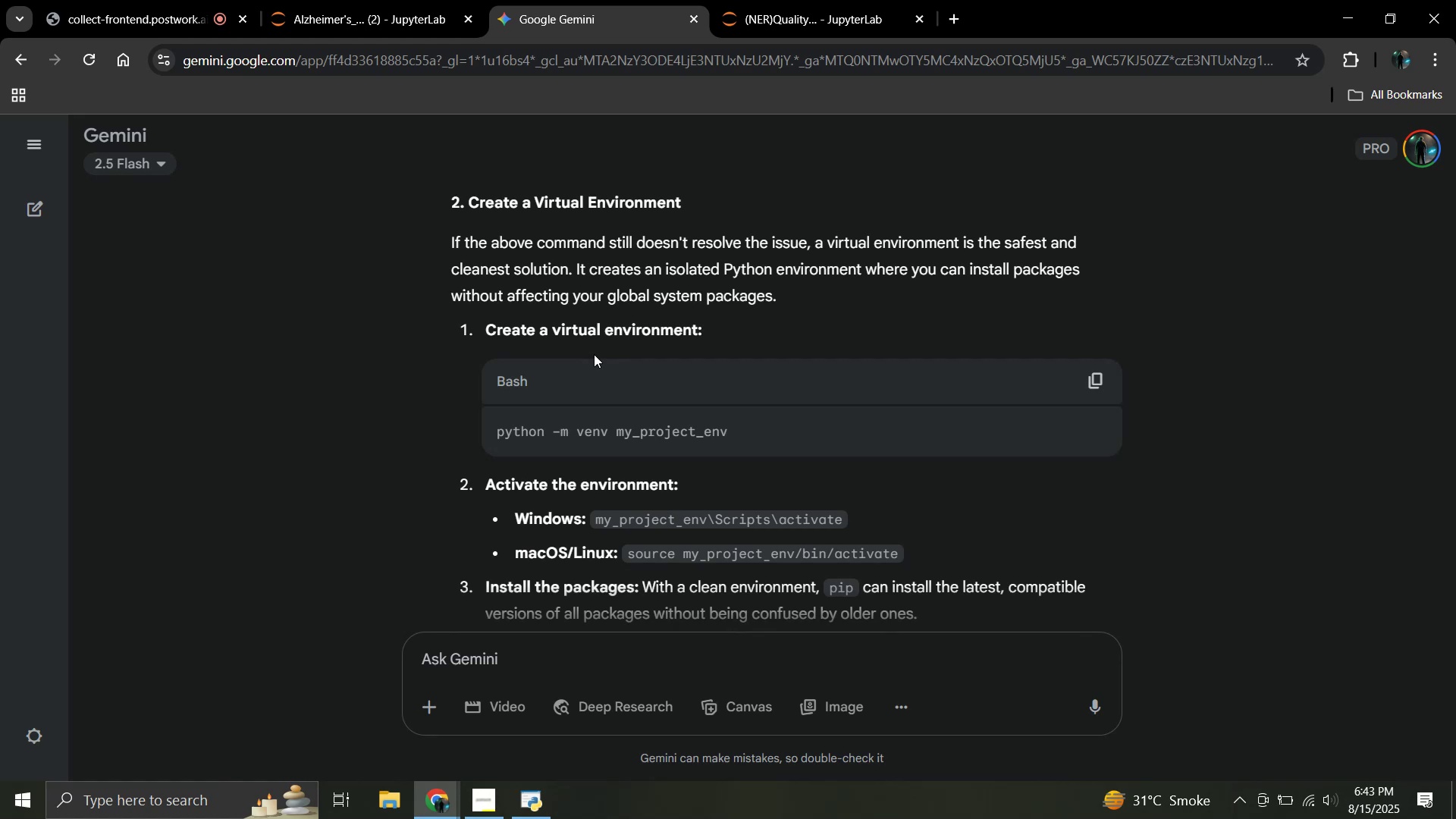 
scroll: coordinate [594, 354], scroll_direction: down, amount: 1.0
 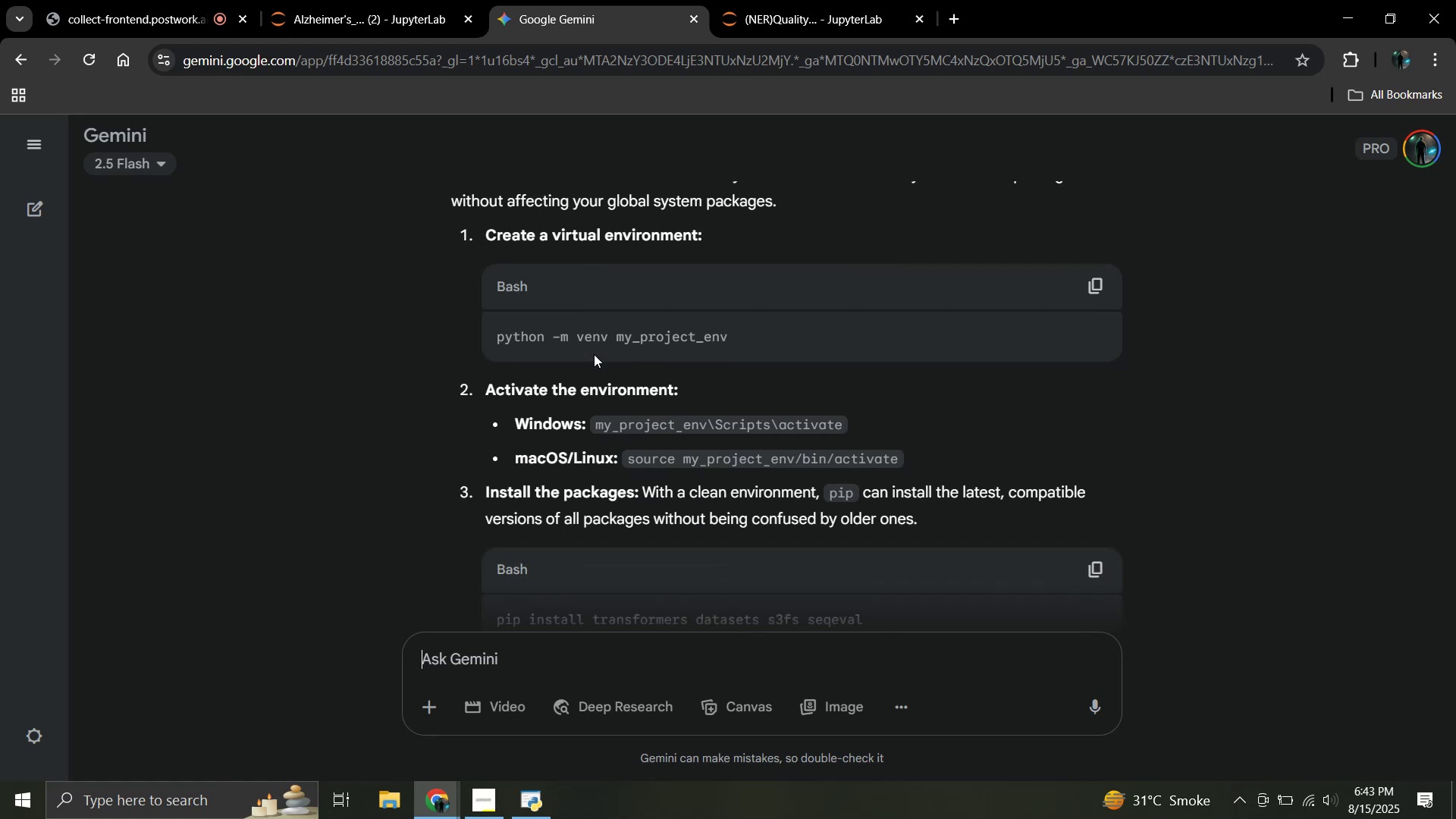 
scroll: coordinate [594, 354], scroll_direction: up, amount: 1.0
 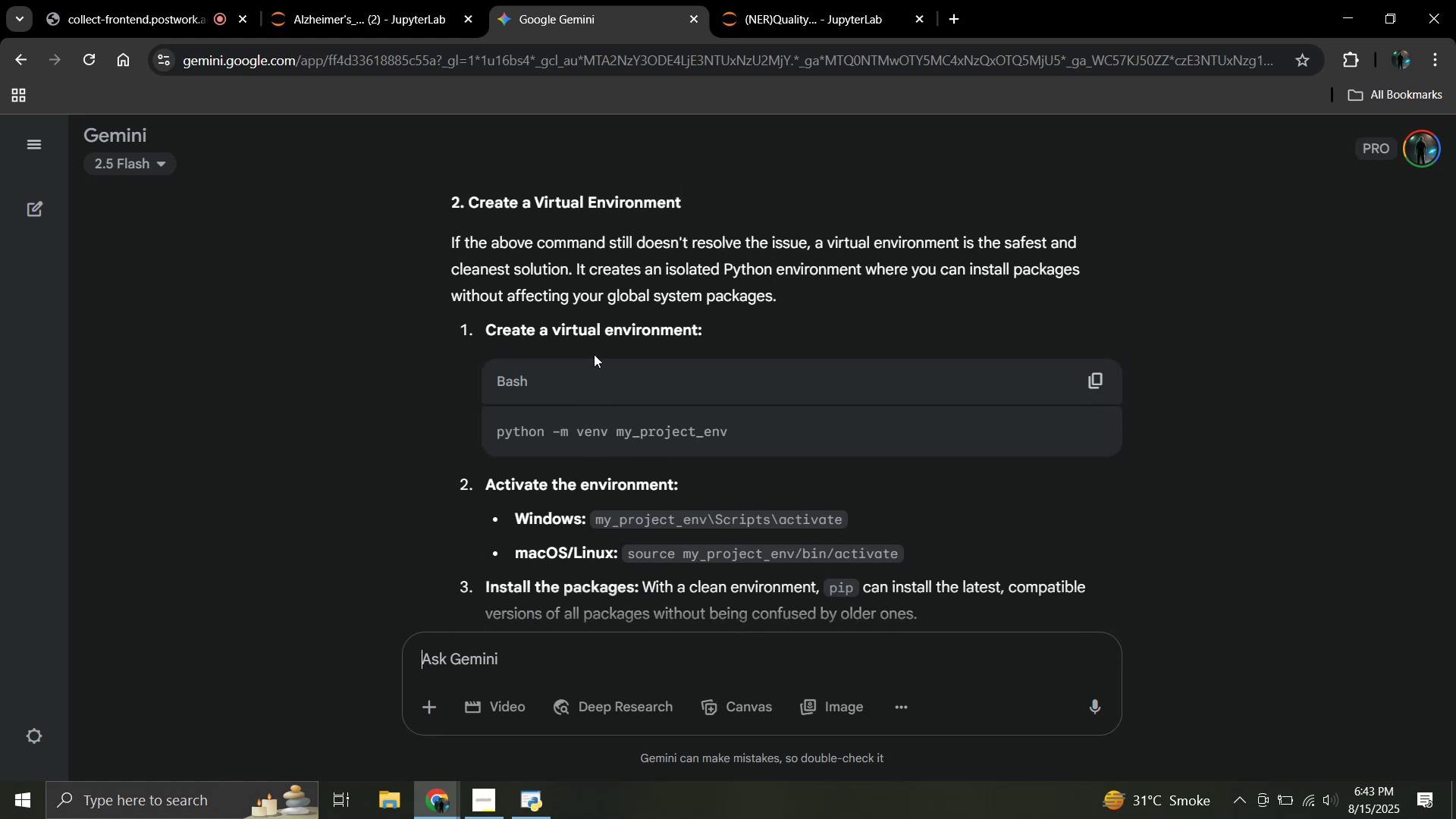 
scroll: coordinate [594, 354], scroll_direction: down, amount: 3.0
 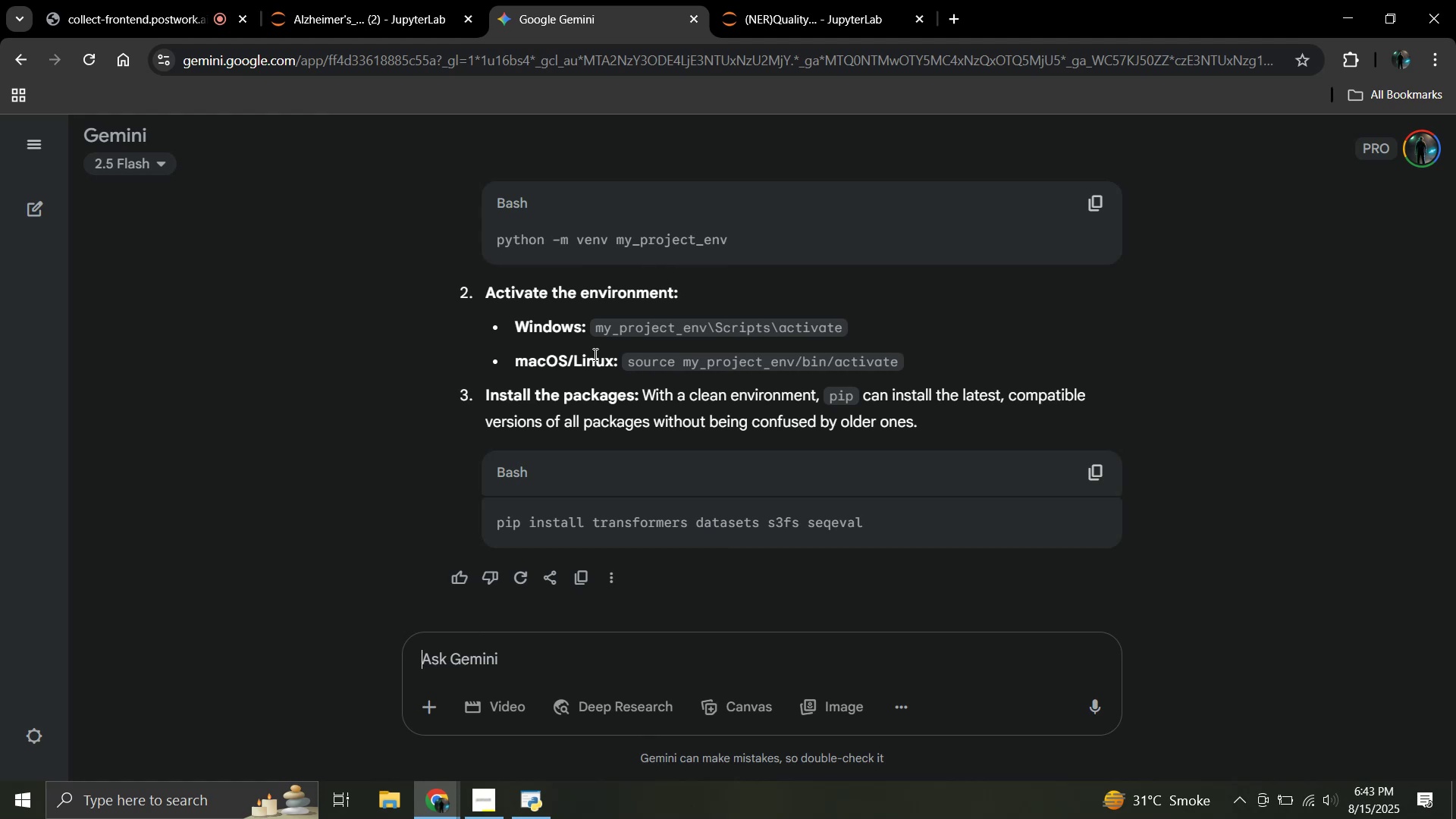 
wait(14.87)
 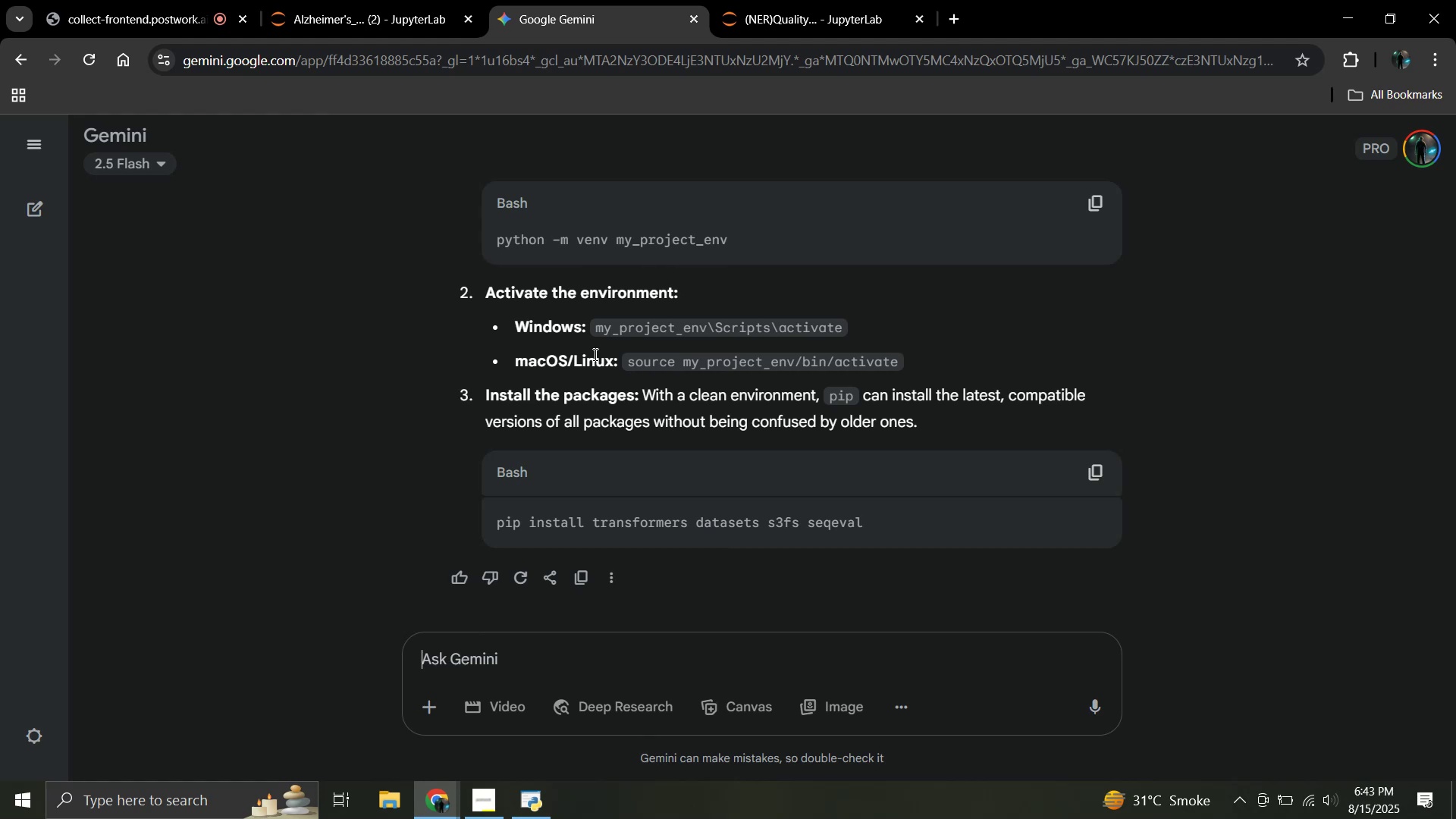 
left_click([595, 654])
 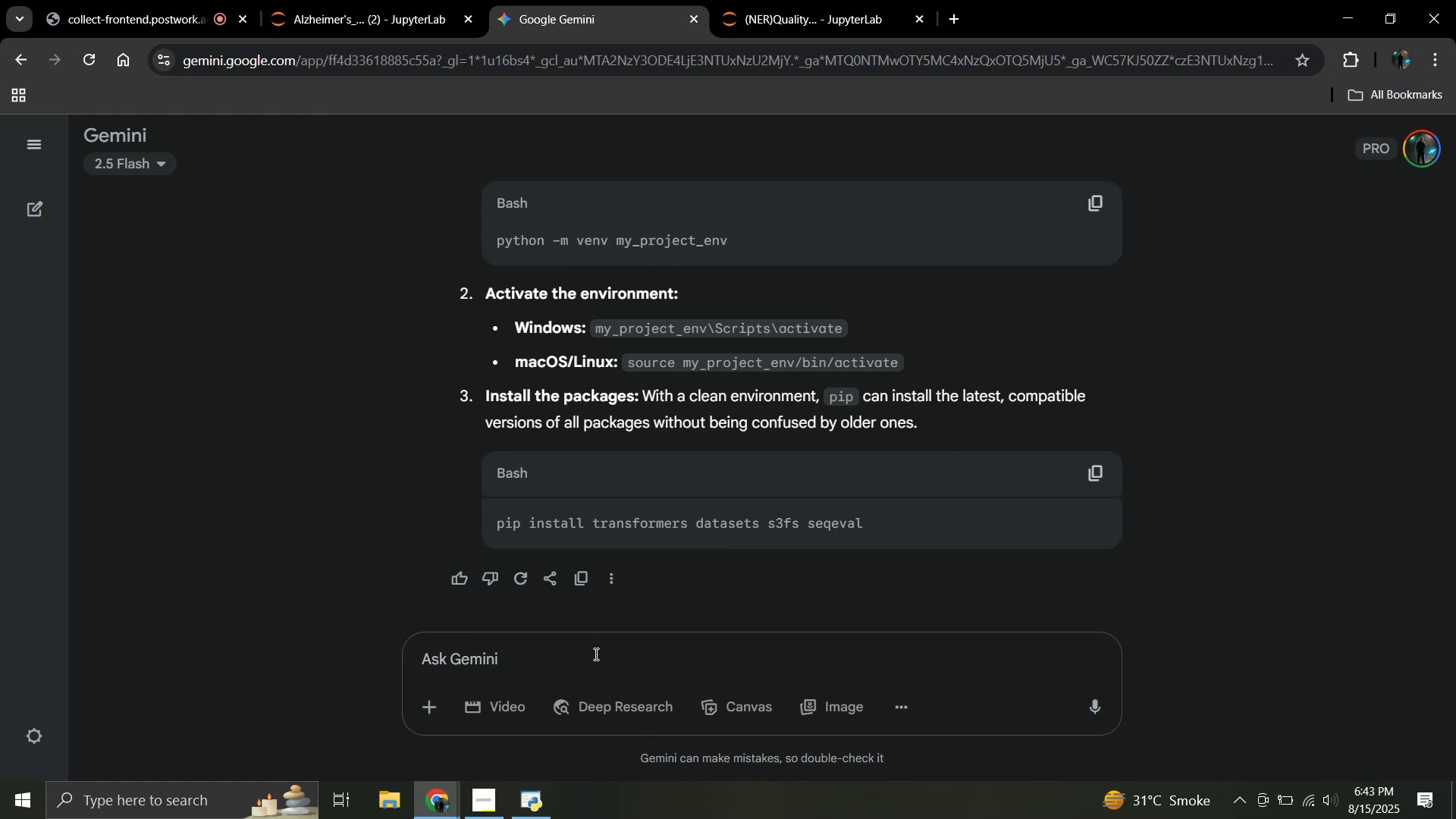 
type(give me a clear set of instructions of what i need to do now)
 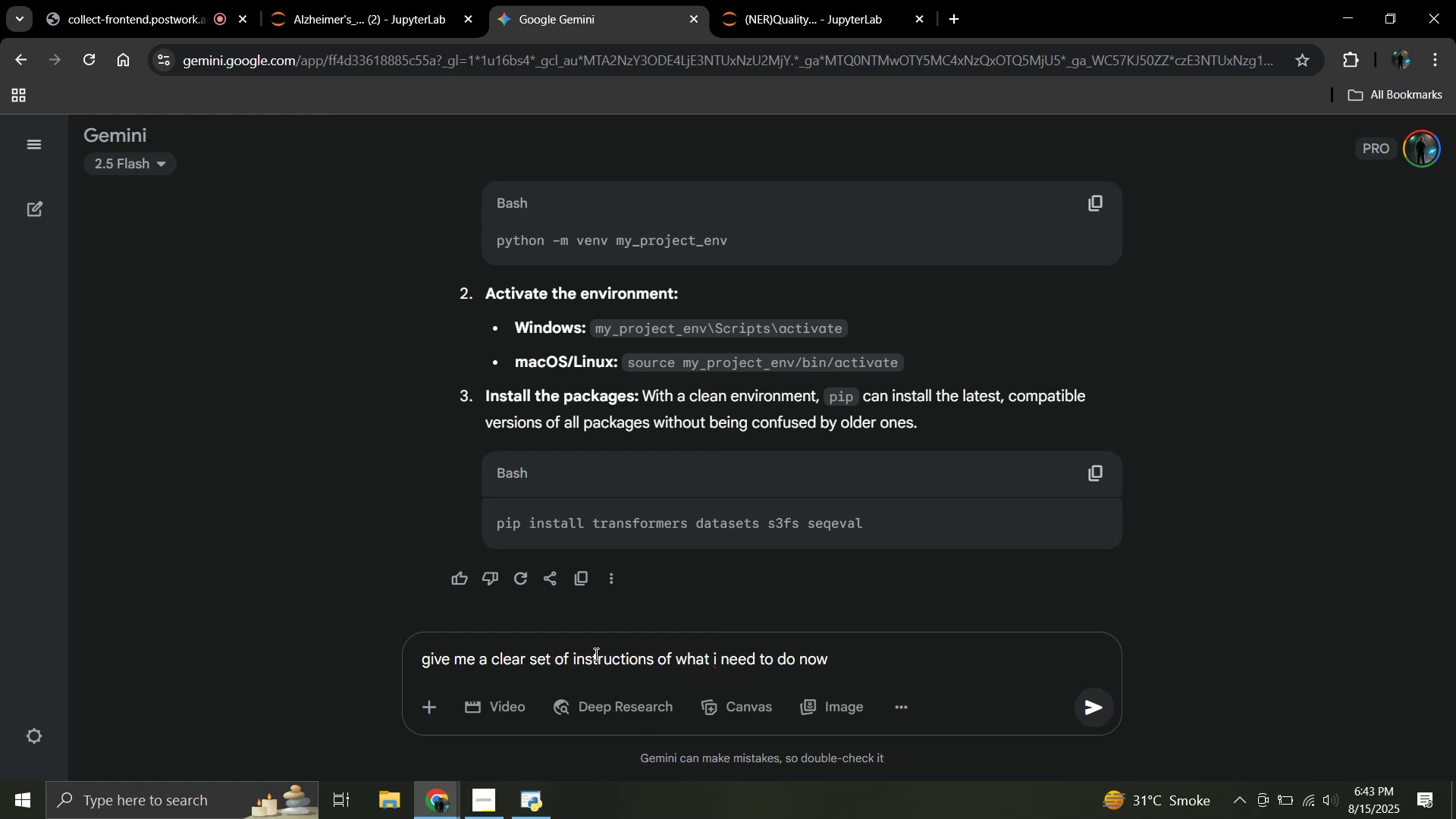 
key(Enter)
 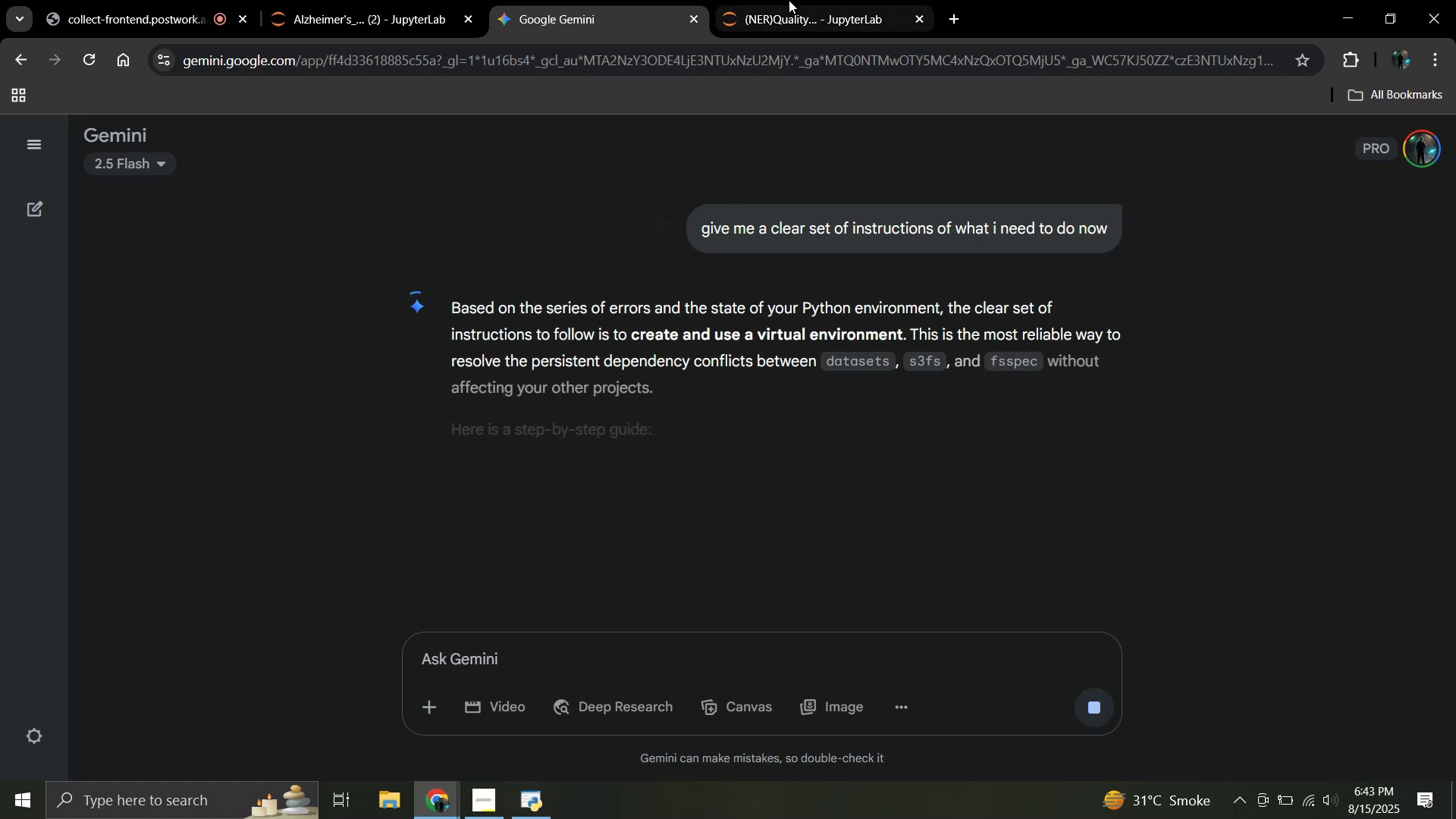 
scroll: coordinate [777, 244], scroll_direction: down, amount: 2.0
 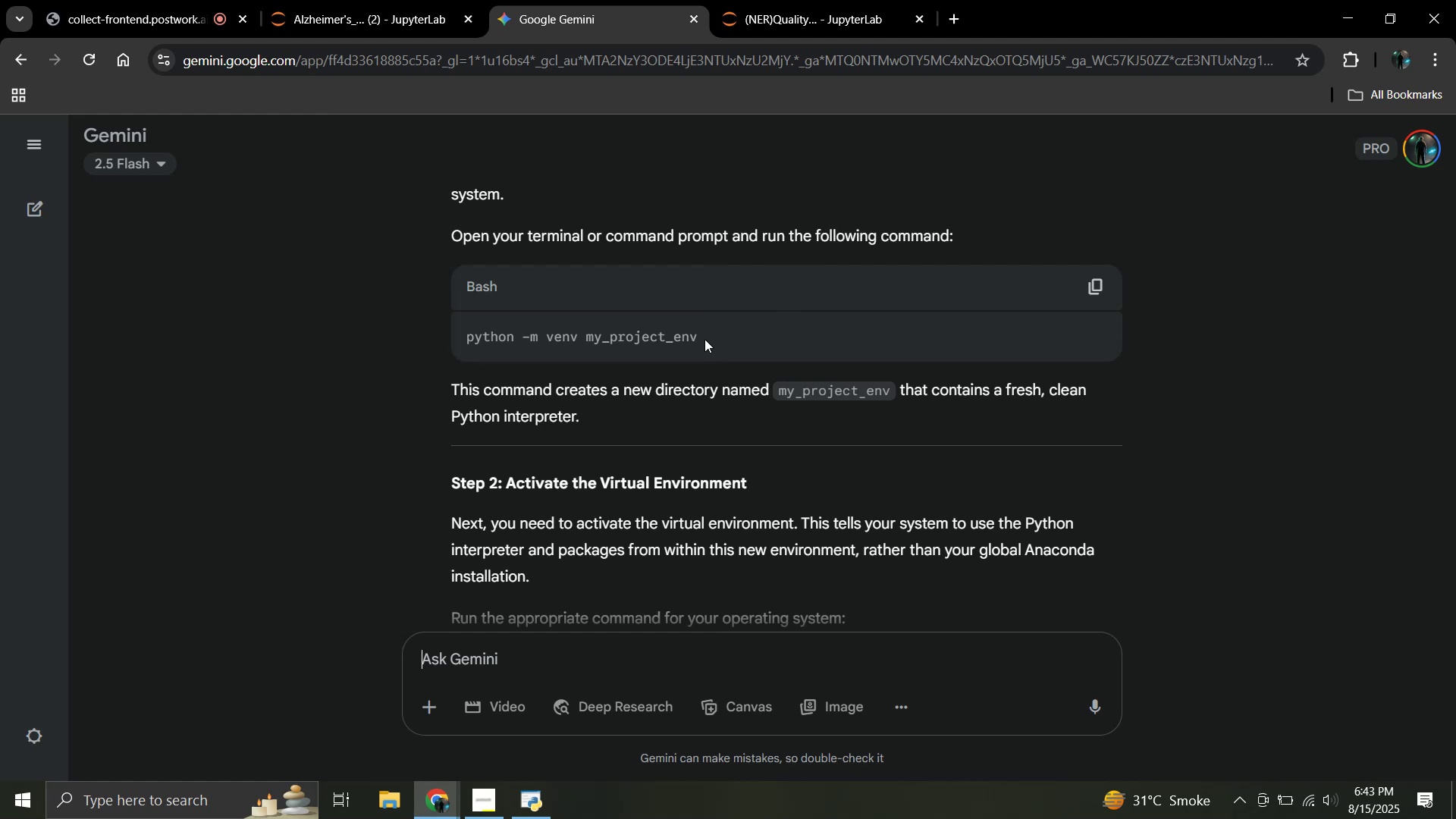 
left_click_drag(start_coordinate=[697, 338], to_coordinate=[444, 340])
 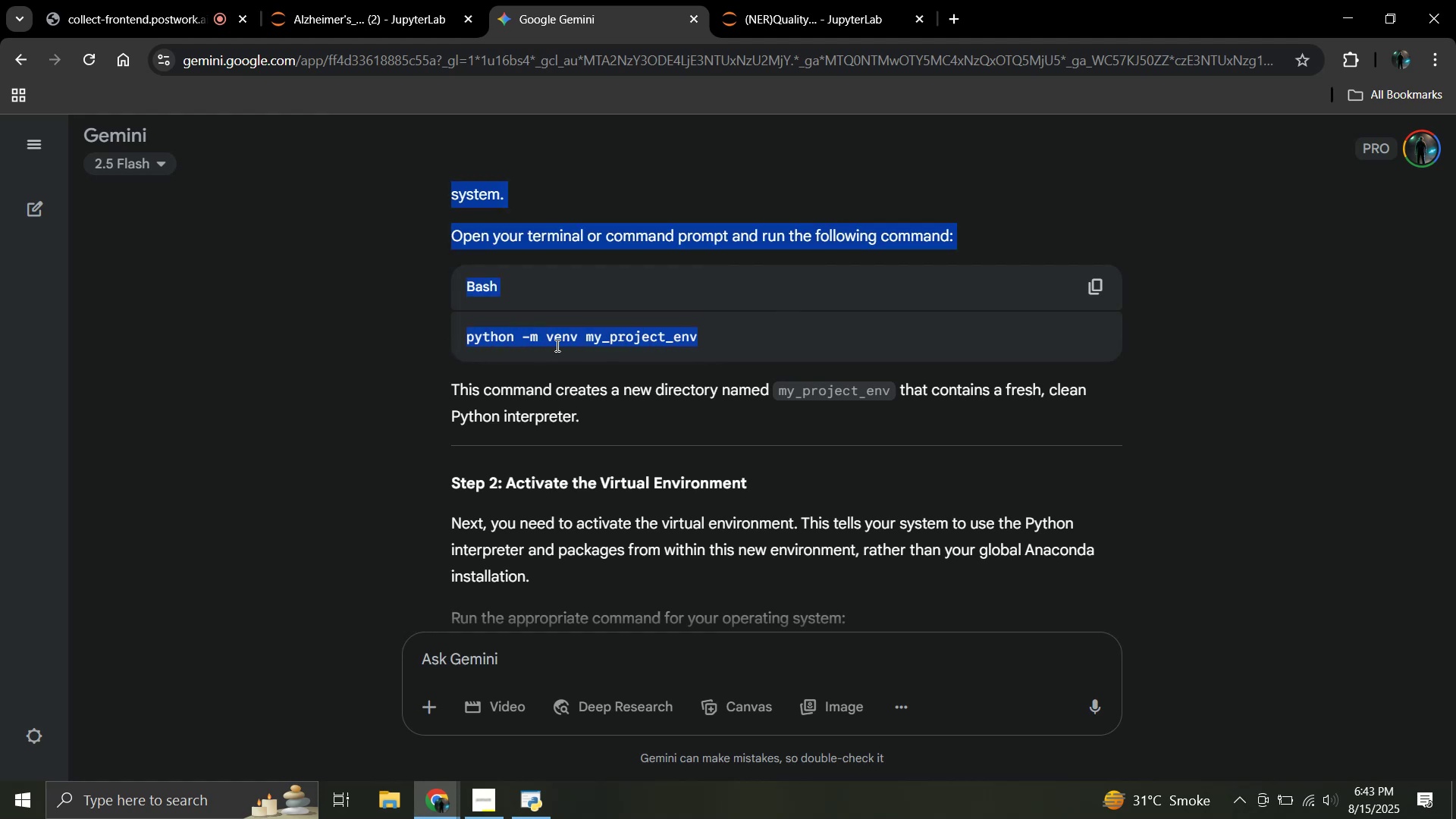 
left_click([556, 345])
 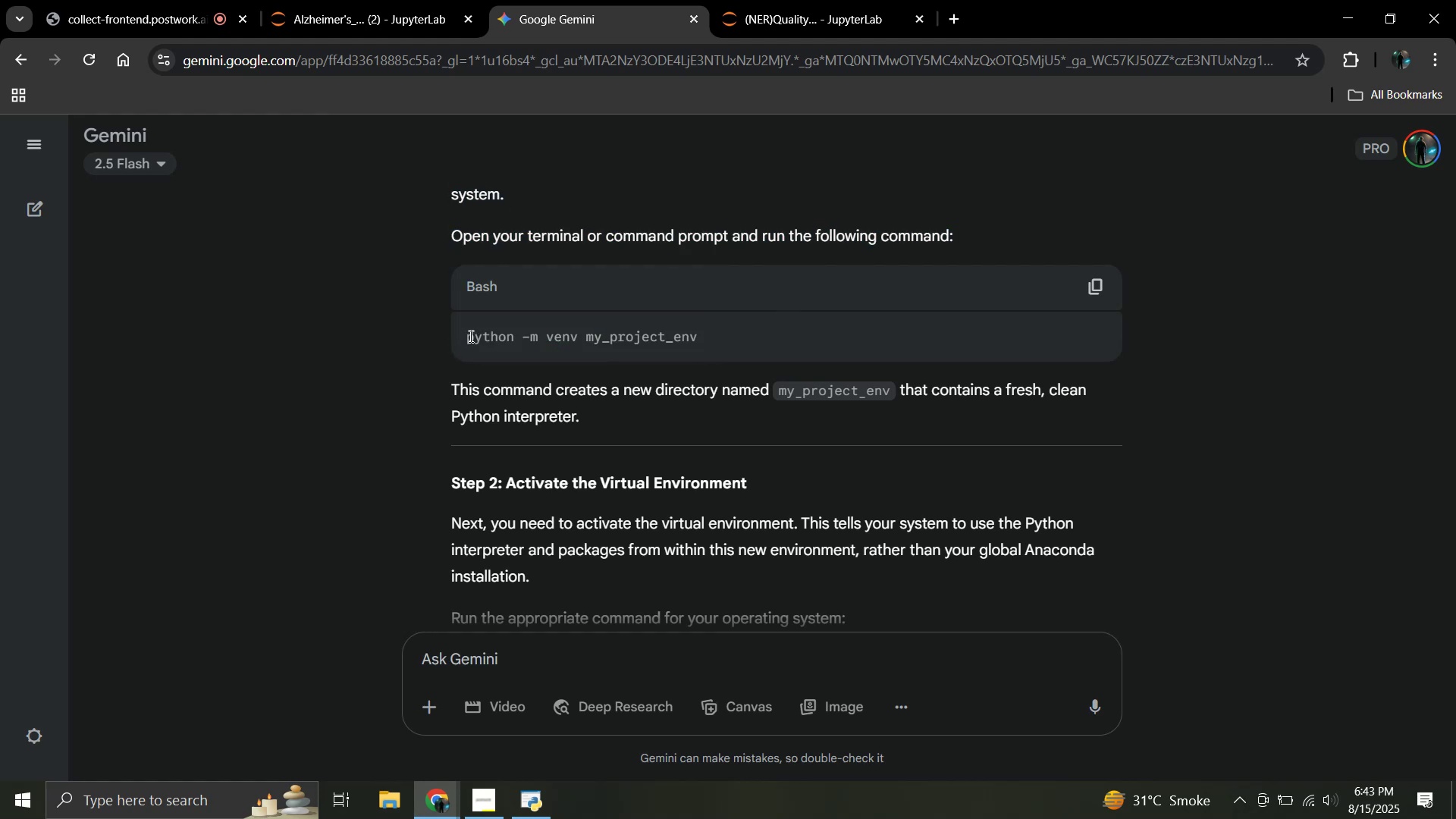 
left_click_drag(start_coordinate=[469, 336], to_coordinate=[735, 335])
 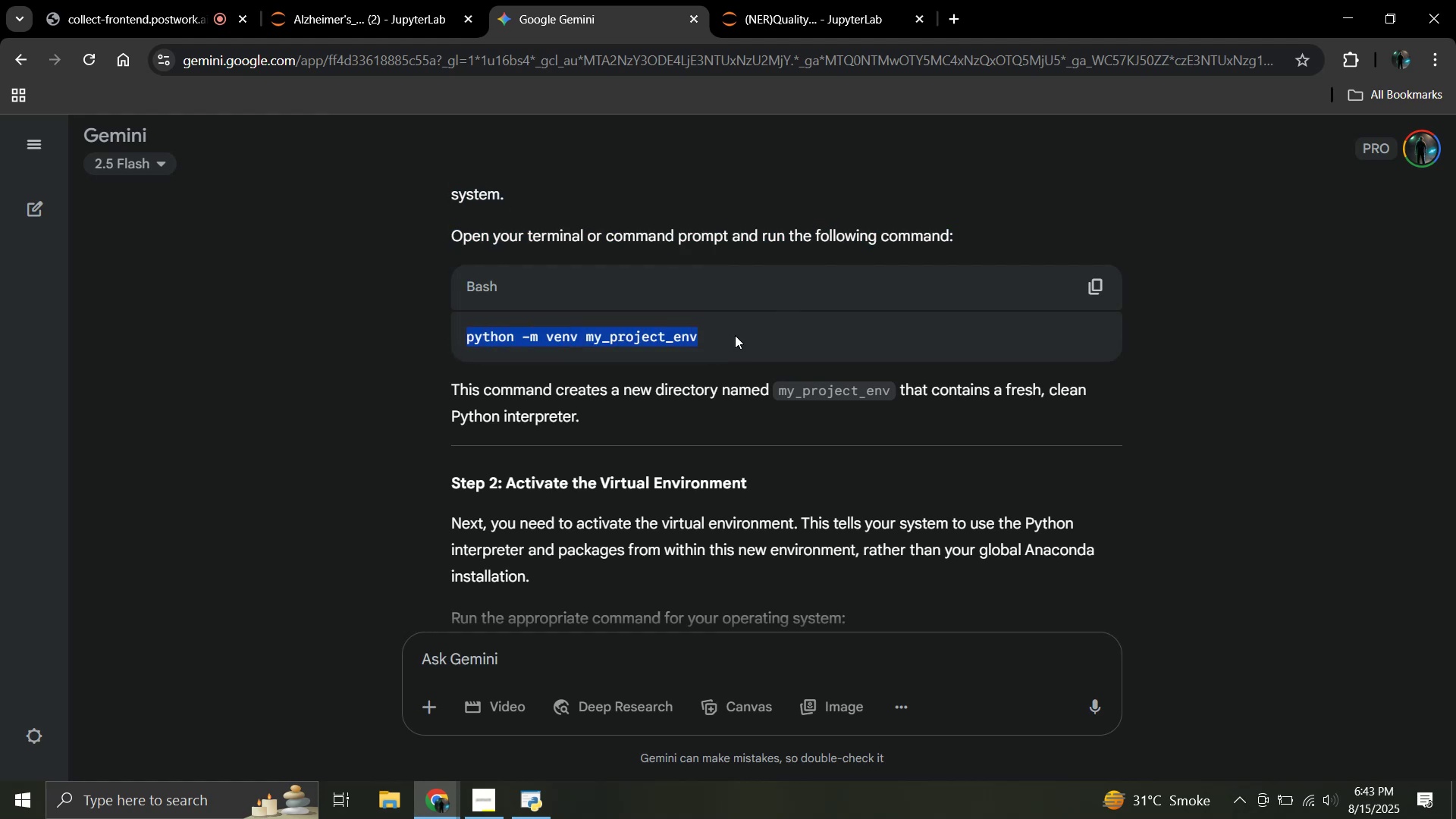 
key(Control+C)
 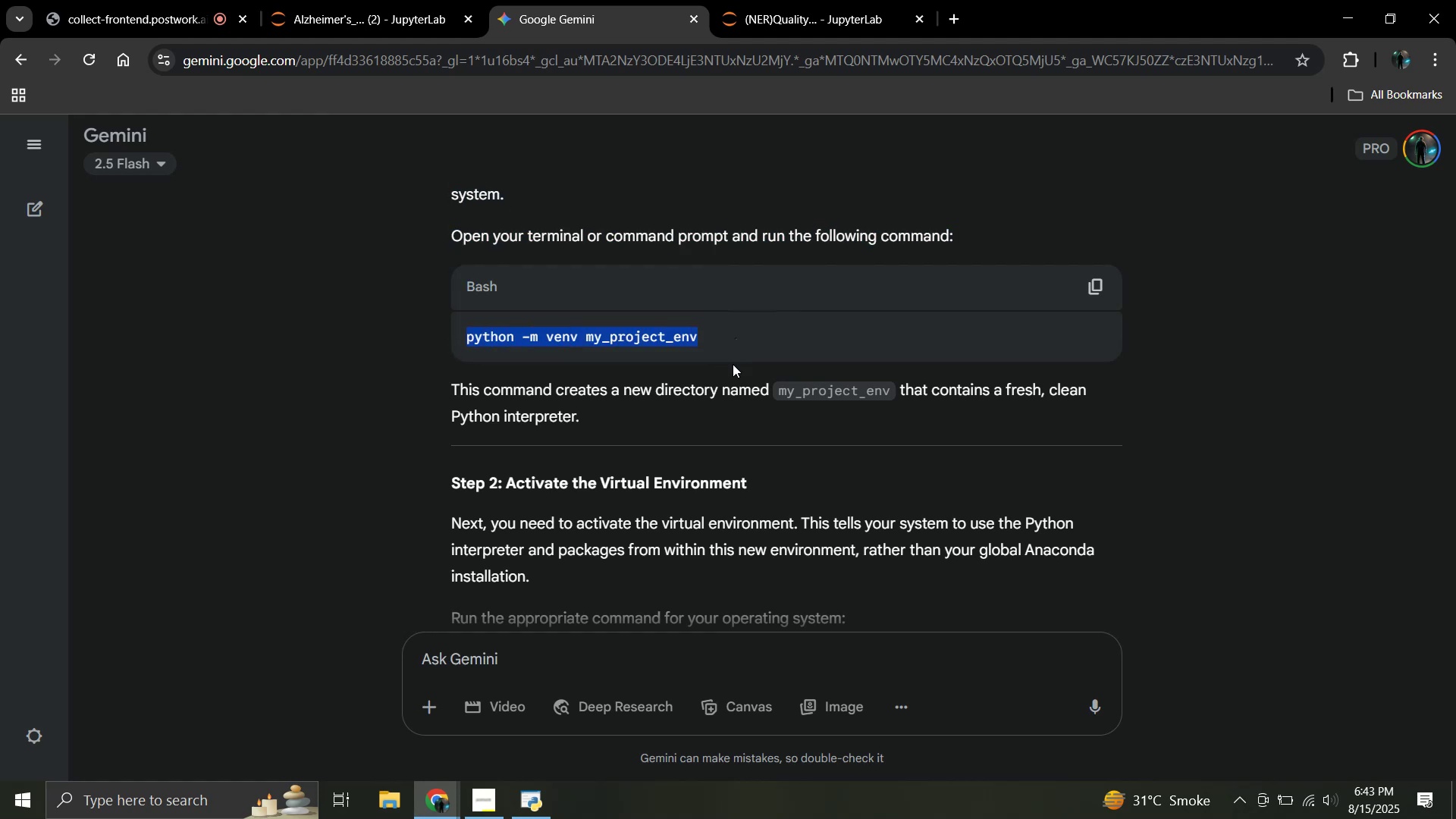 
left_click([741, 343])
 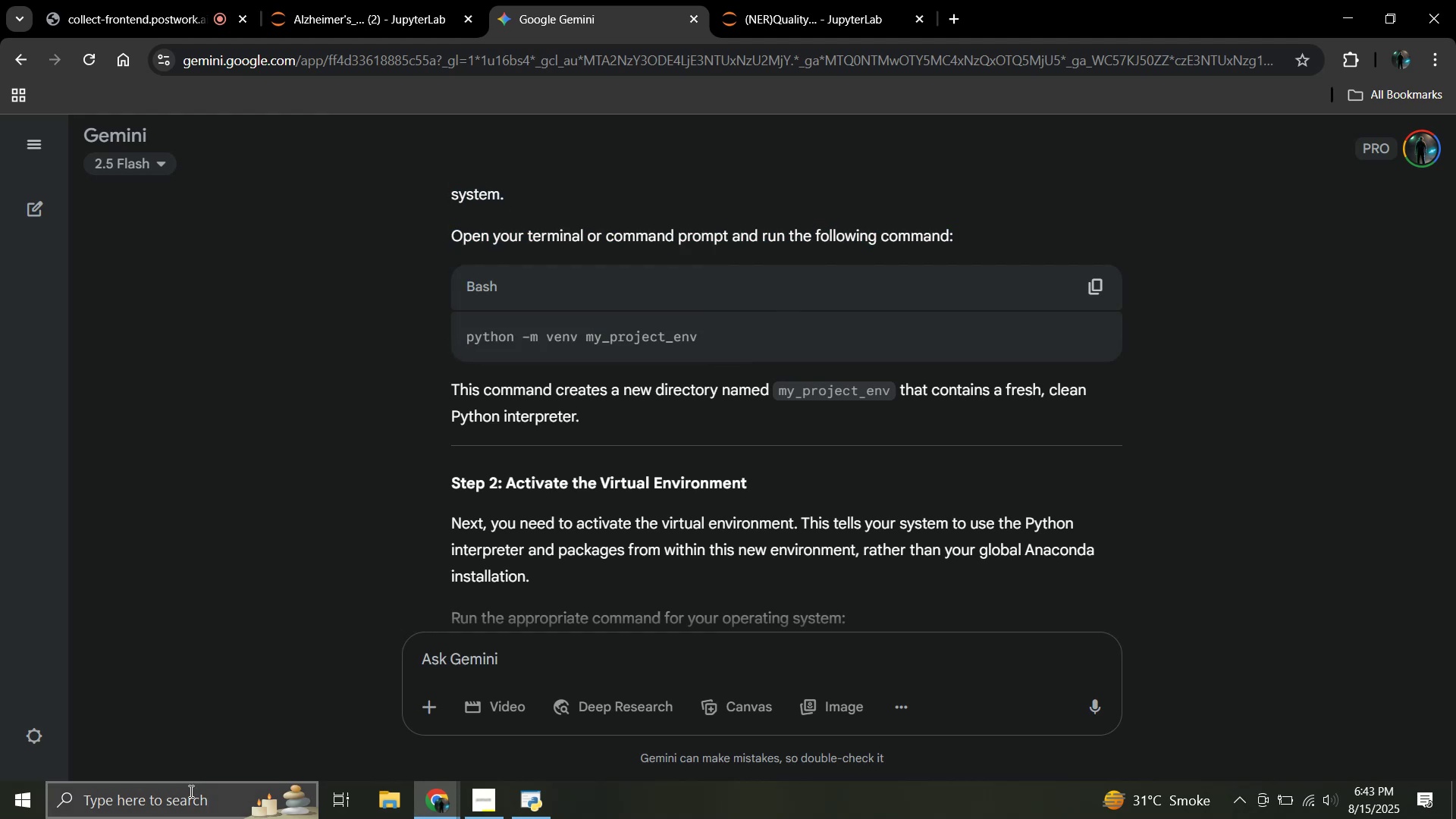 
left_click([186, 792])
 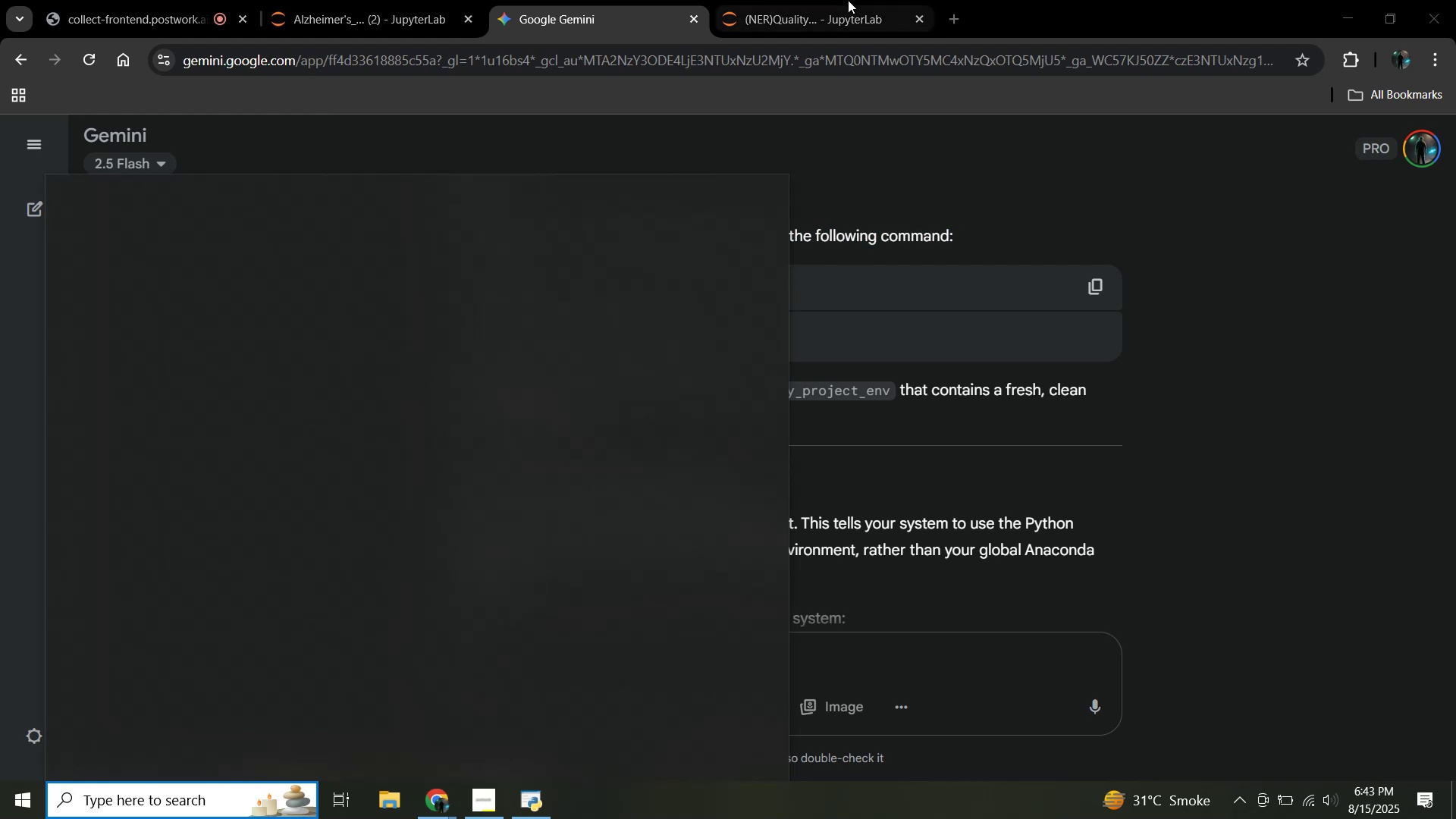 
left_click([793, 0])
 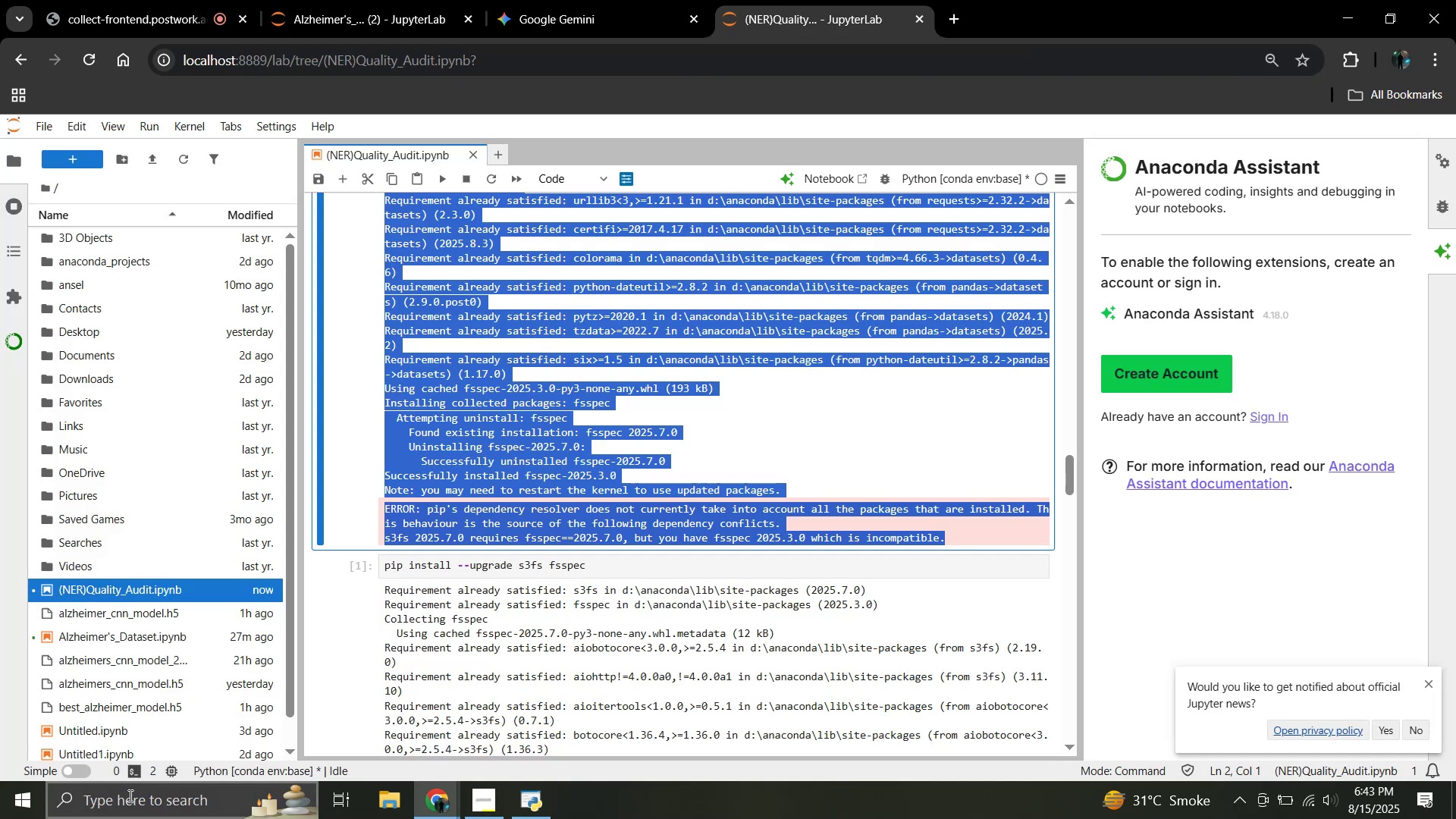 
left_click([129, 799])
 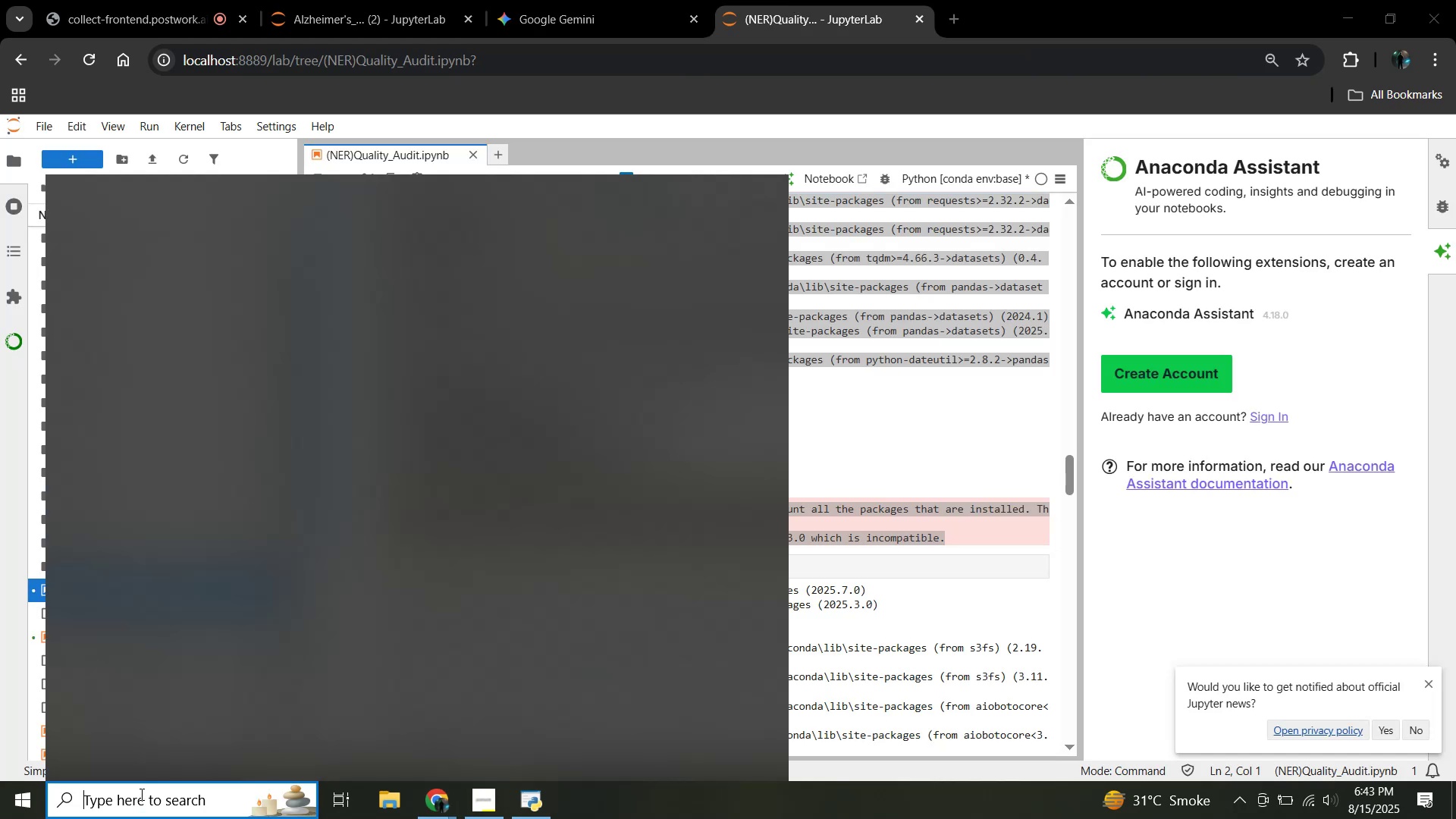 
type(anacon)
 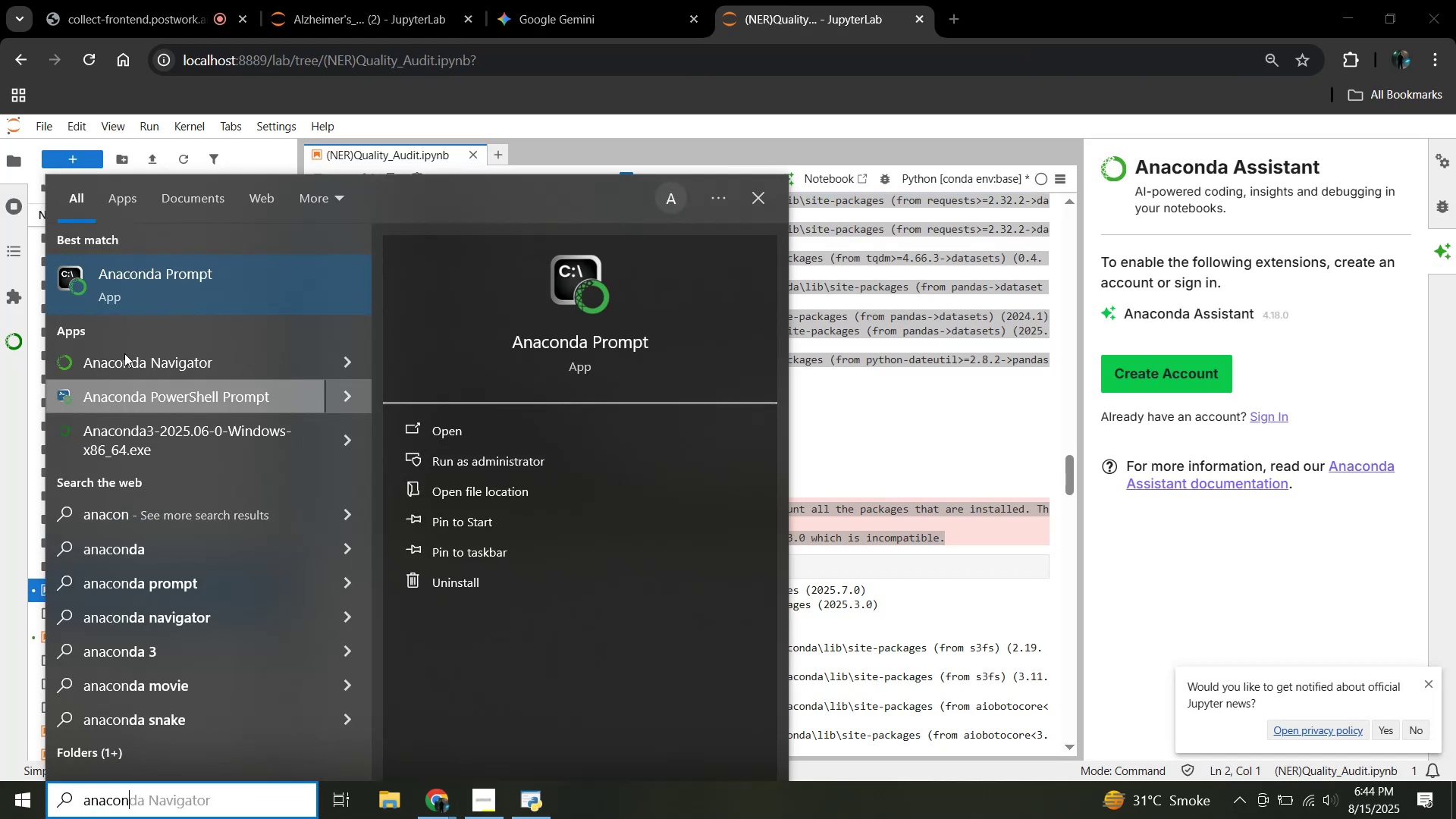 
left_click([196, 271])
 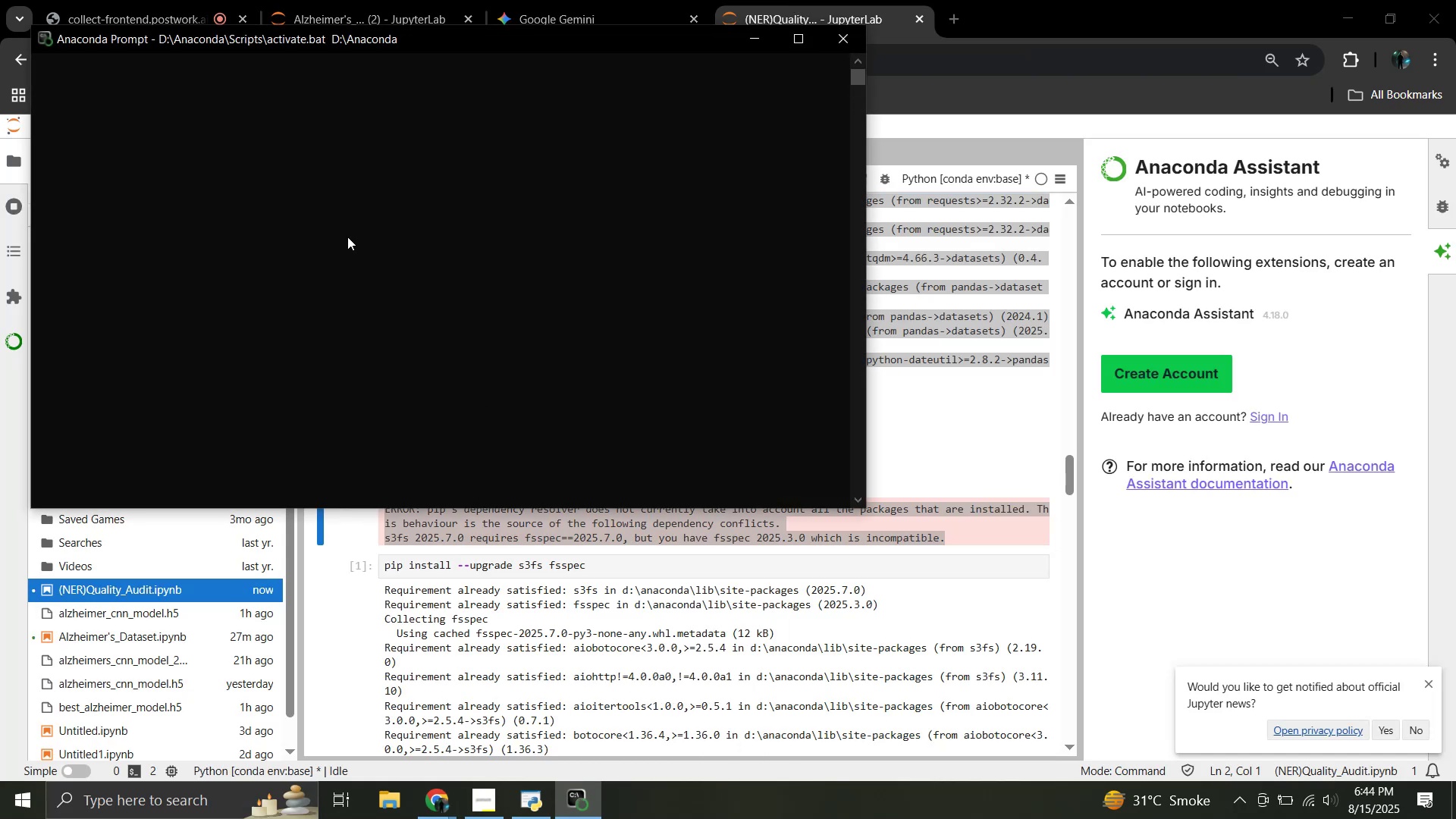 
key(Control+V)
 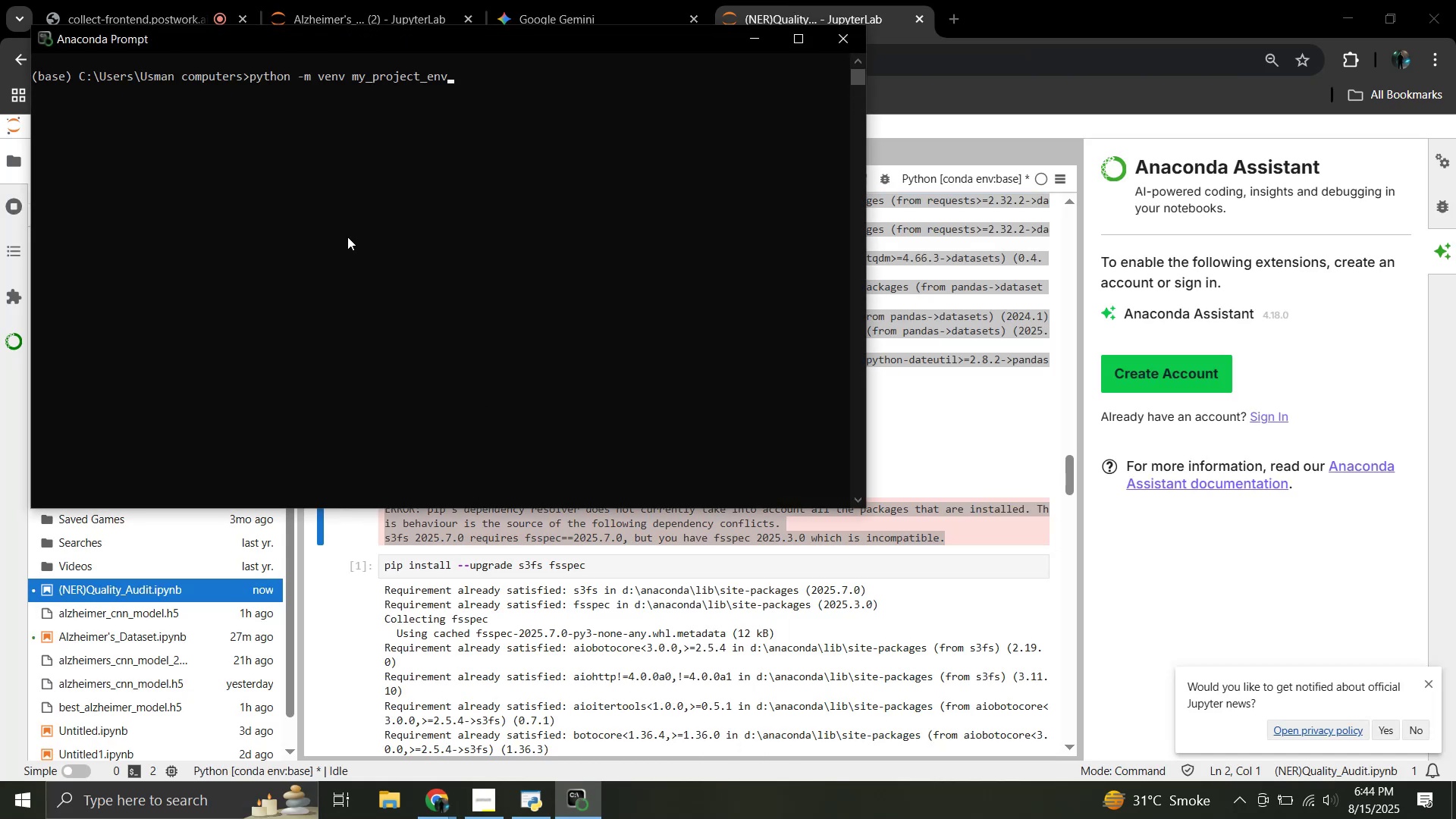 
key(Enter)
 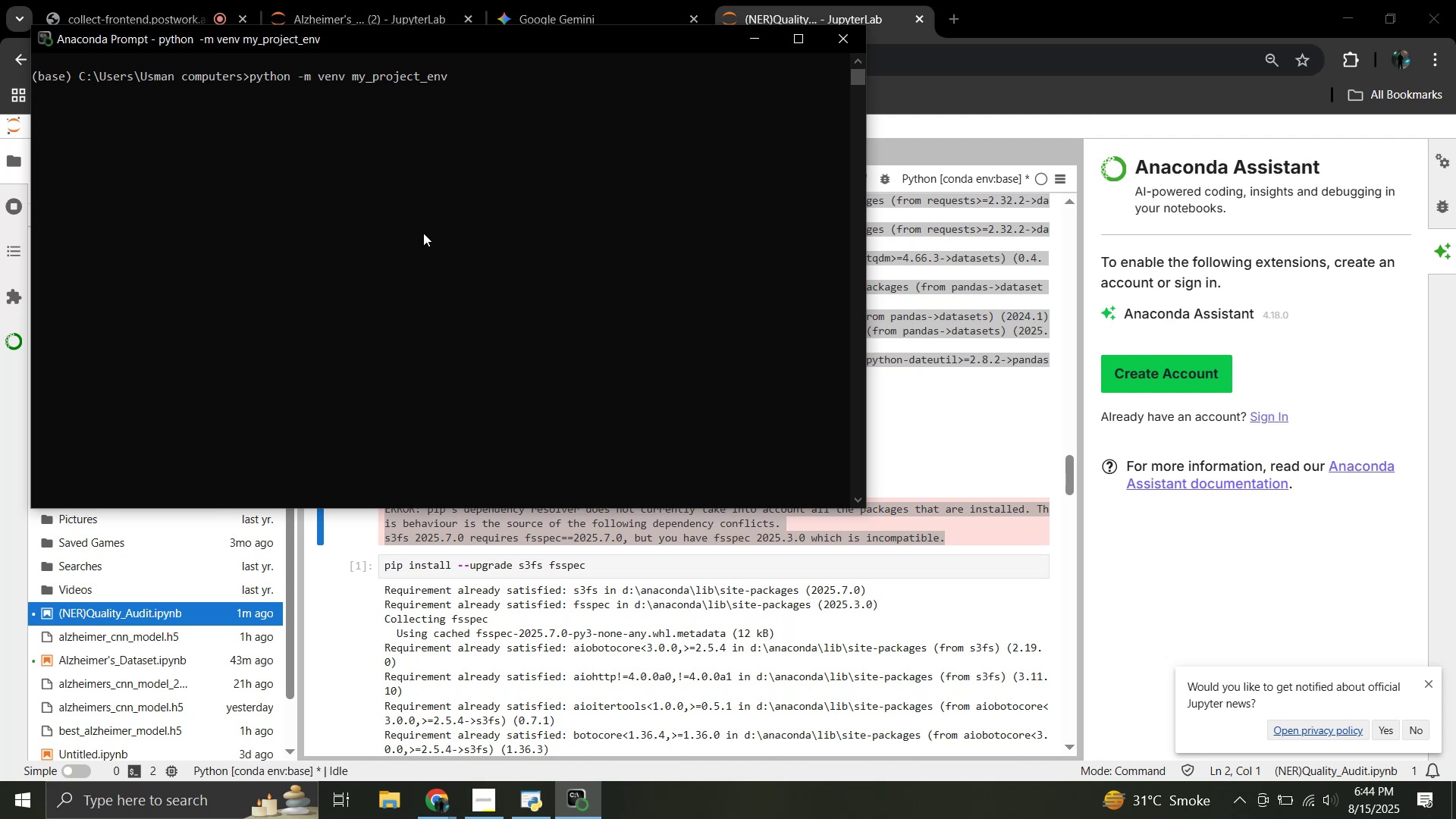 
wait(15.87)
 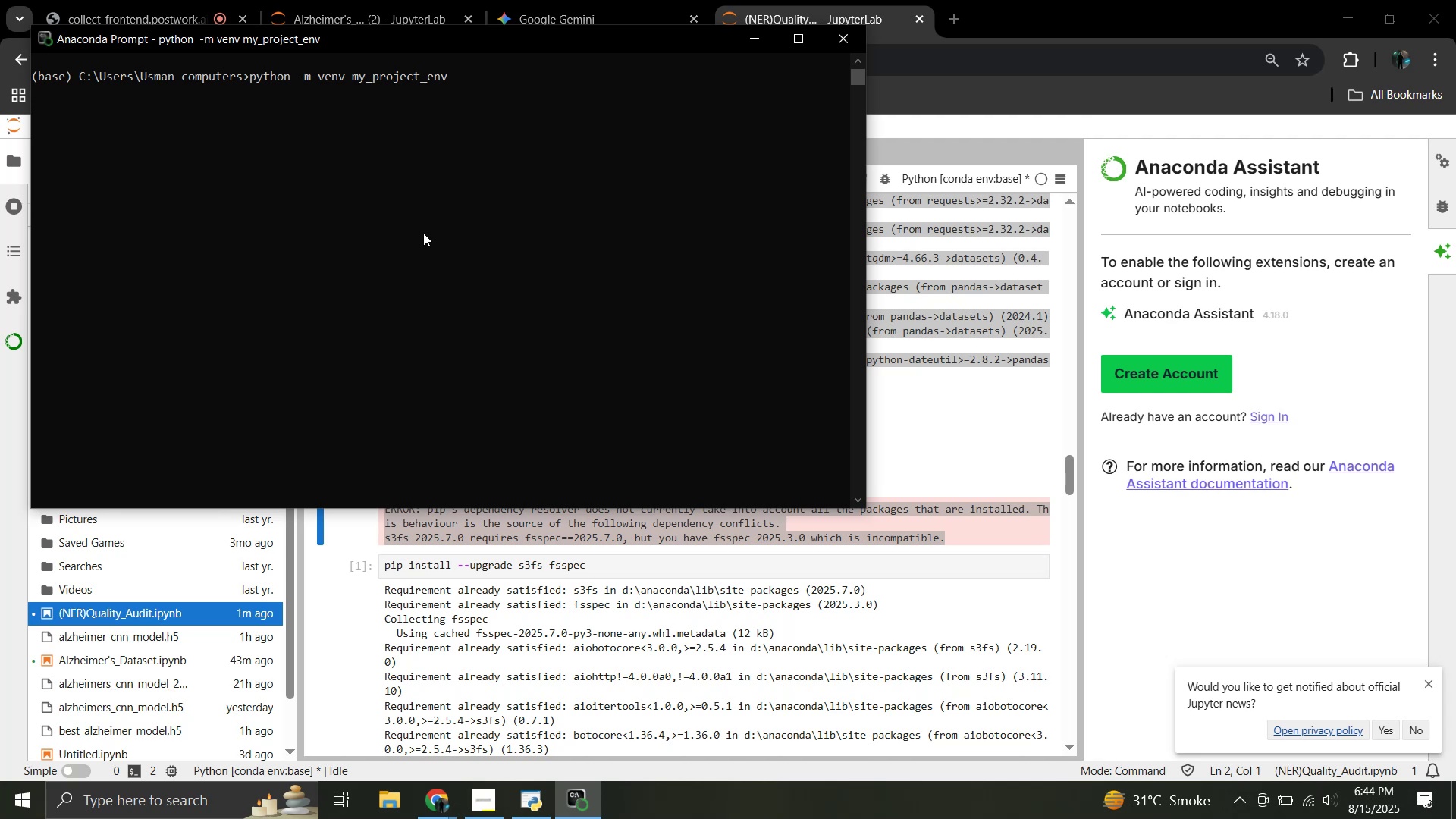 
left_click([830, 47])
 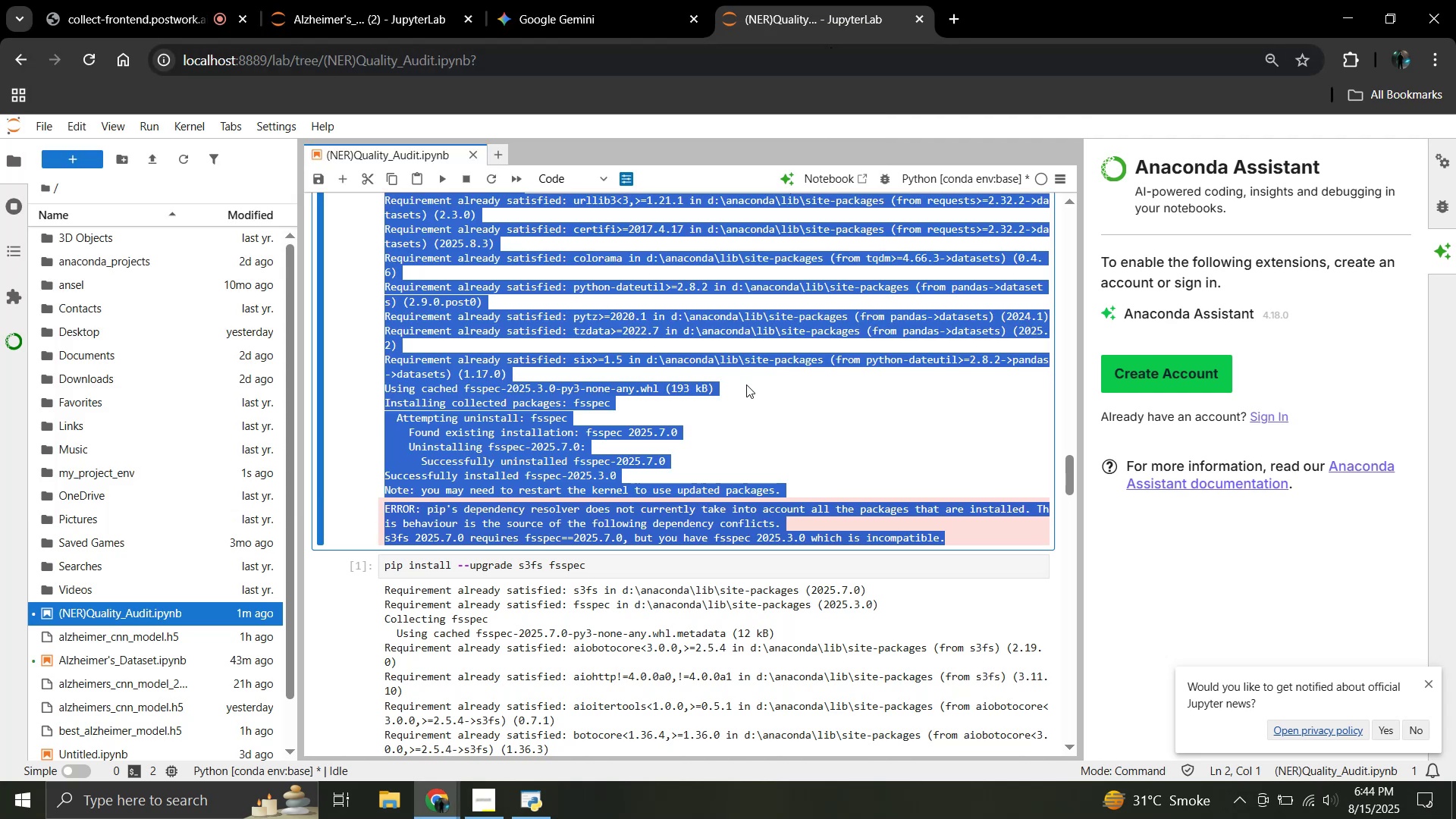 
left_click([750, 389])
 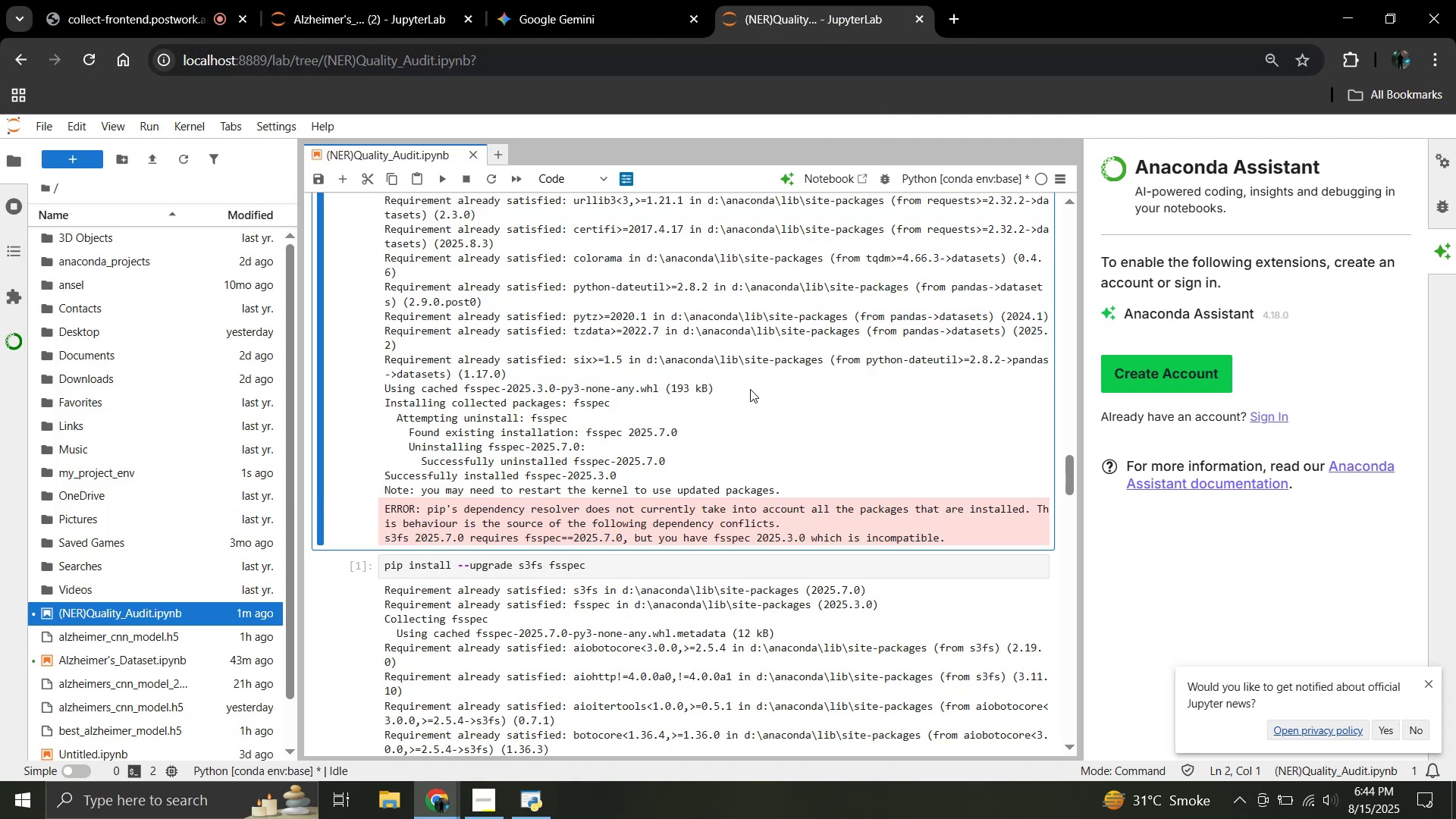 
scroll: coordinate [743, 386], scroll_direction: down, amount: 29.0
 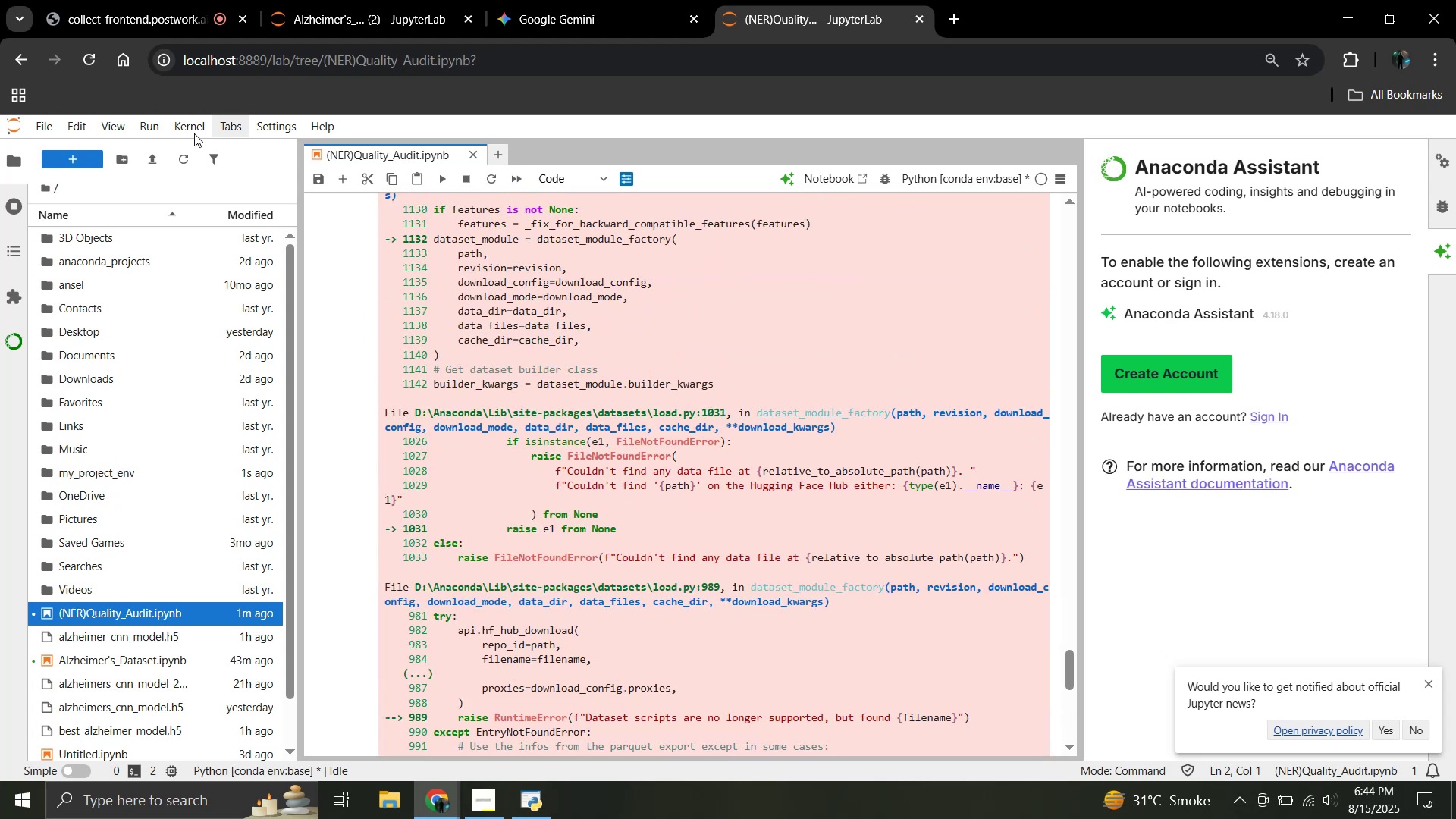 
left_click([188, 131])
 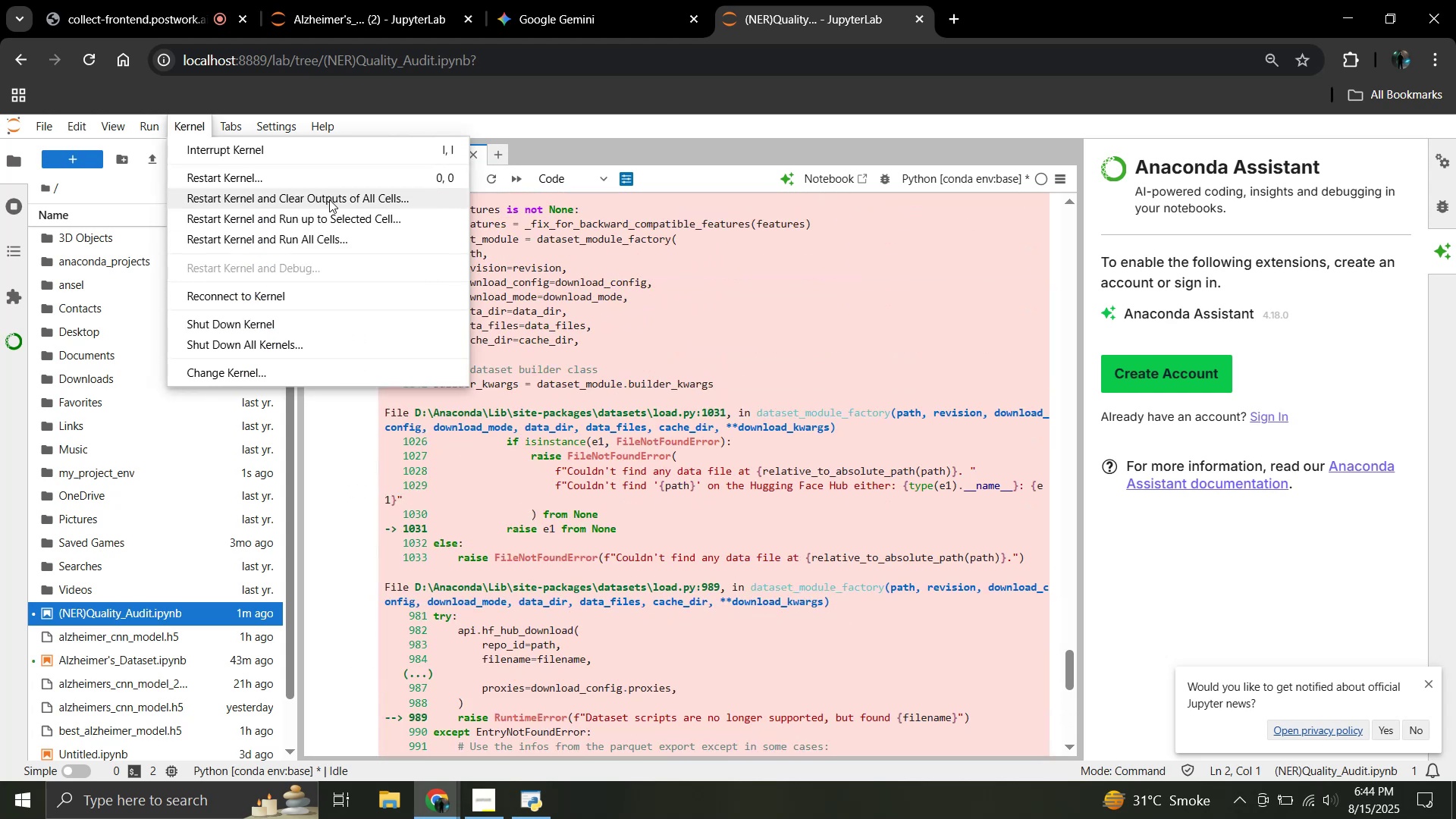 
left_click([329, 199])
 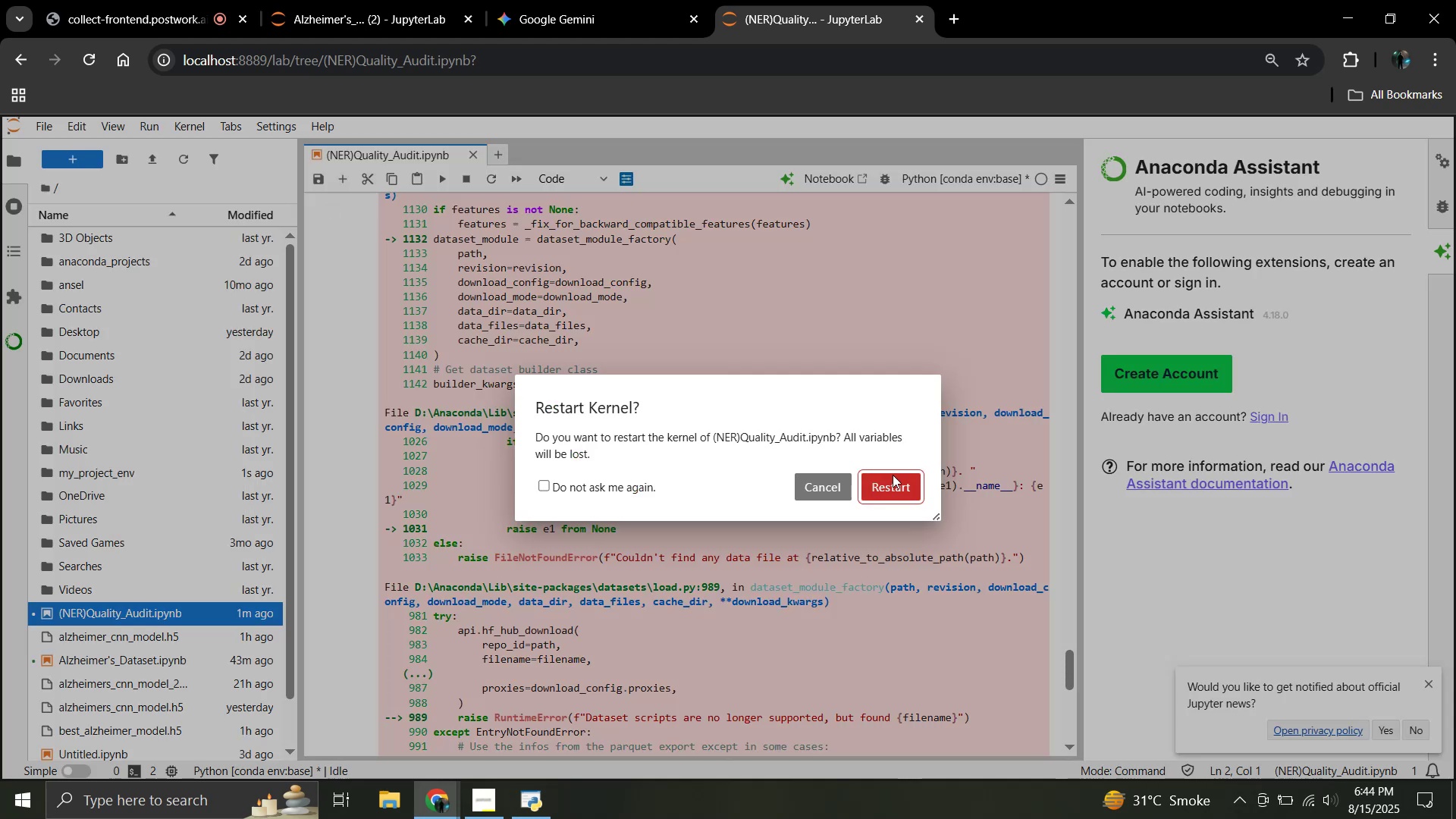 
left_click([885, 476])
 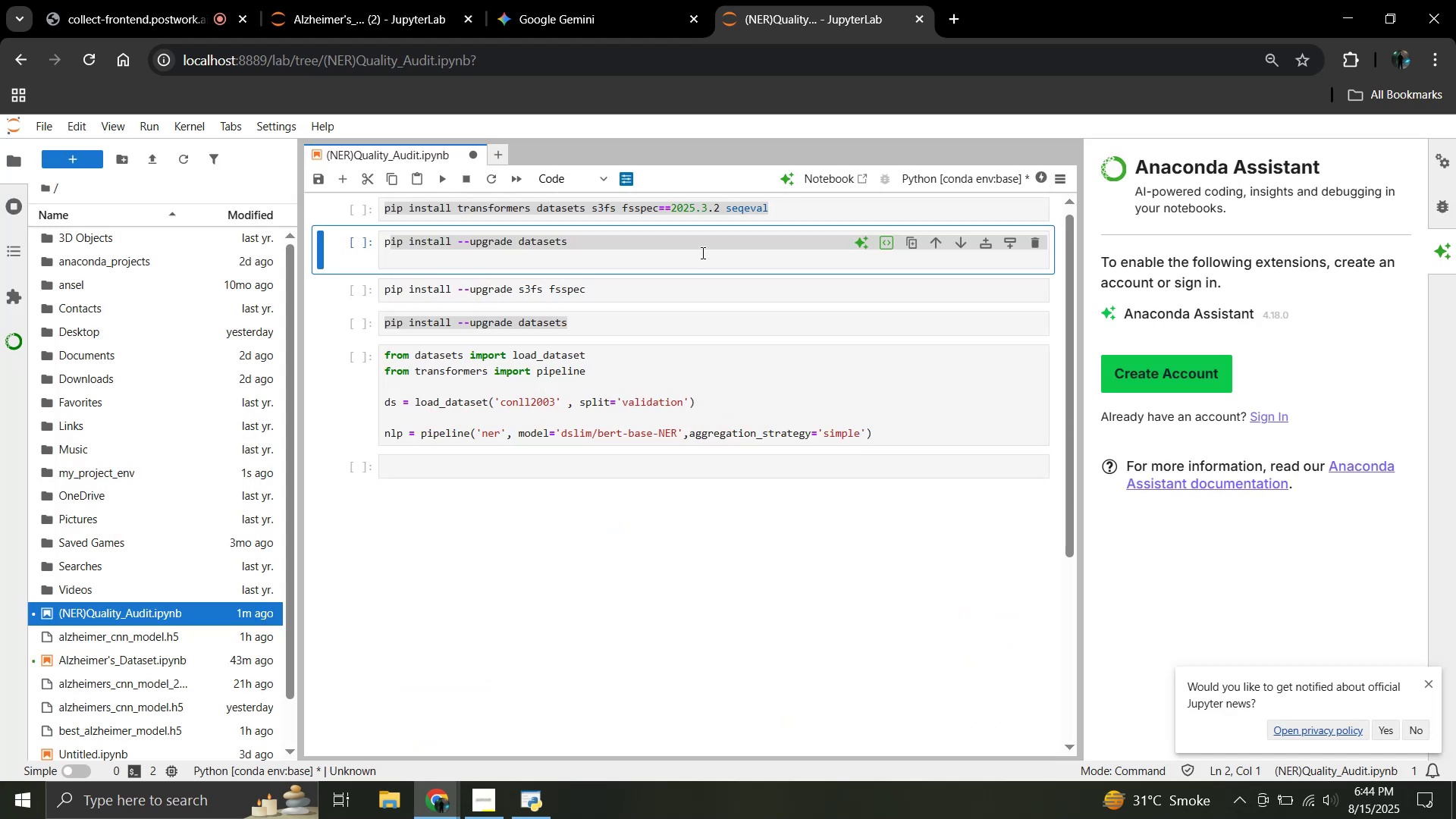 
left_click([783, 215])
 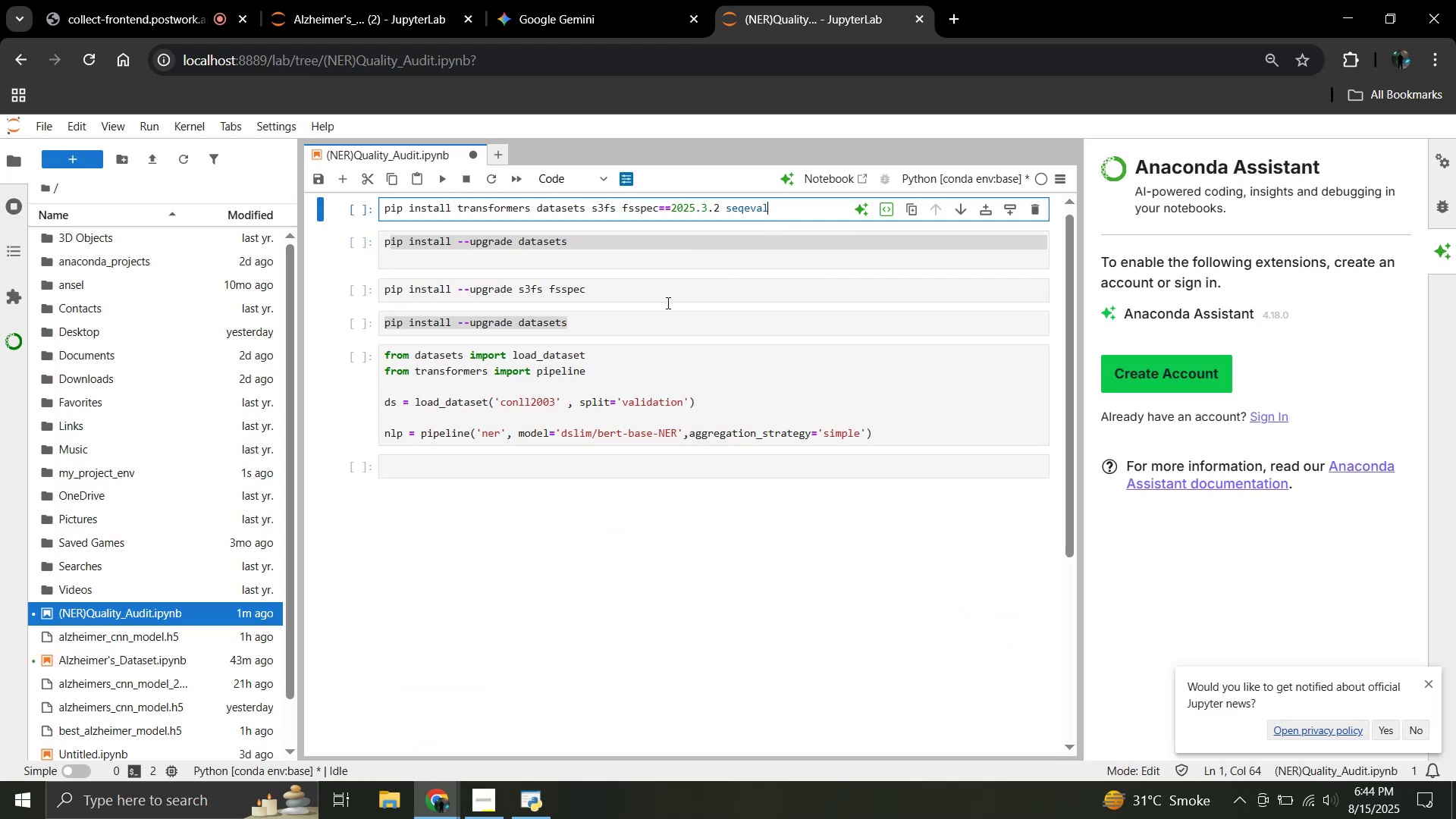 
left_click([661, 246])
 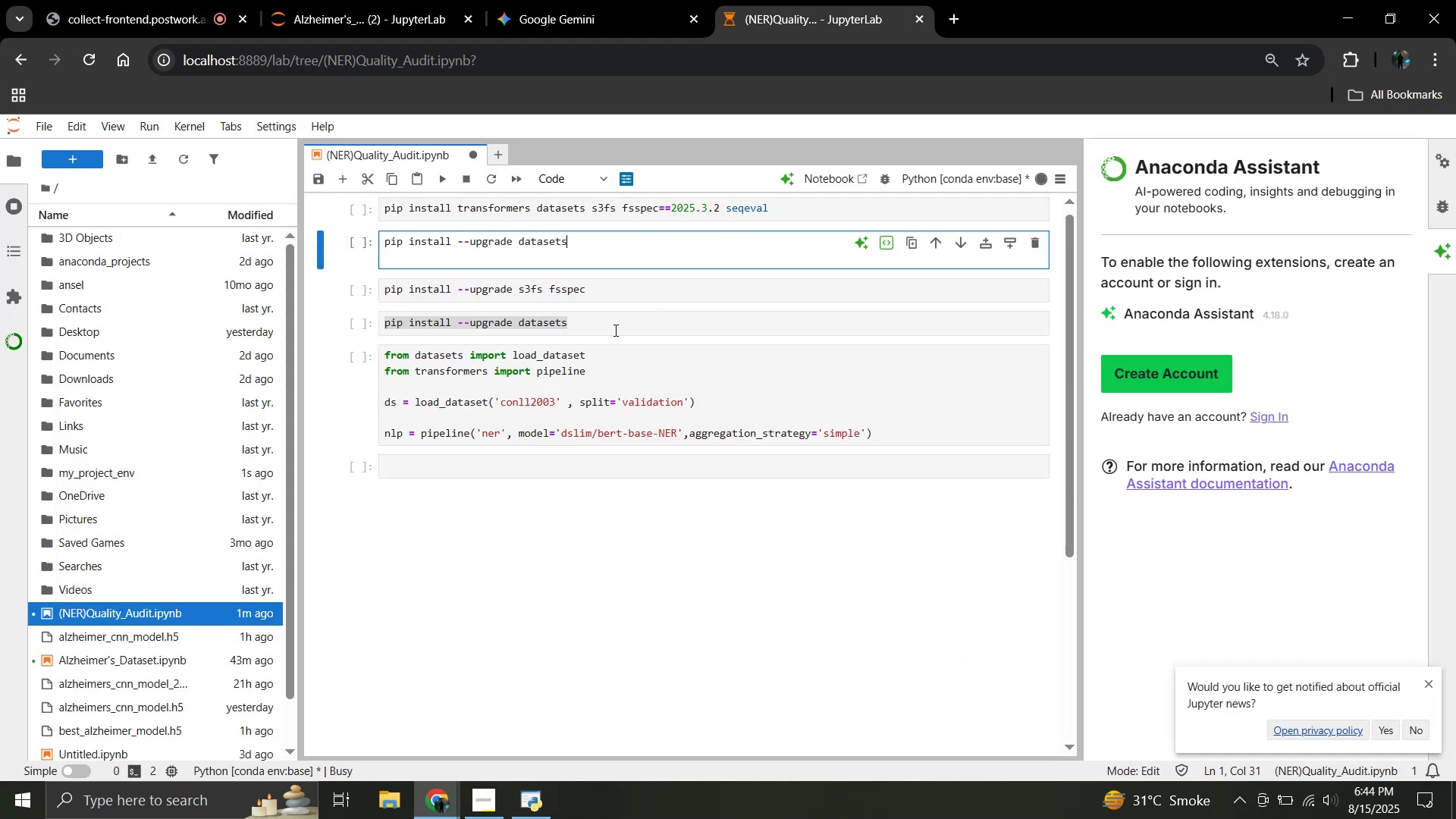 
left_click([614, 330])
 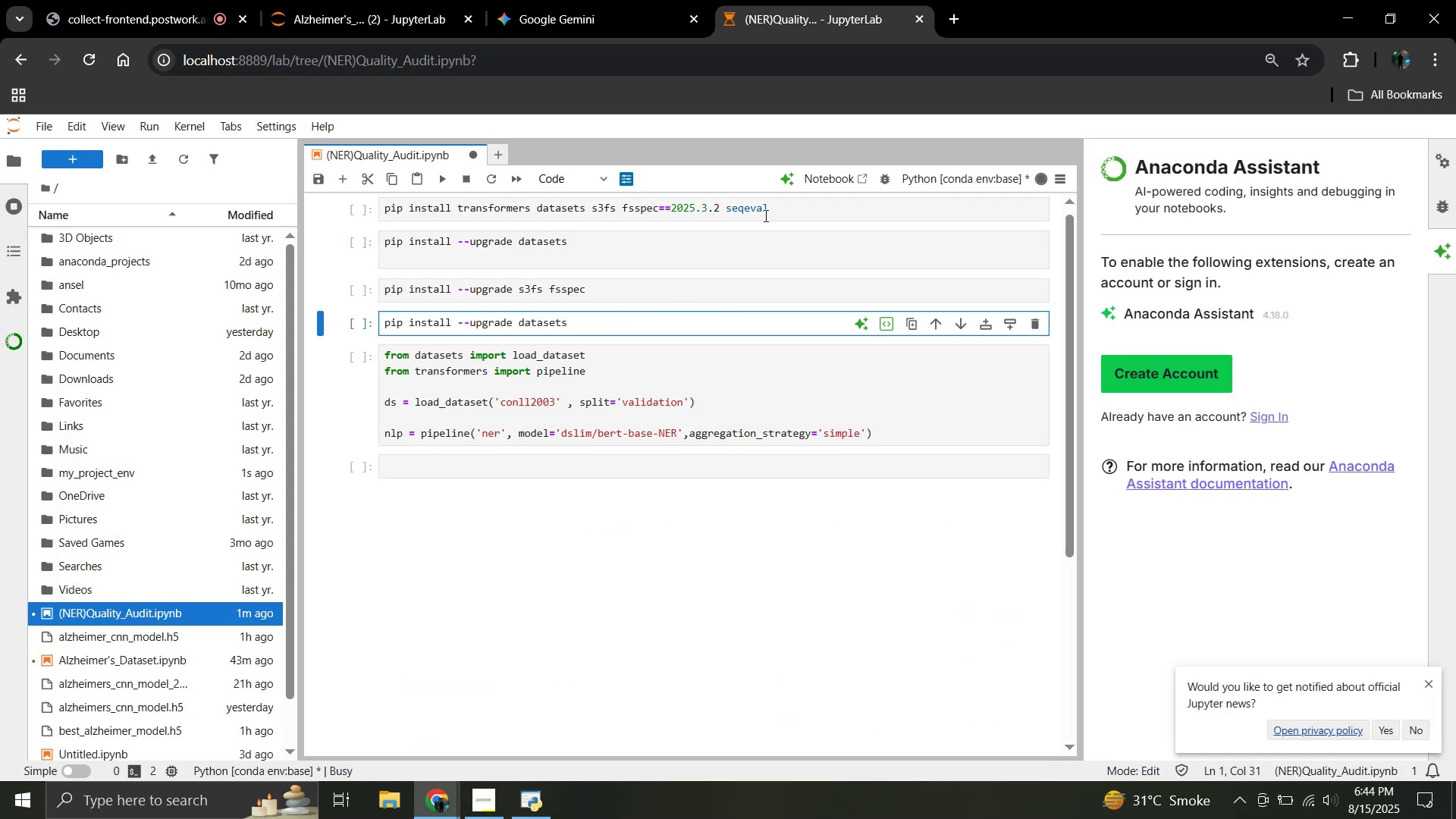 
left_click([776, 212])
 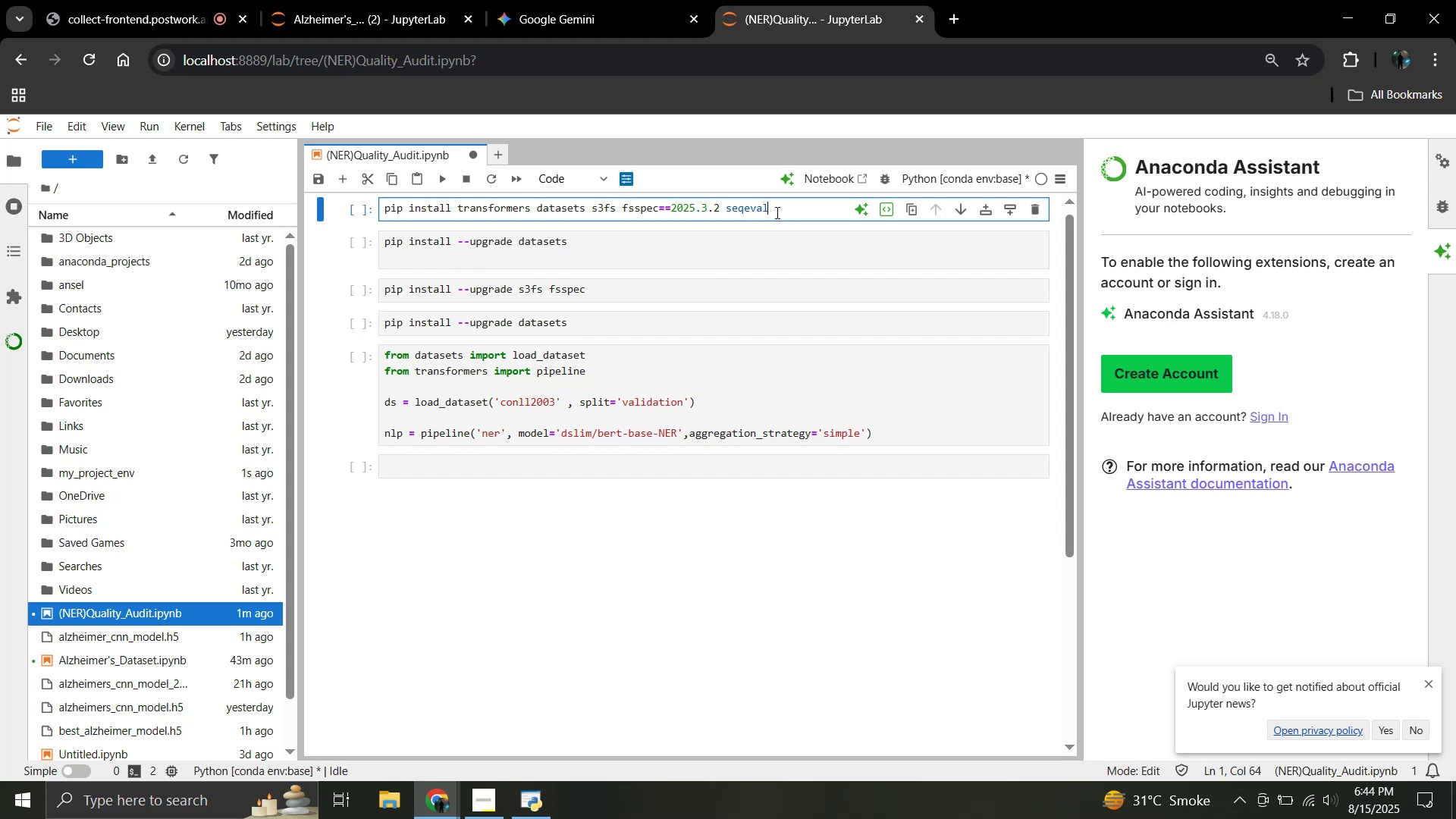 
left_click_drag(start_coordinate=[776, 212], to_coordinate=[380, 209])
 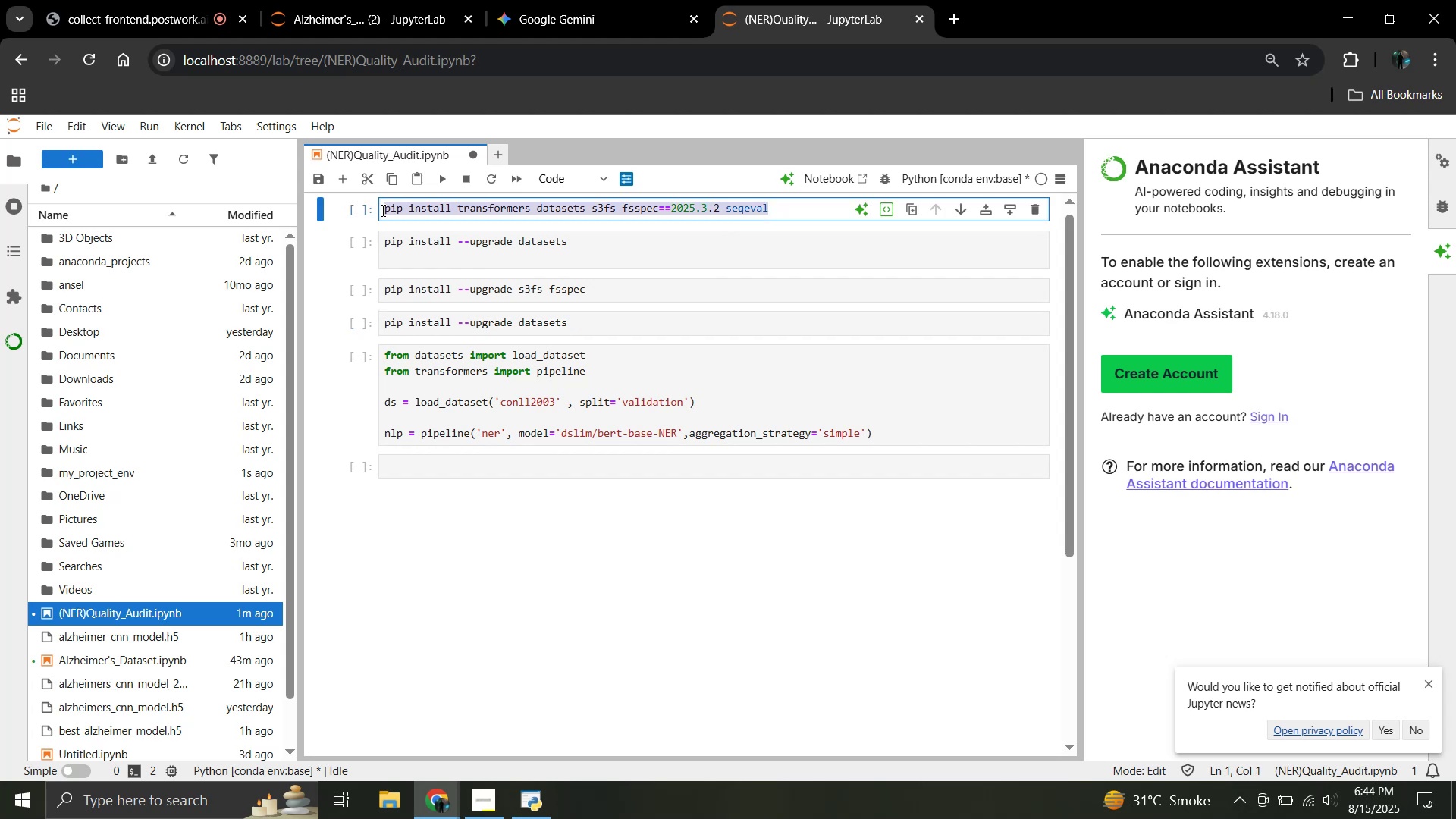 
key(Control+C)
 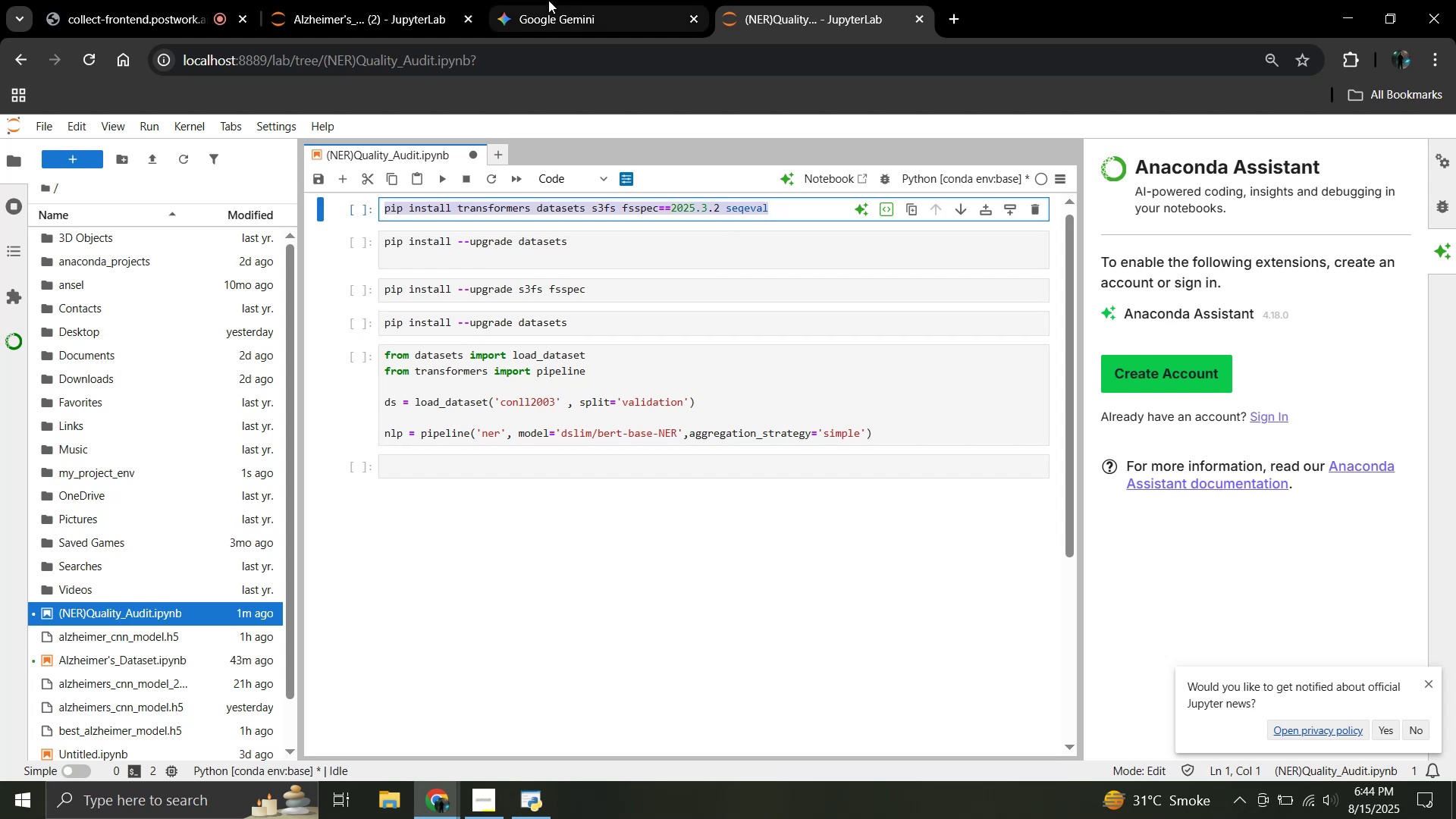 
left_click([548, 0])
 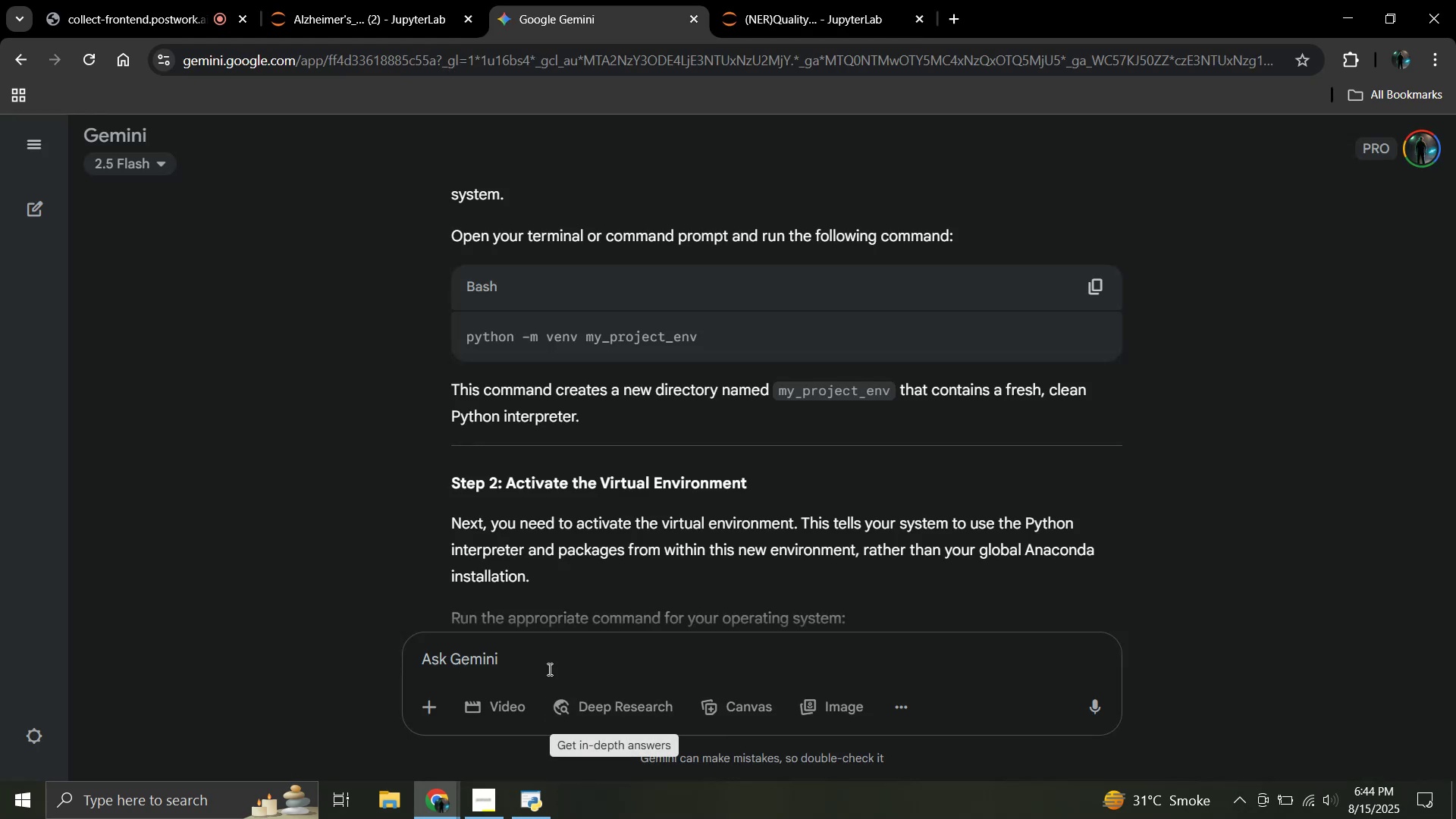 
left_click([548, 667])
 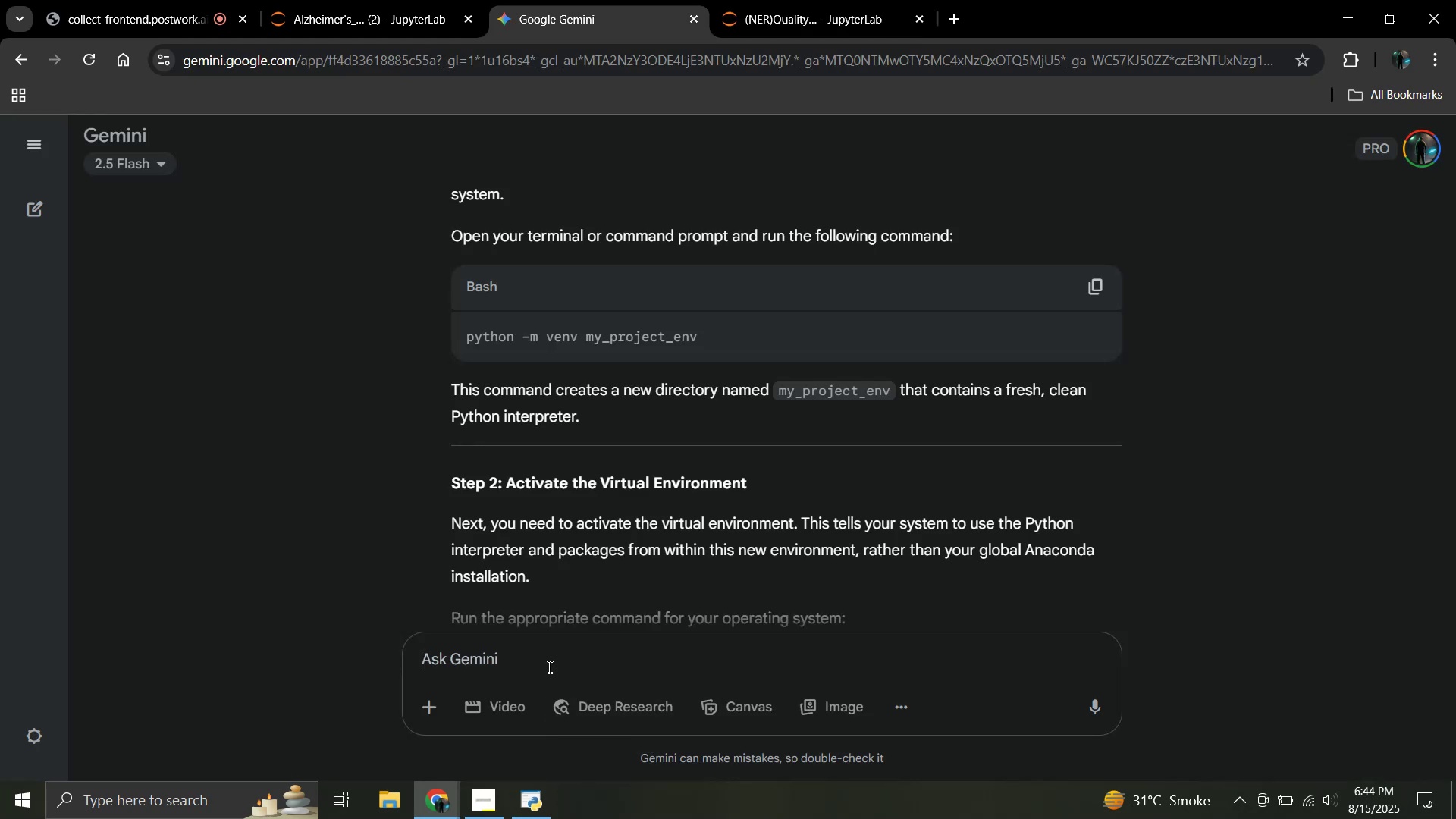 
key(Control+ControlLeft)
 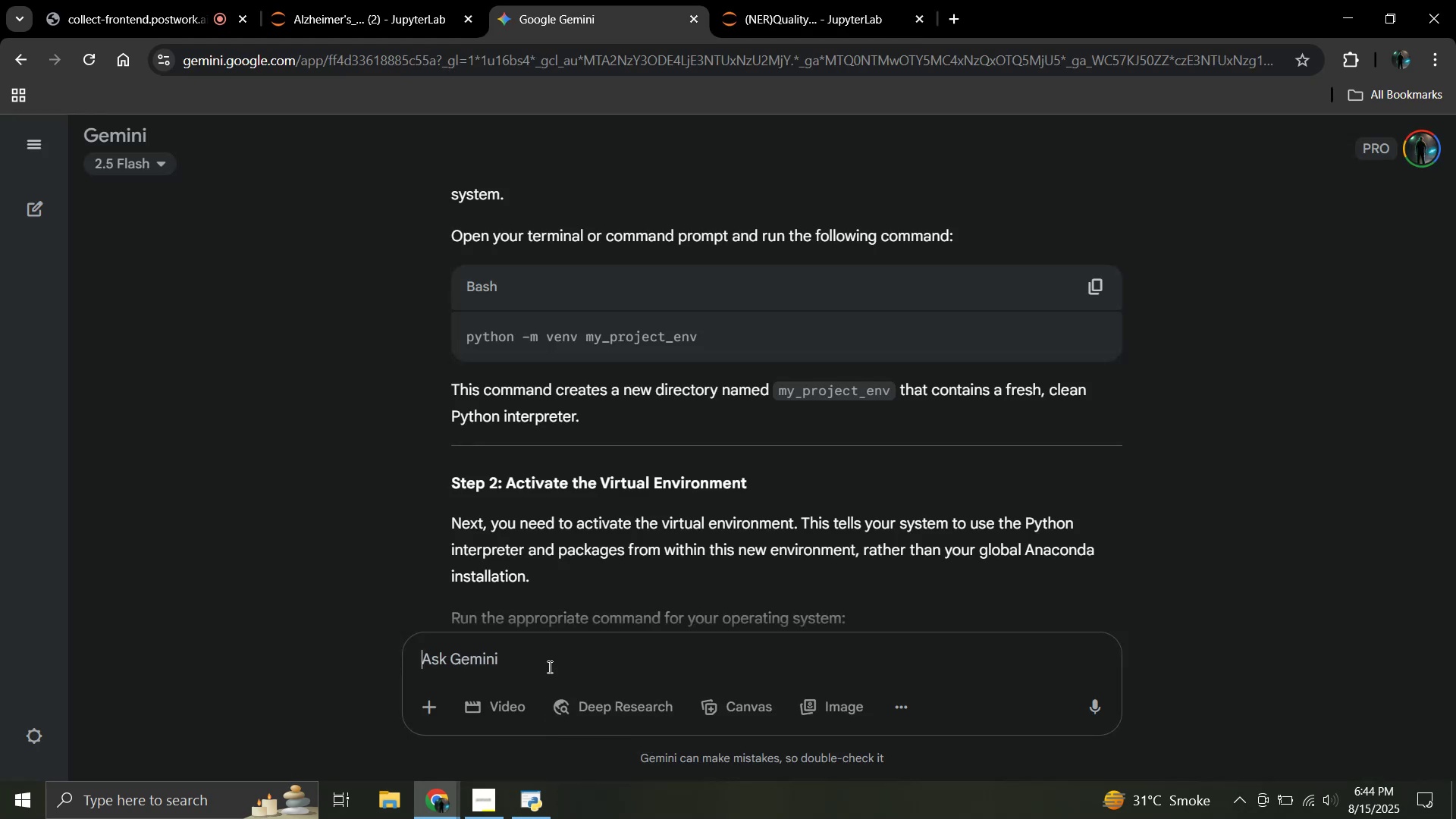 
key(Control+V)
 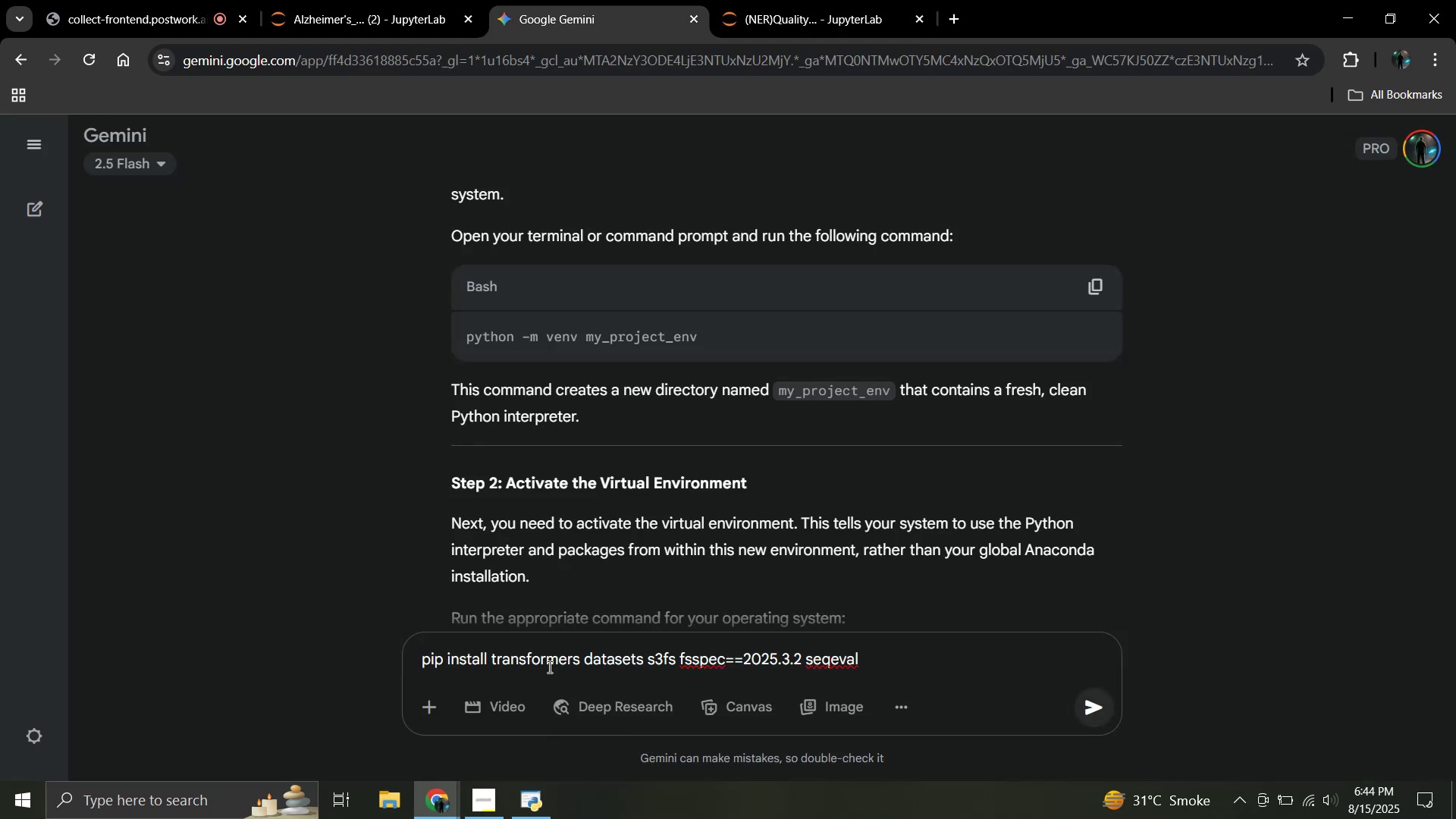 
key(Shift+Enter)
 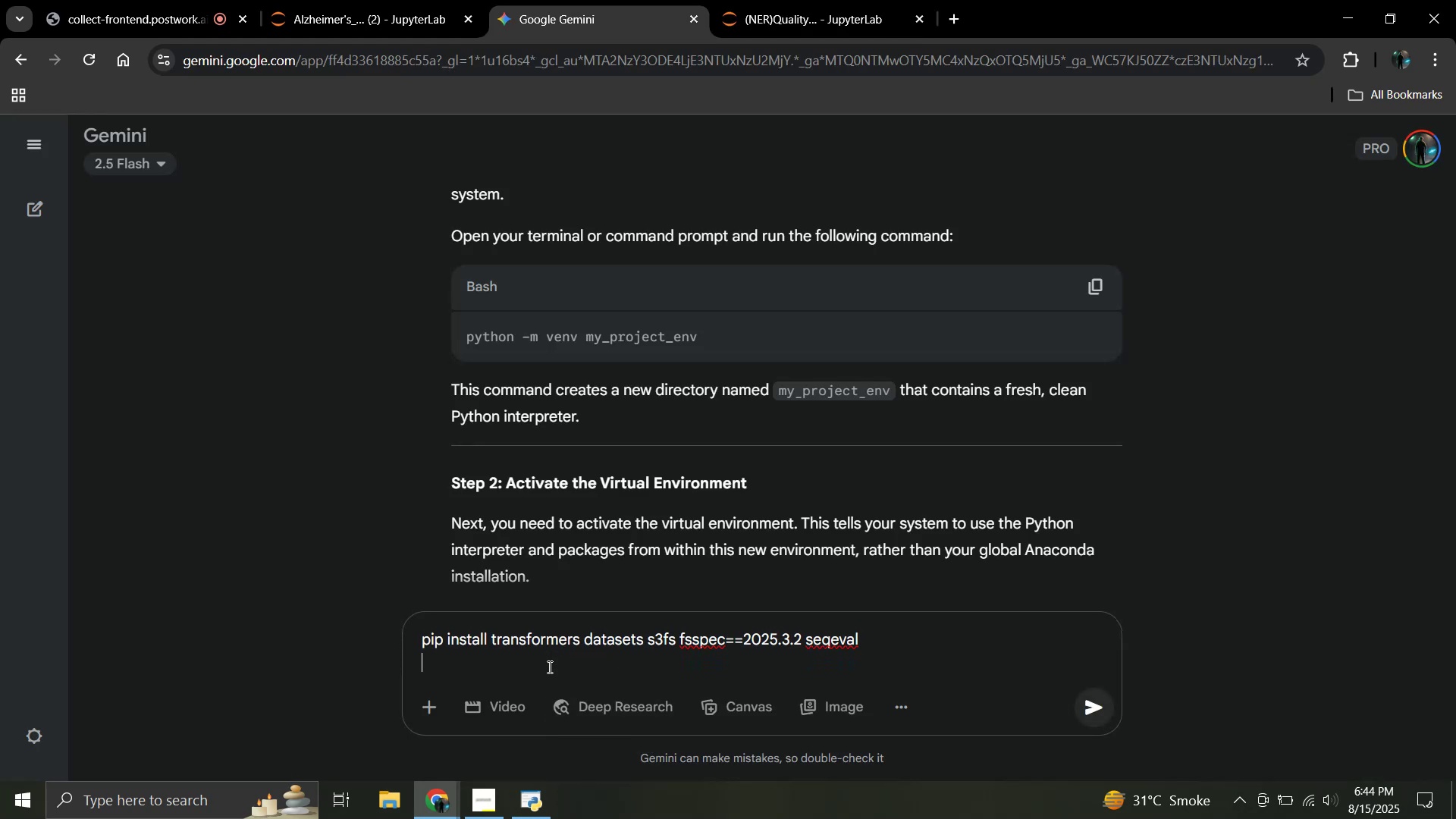 
key(Shift+Enter)
 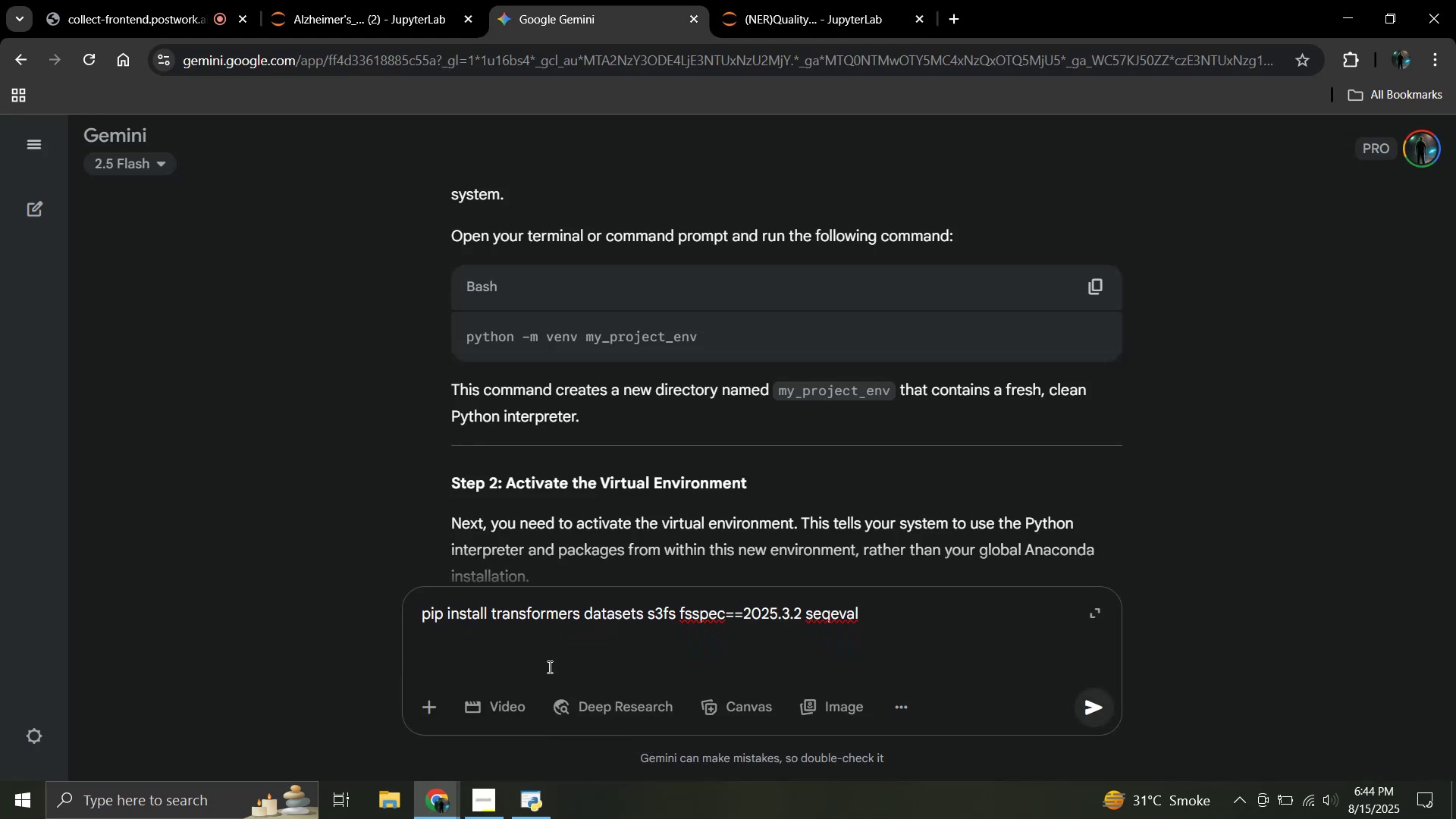 
type(first cell)
 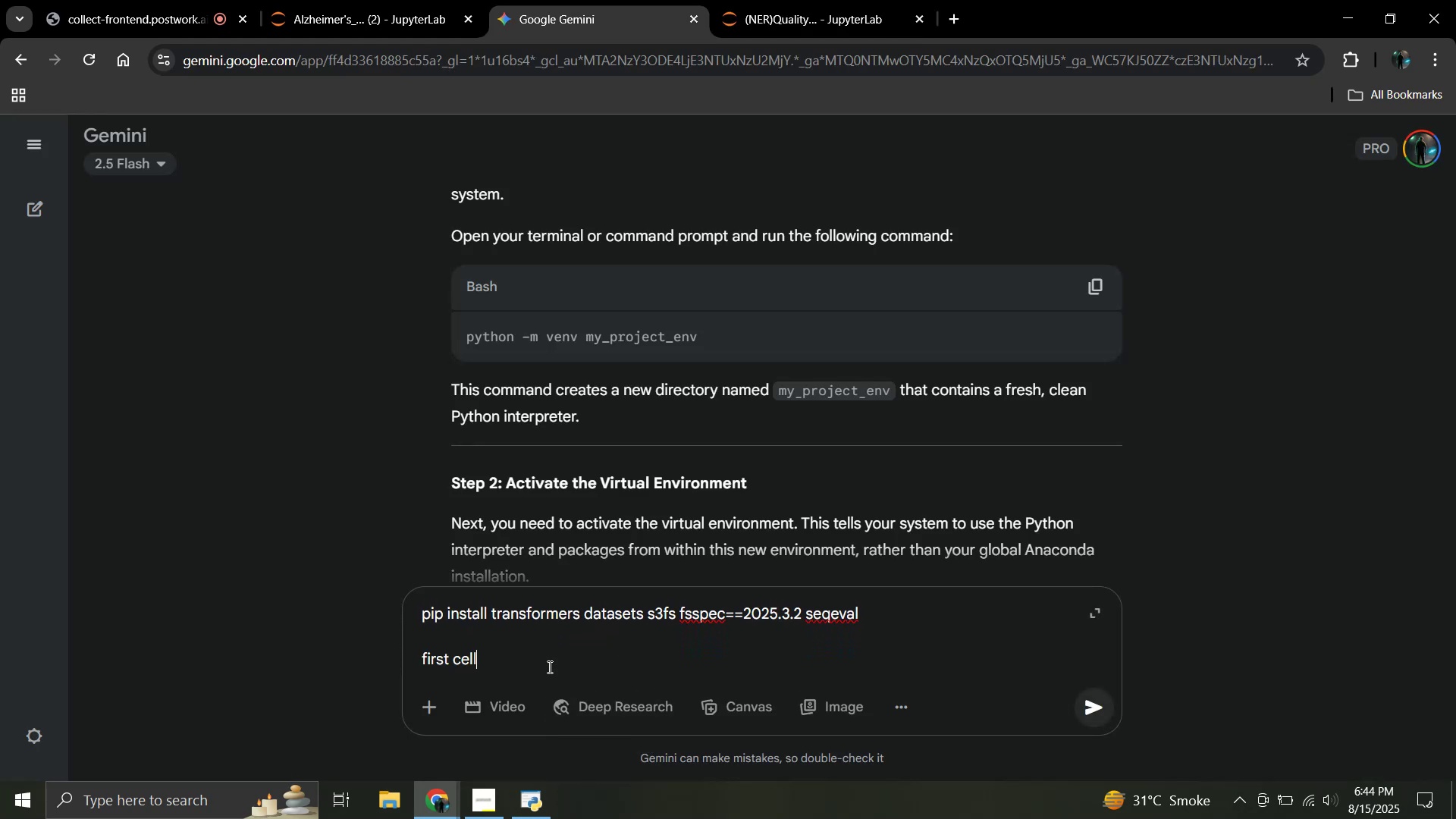 
key(Enter)
 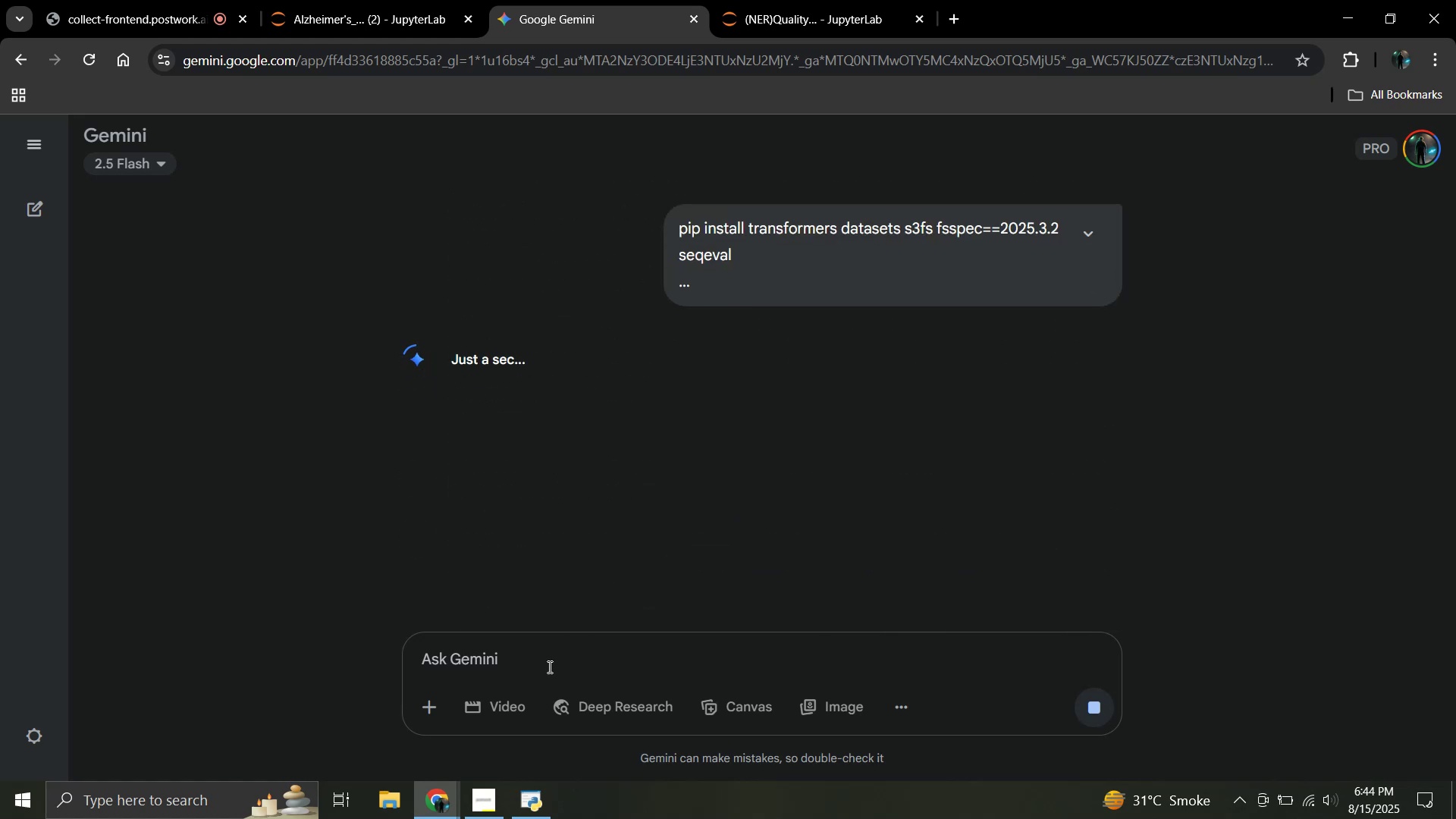 
scroll: coordinate [679, 292], scroll_direction: up, amount: 21.0
 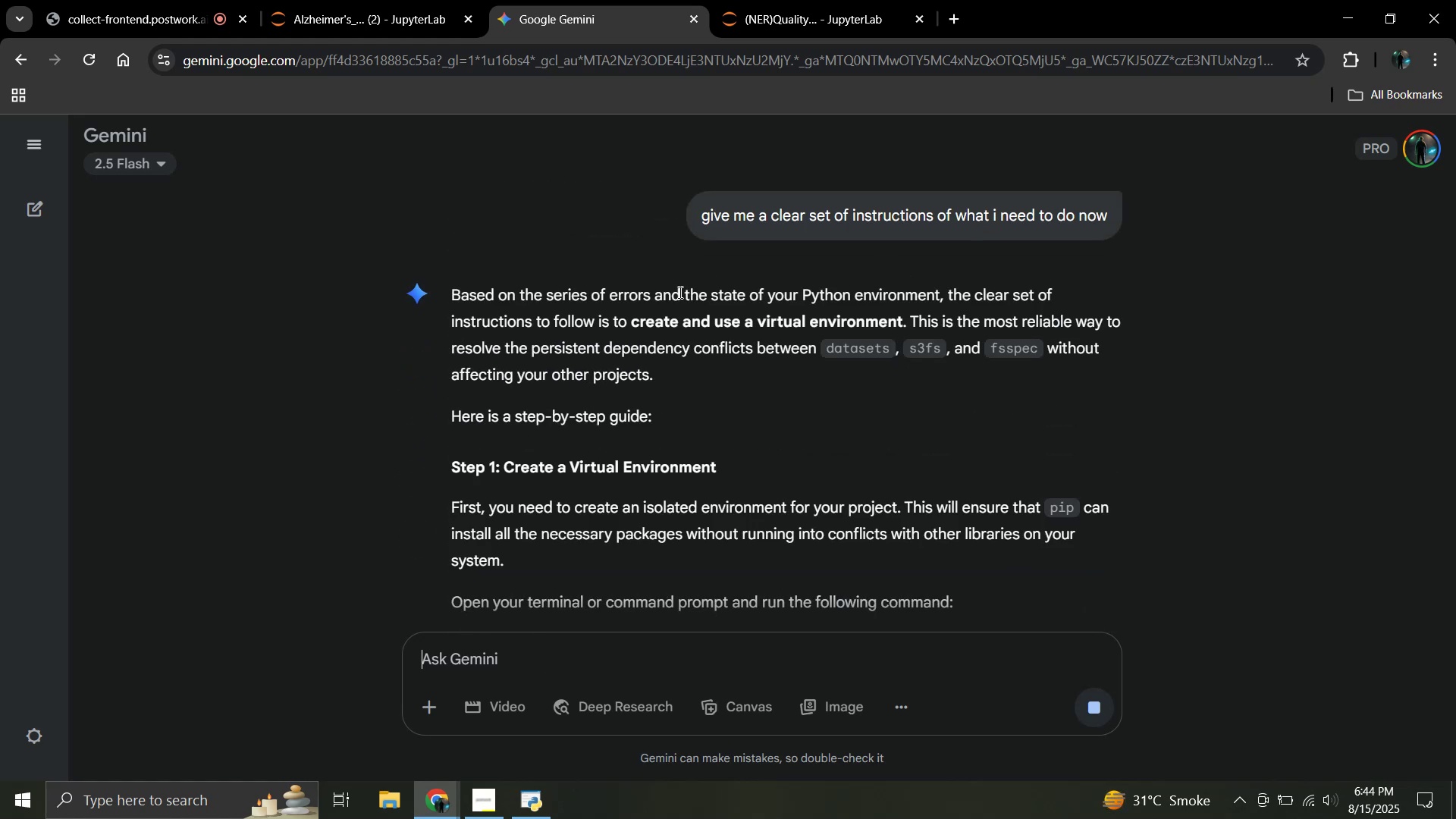 
scroll: coordinate [679, 292], scroll_direction: down, amount: 11.0
 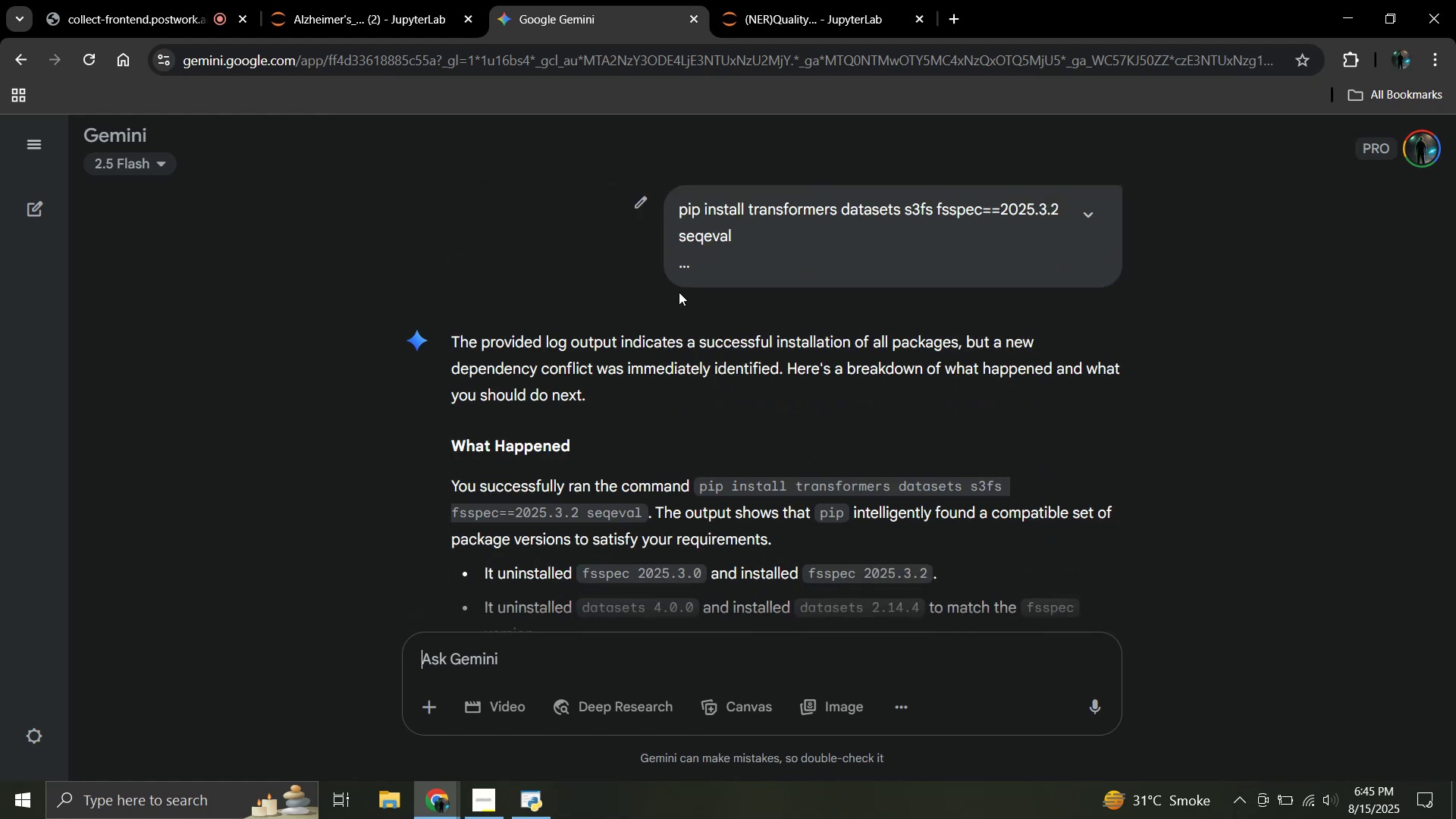 
wait(8.87)
 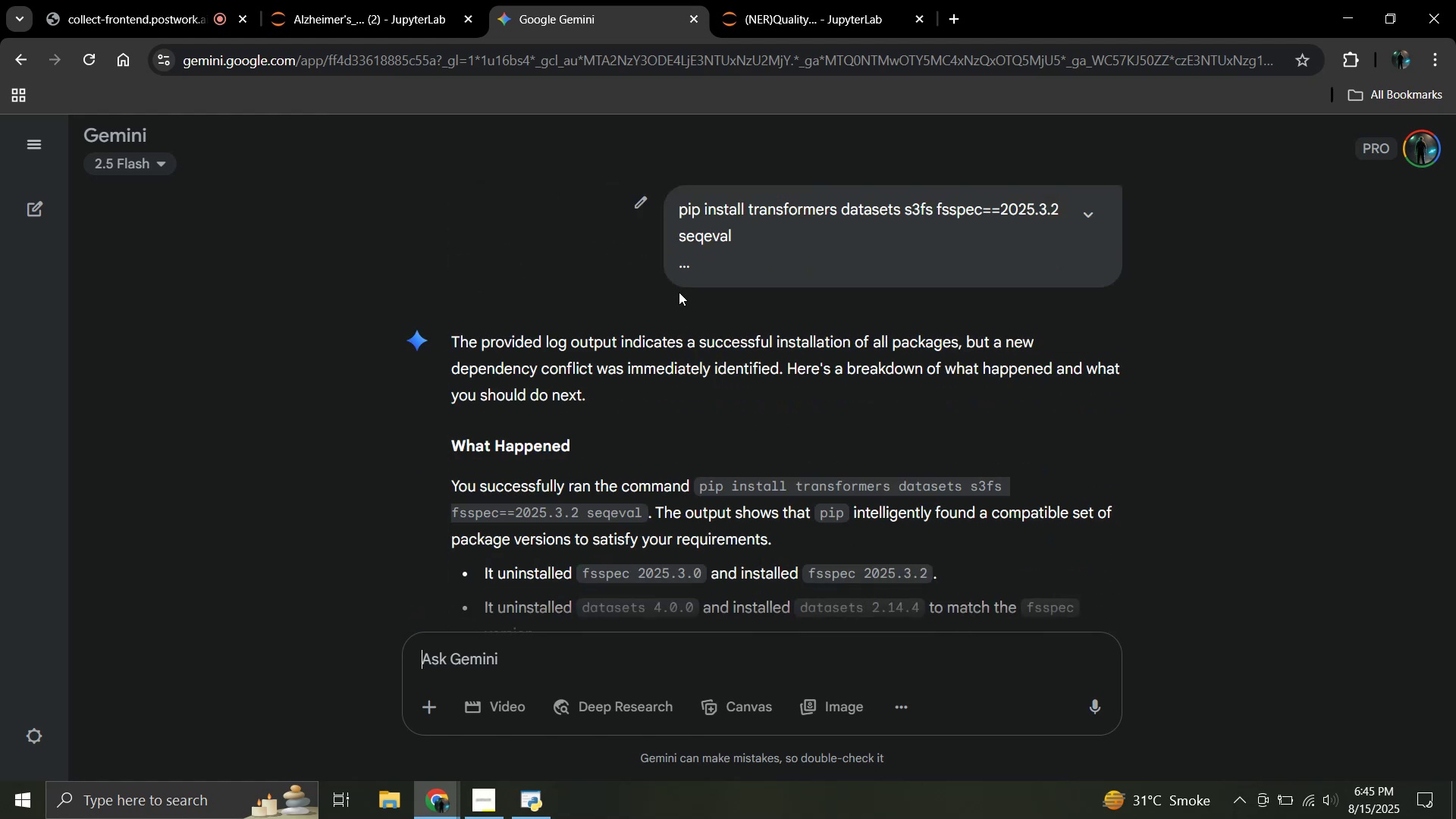 
scroll: coordinate [679, 292], scroll_direction: down, amount: 2.0
 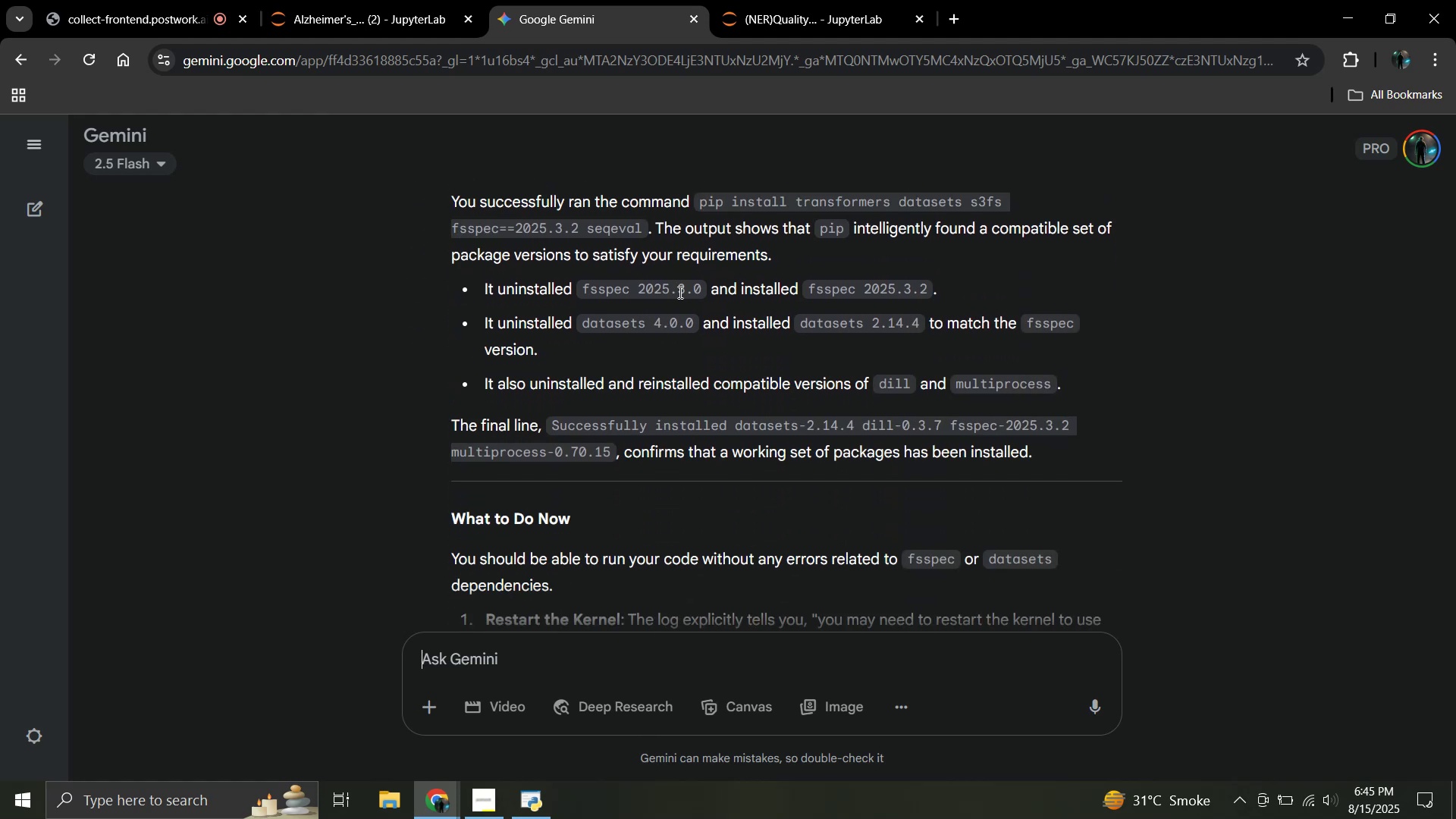 
wait(7.03)
 